 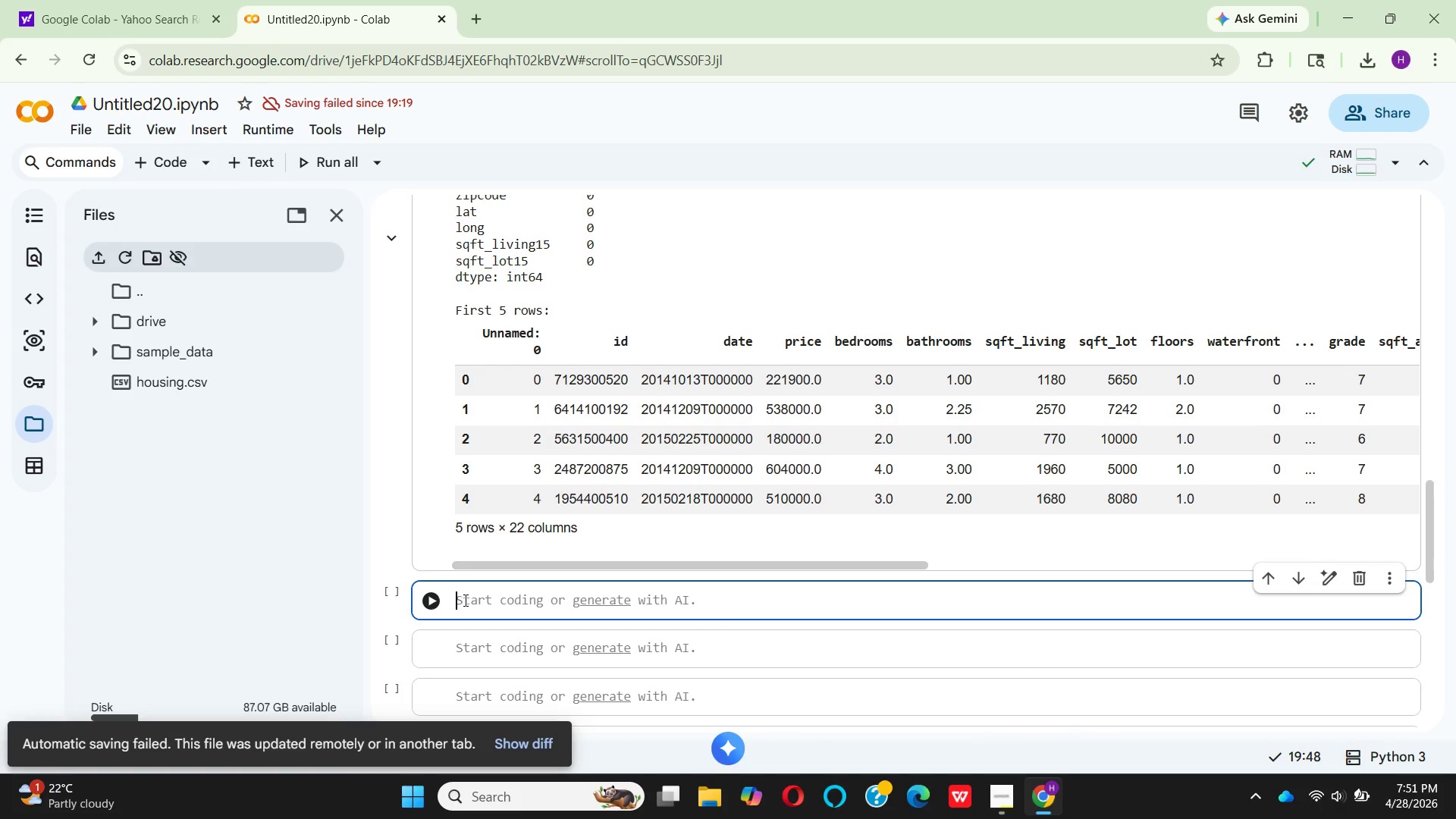 
key(Shift+ShiftLeft)
 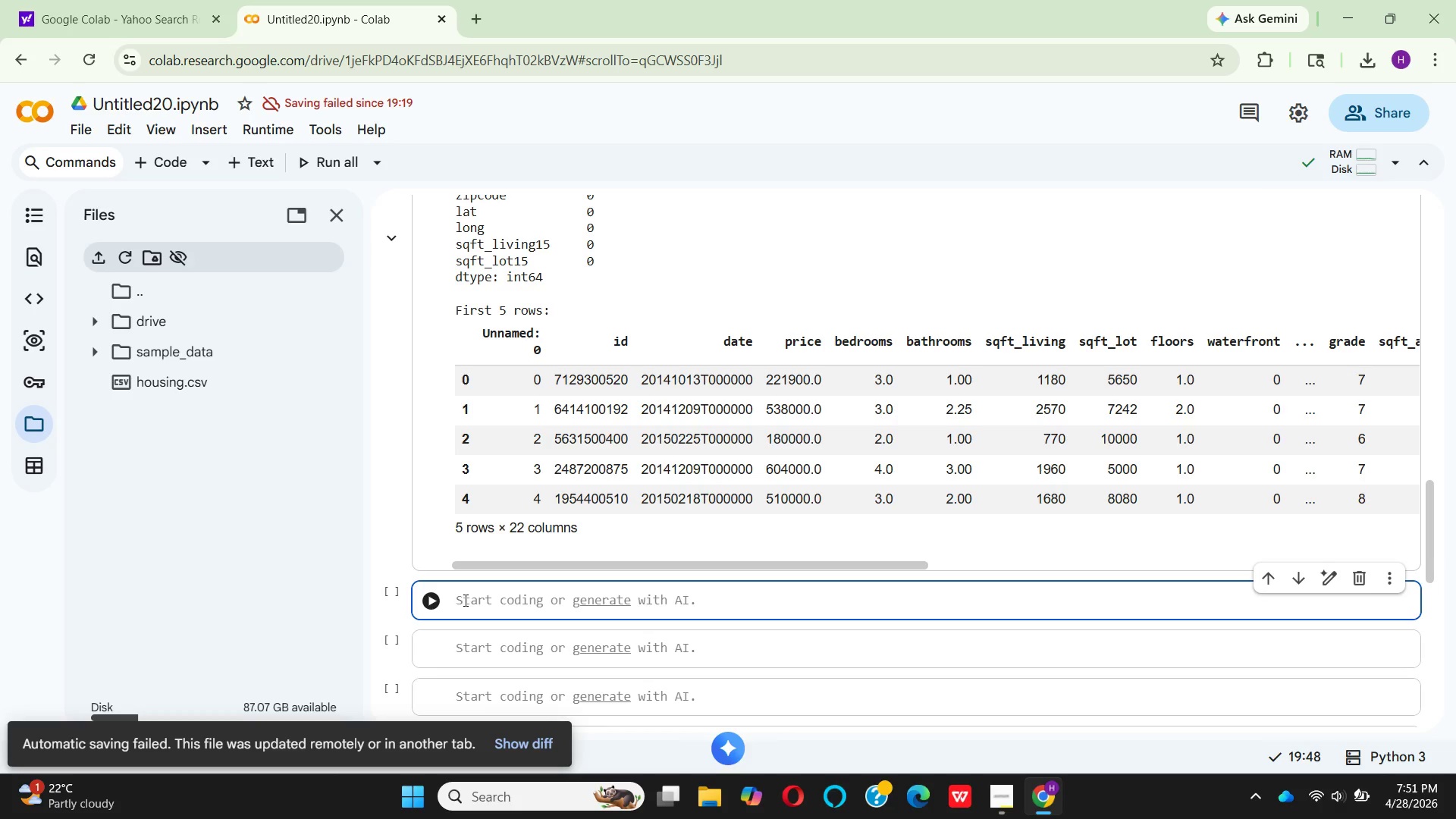 
key(Shift+3)
 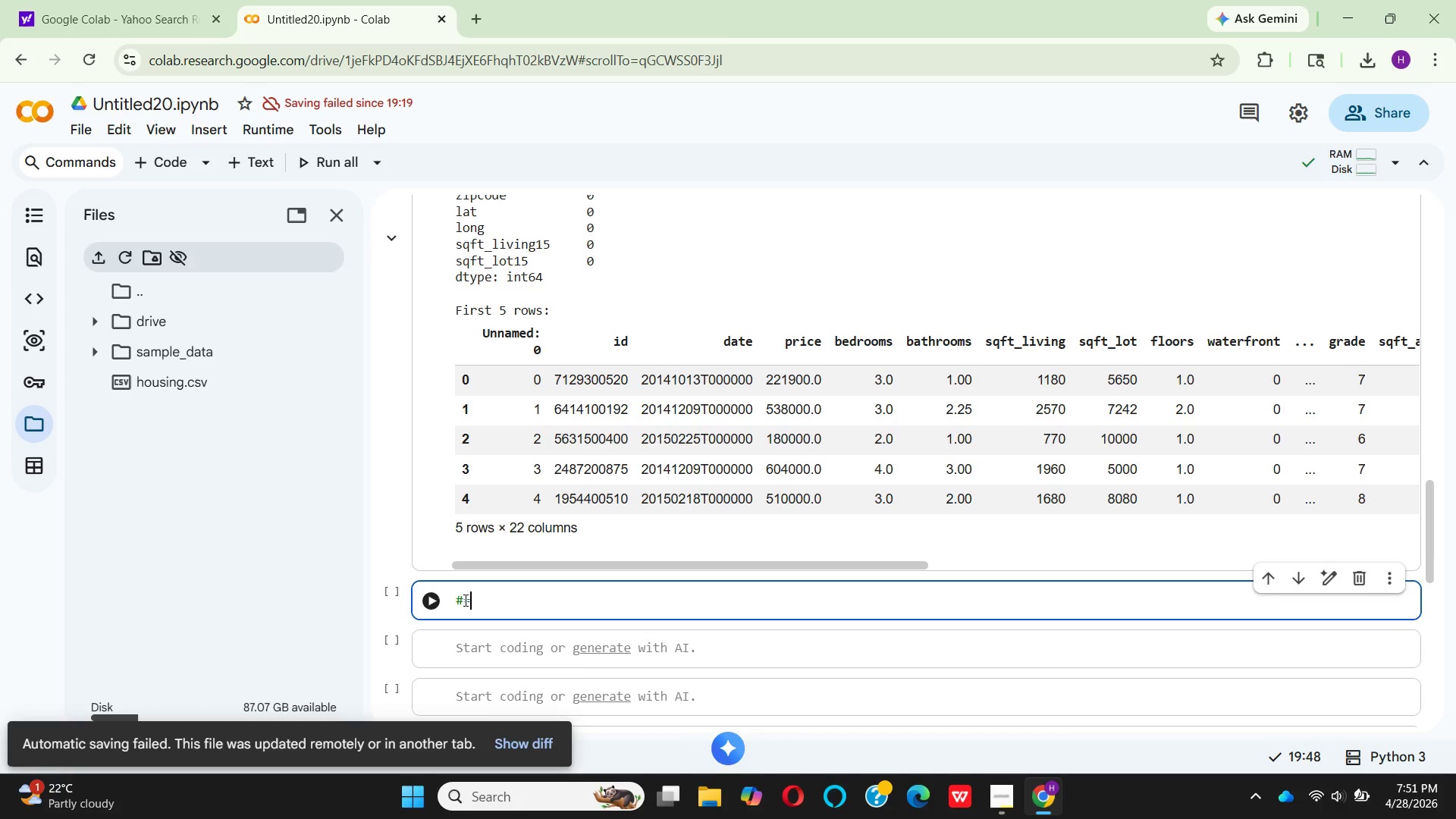 
hold_key(key=Equal, duration=1.5)
 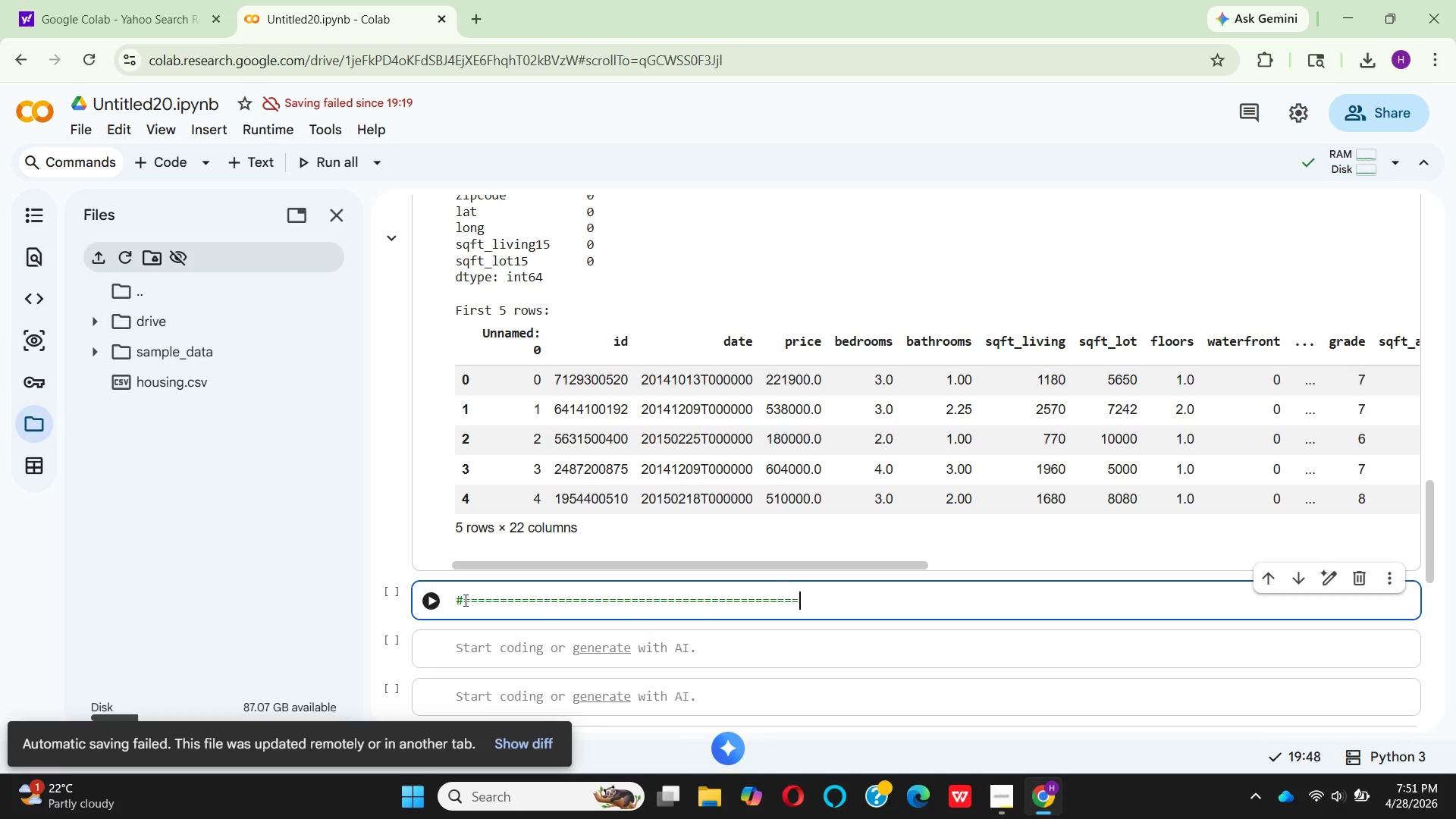 
hold_key(key=Equal, duration=0.66)
 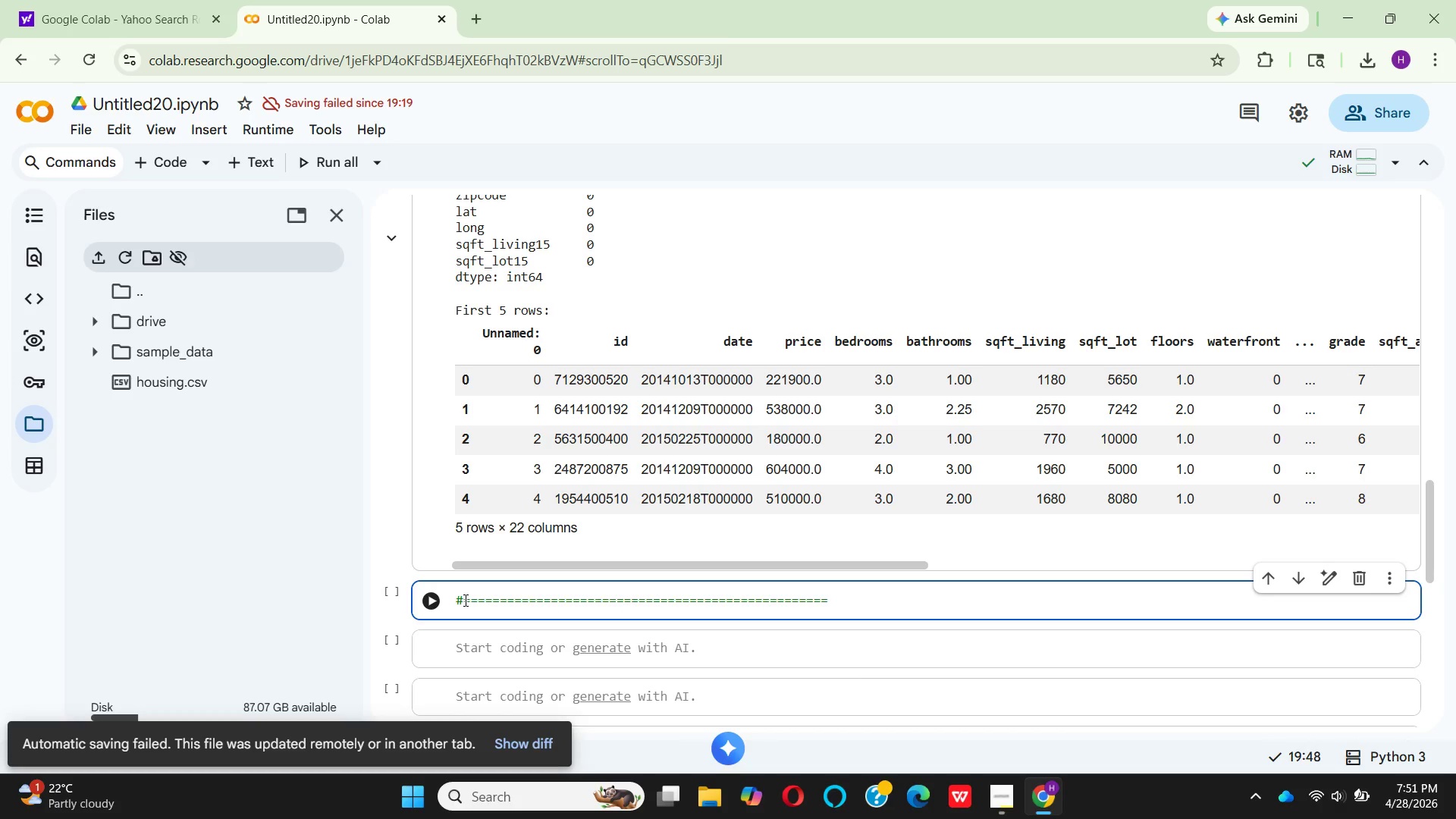 
key(Enter)
 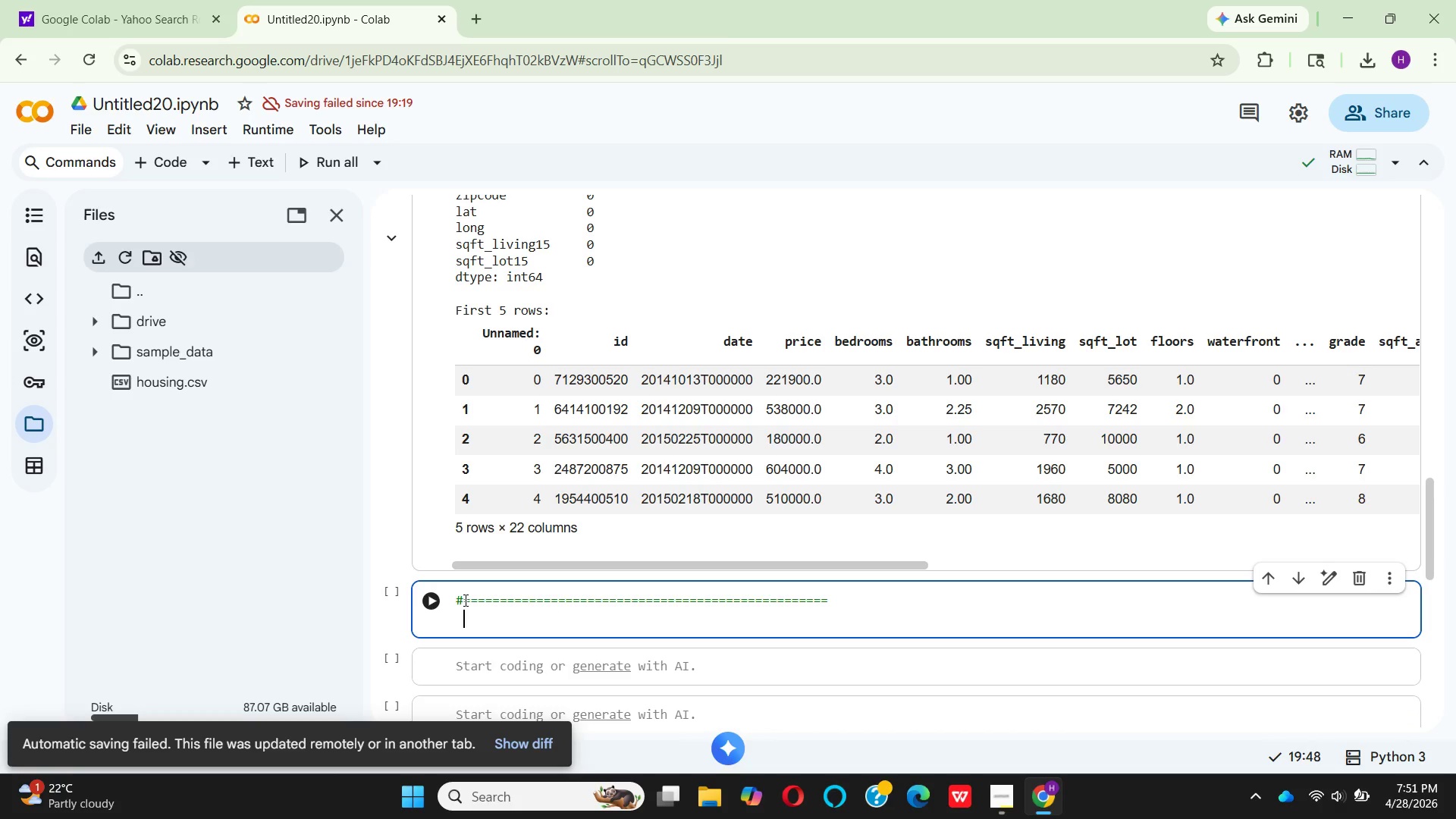 
type(  # step 3)
 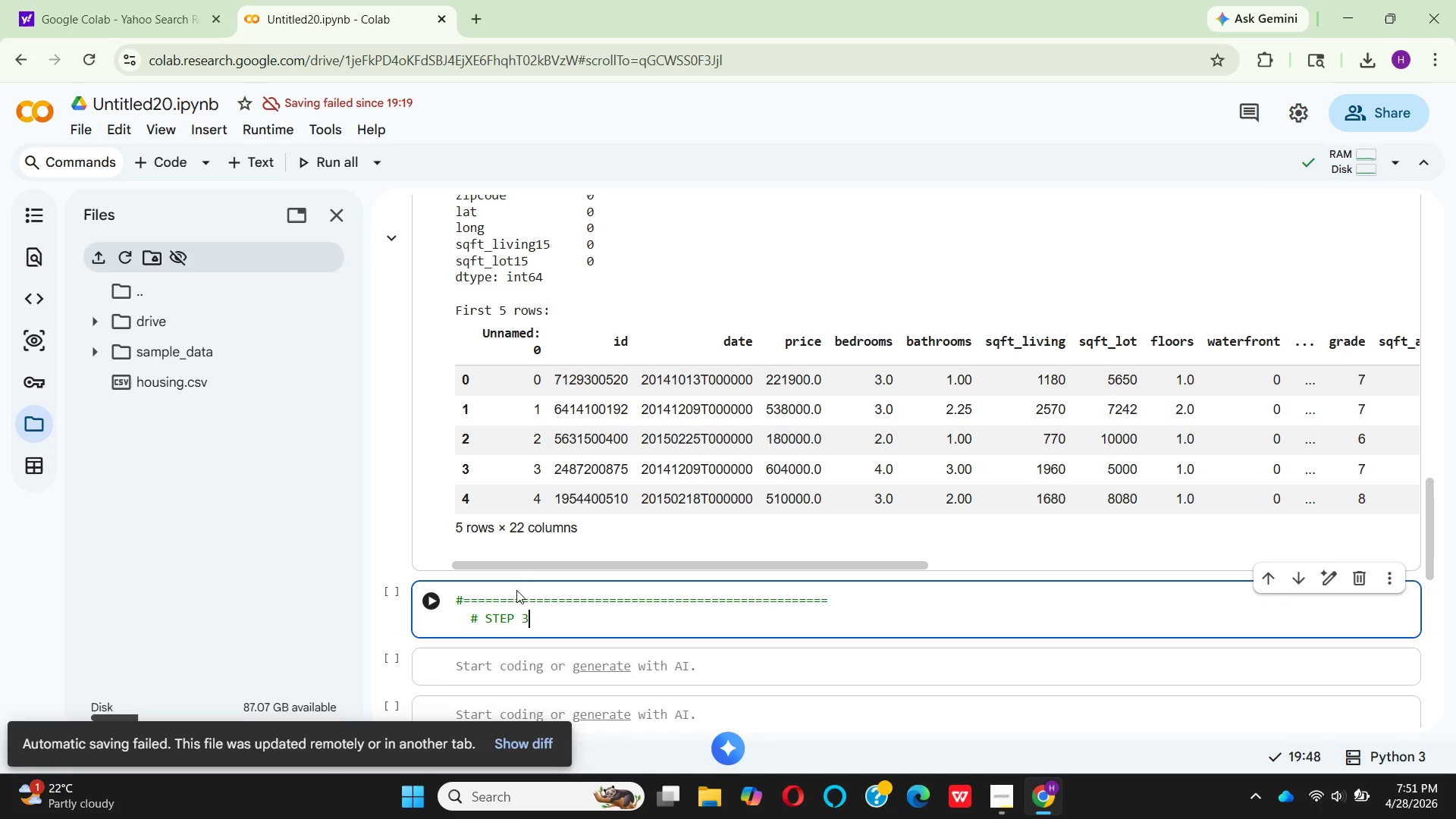 
scroll: coordinate [531, 562], scroll_direction: up, amount: 10.0
 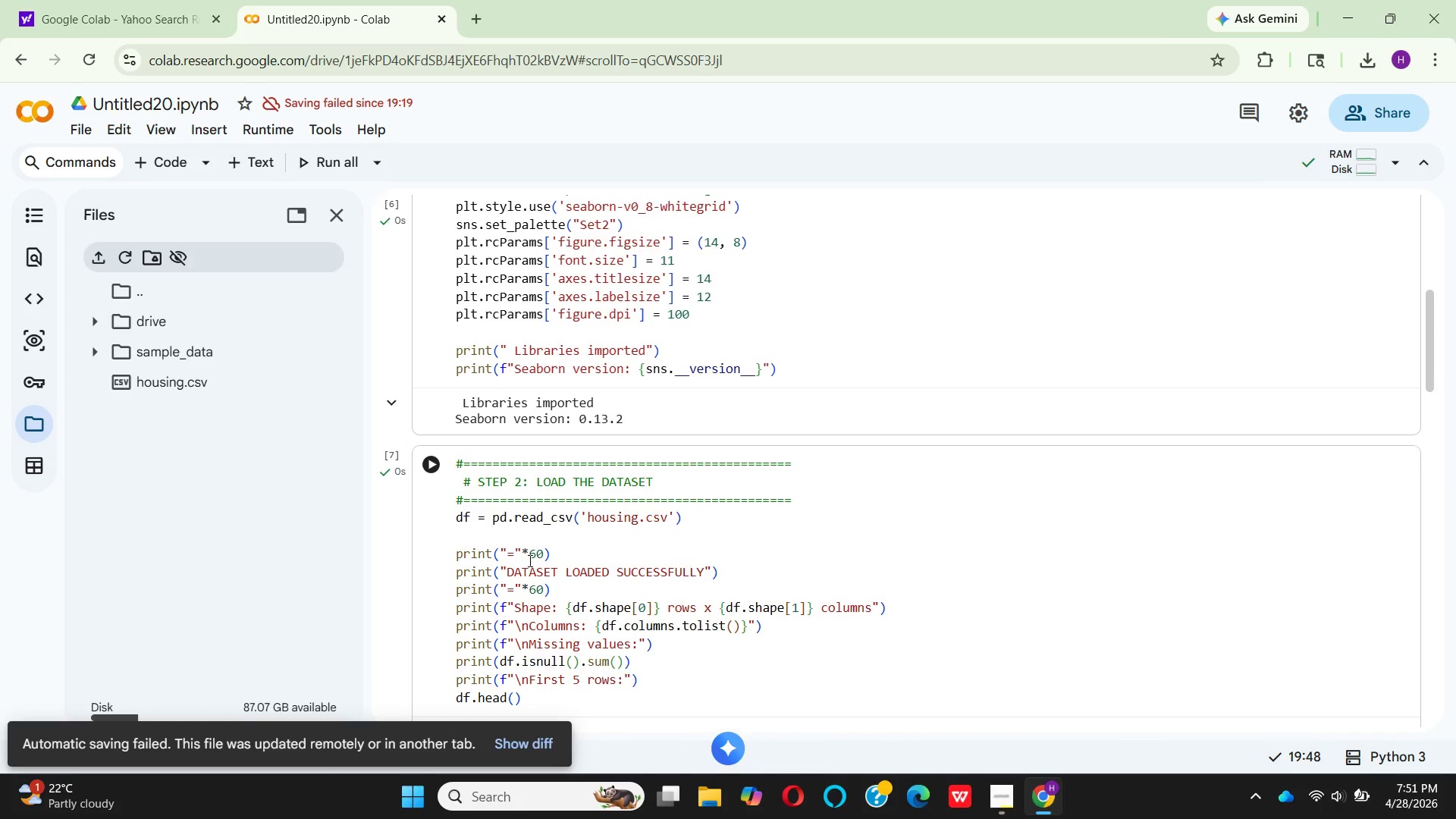 
scroll: coordinate [526, 560], scroll_direction: down, amount: 13.0
 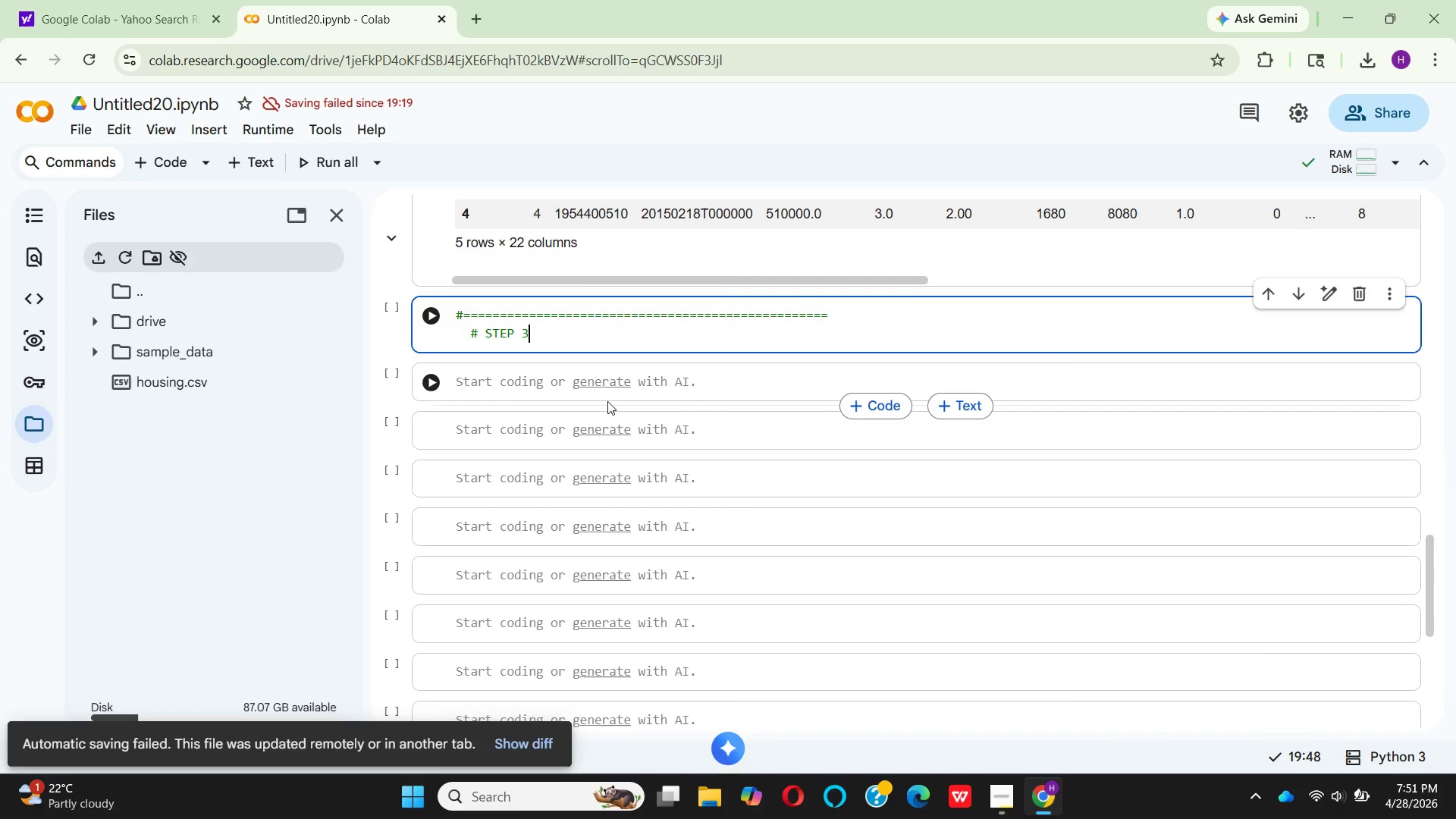 
type(: Unders)
 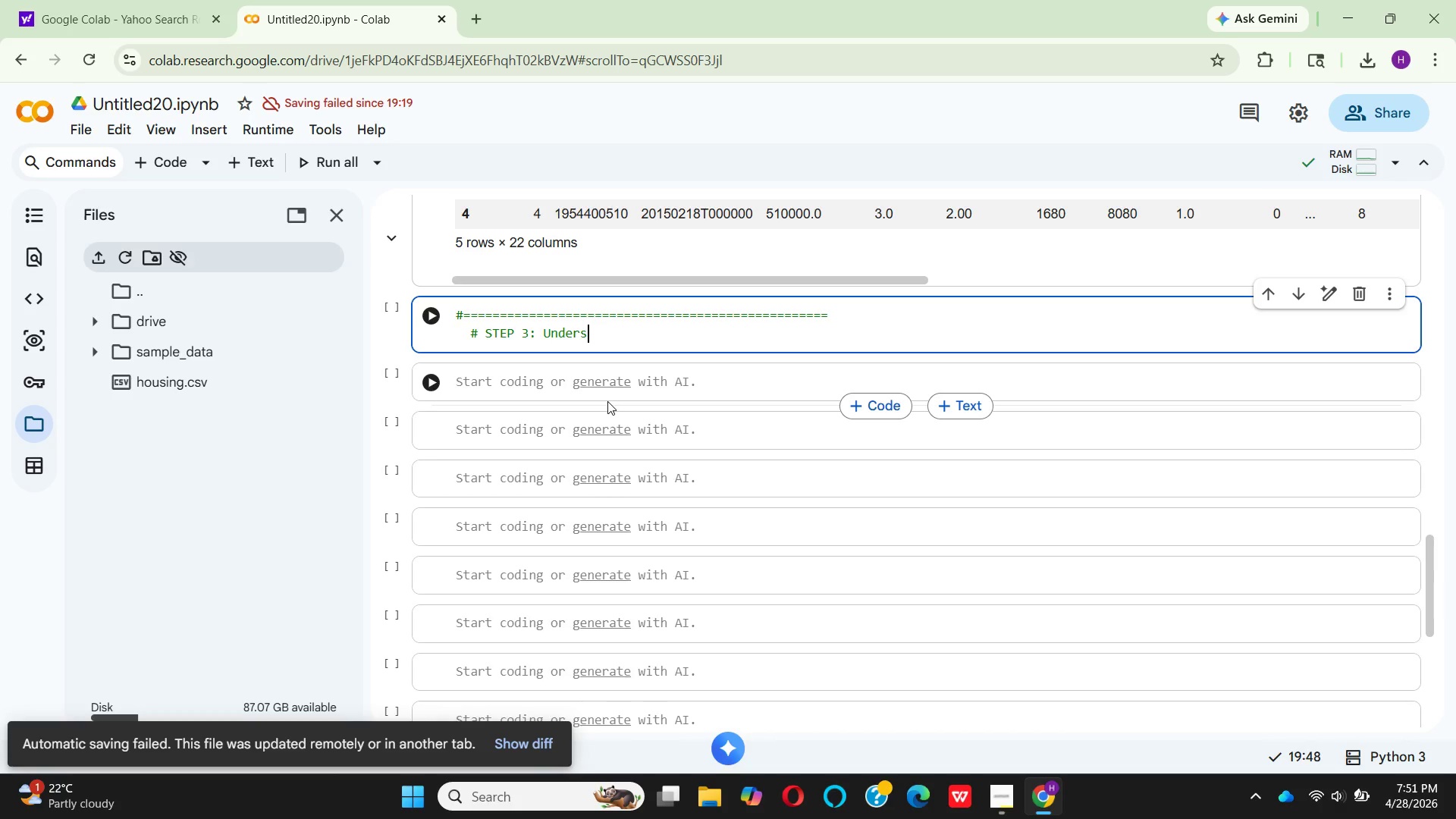 
wait(10.08)
 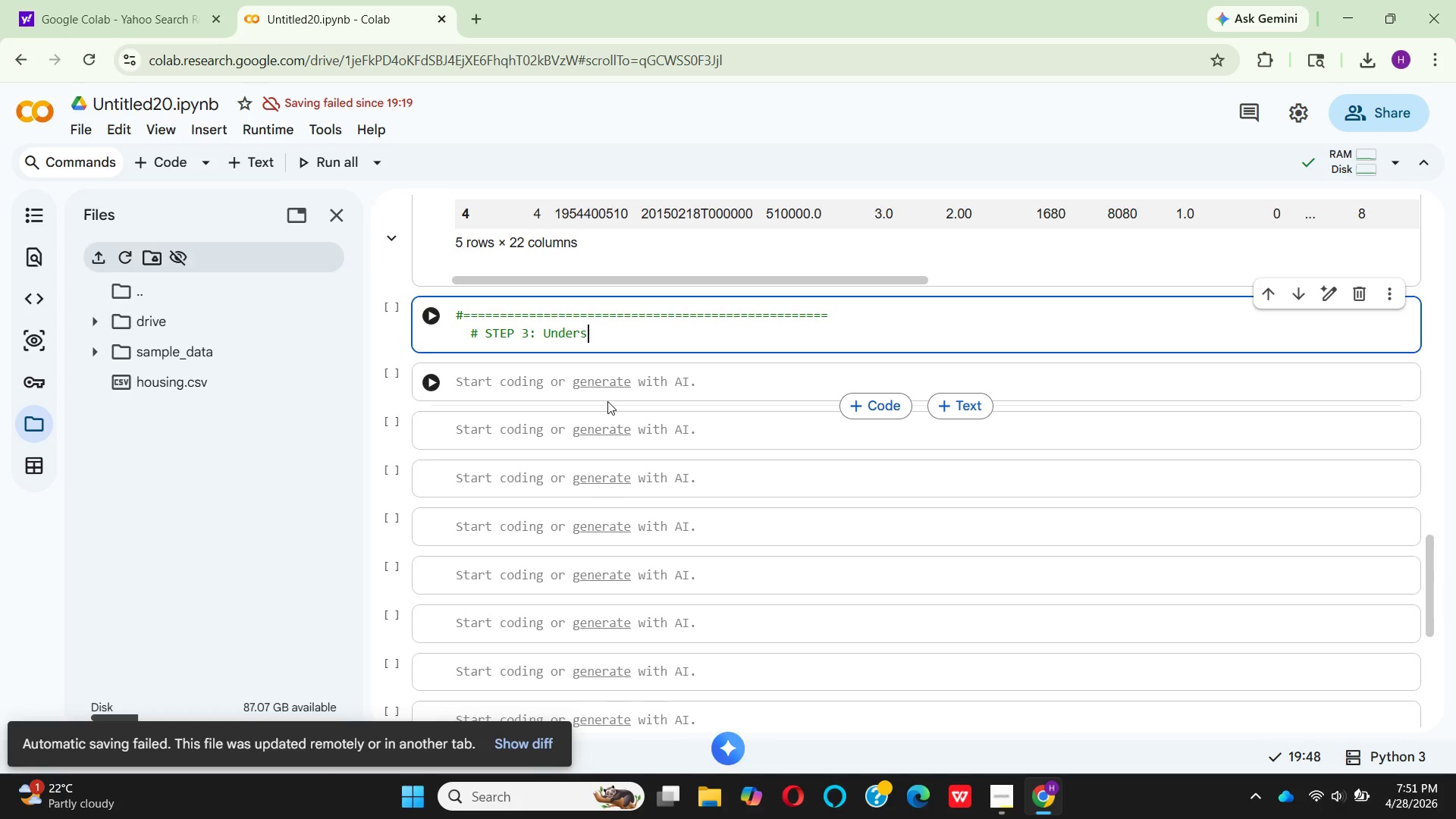 
type(tam)
key(Backspace)
type(nd your )
 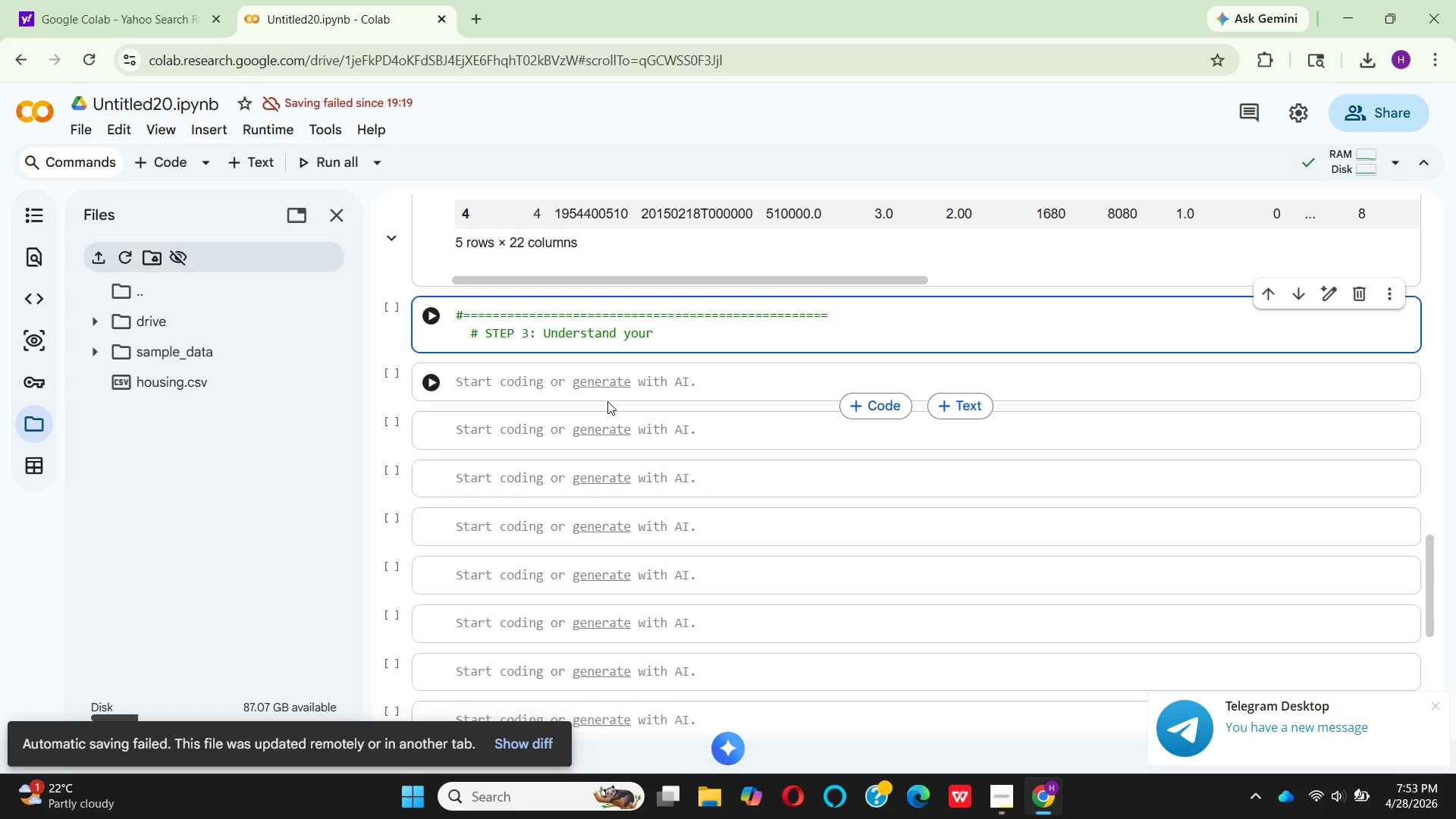 
wait(98.47)
 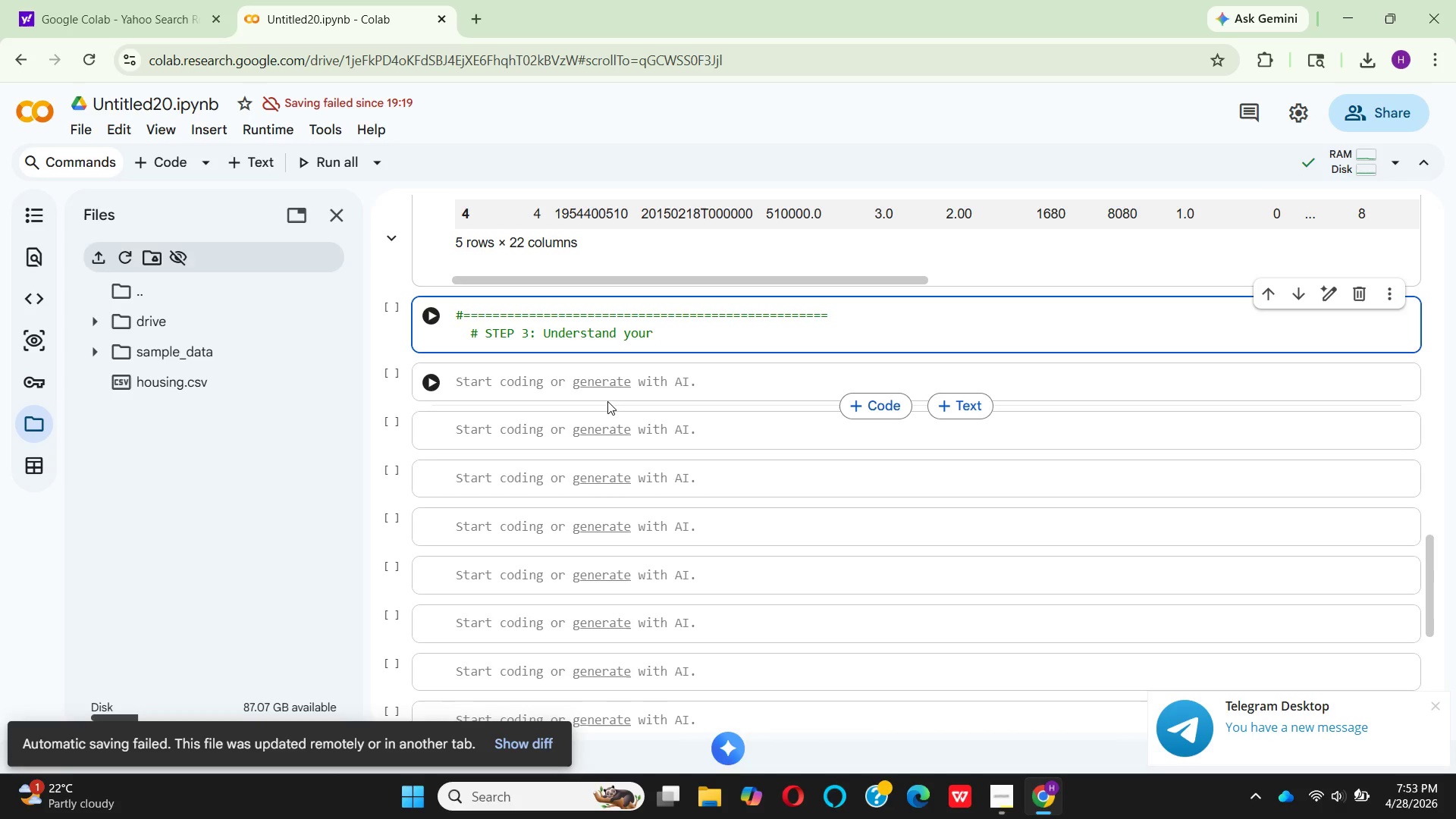 
key(Backspace)
 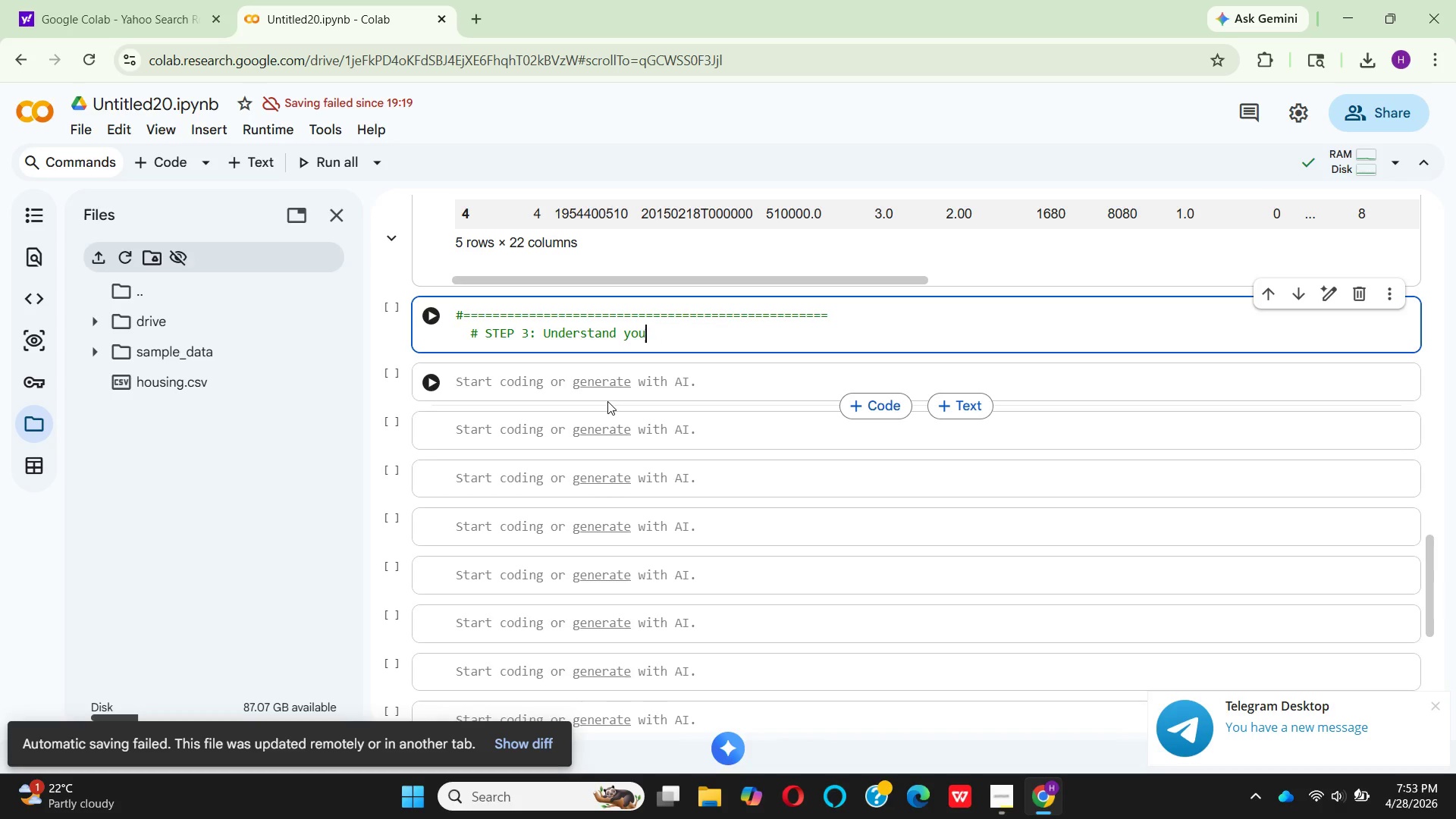 
key(Backspace)
 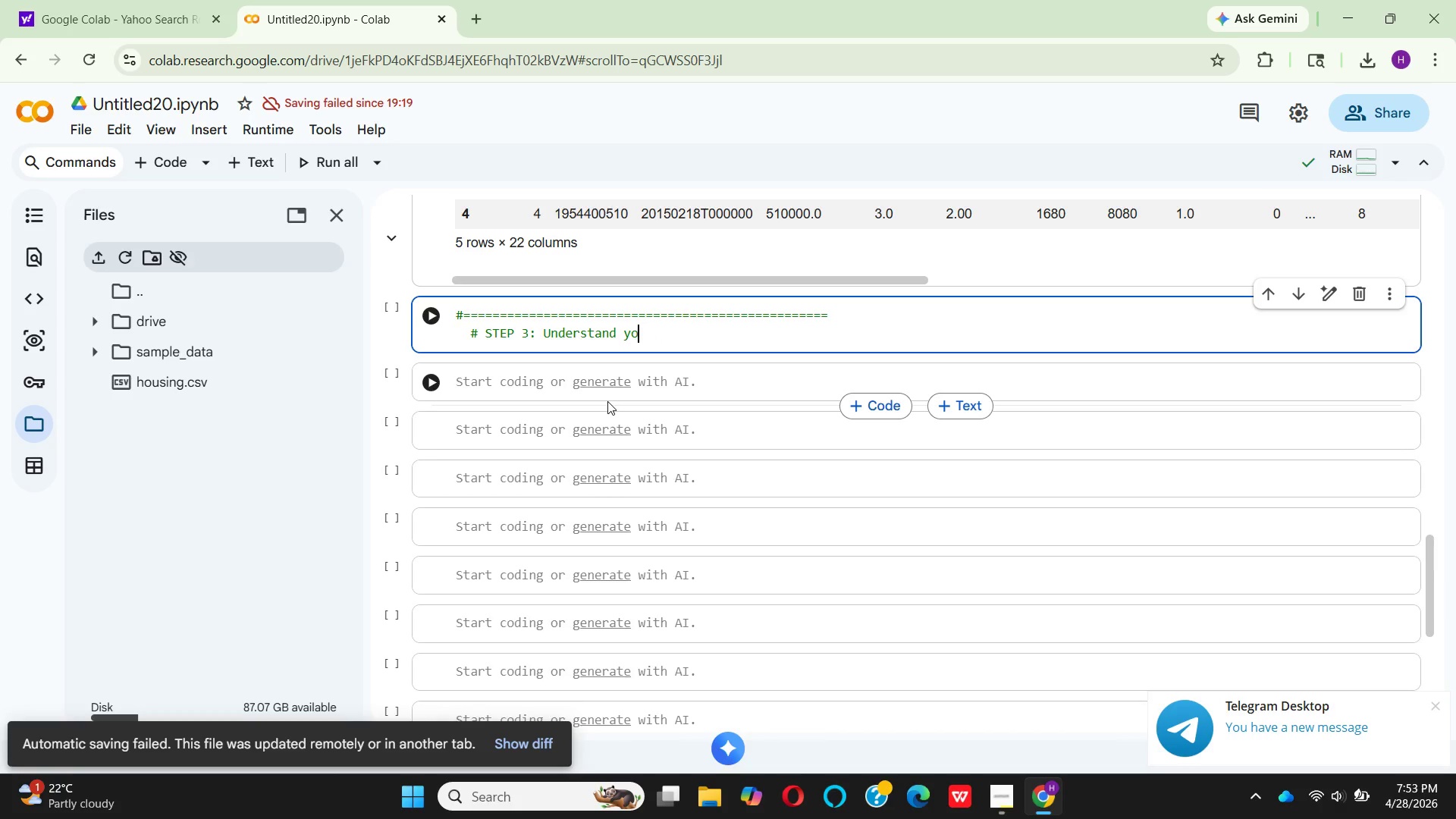 
key(Backspace)
 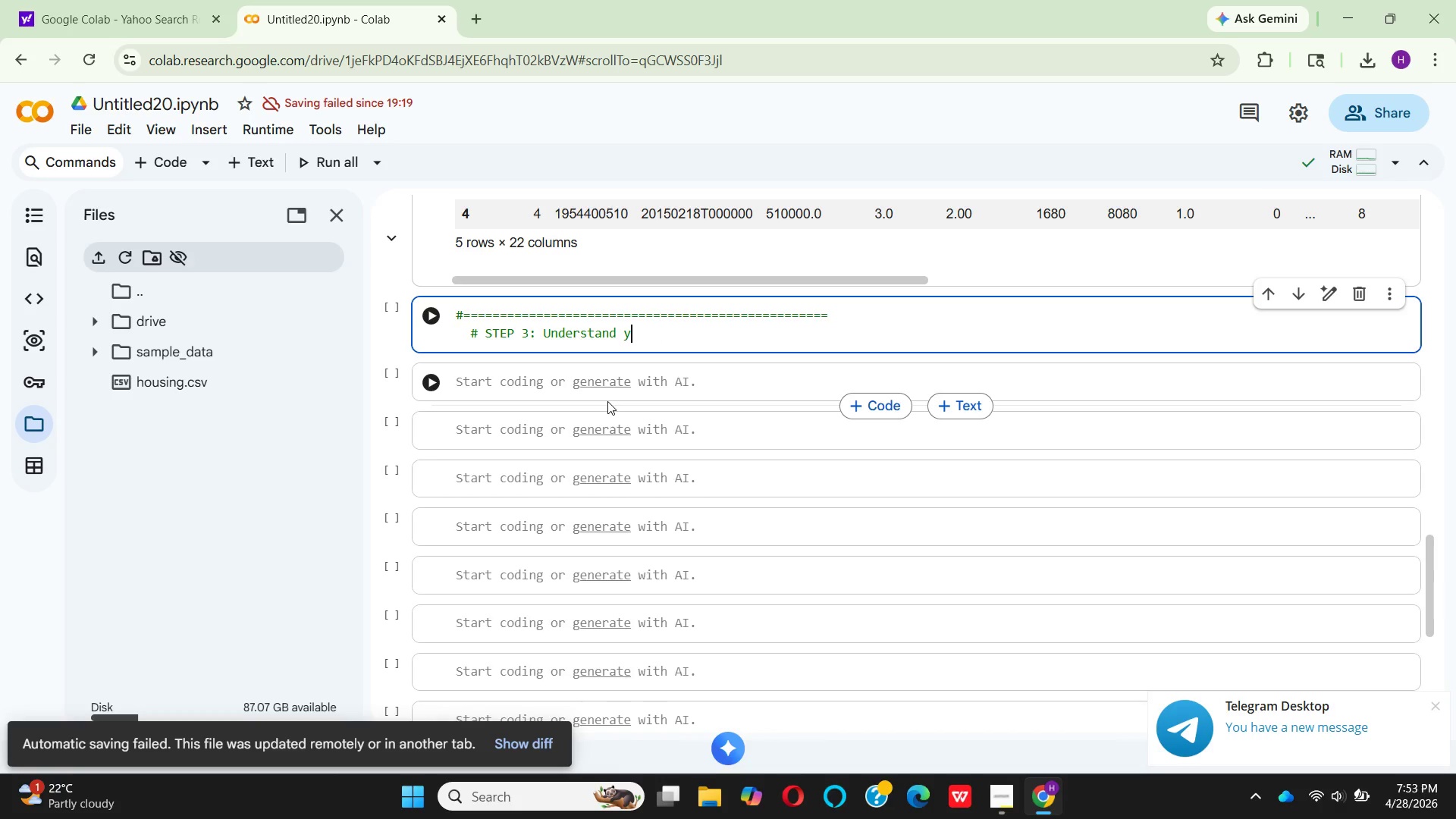 
key(Backspace)
 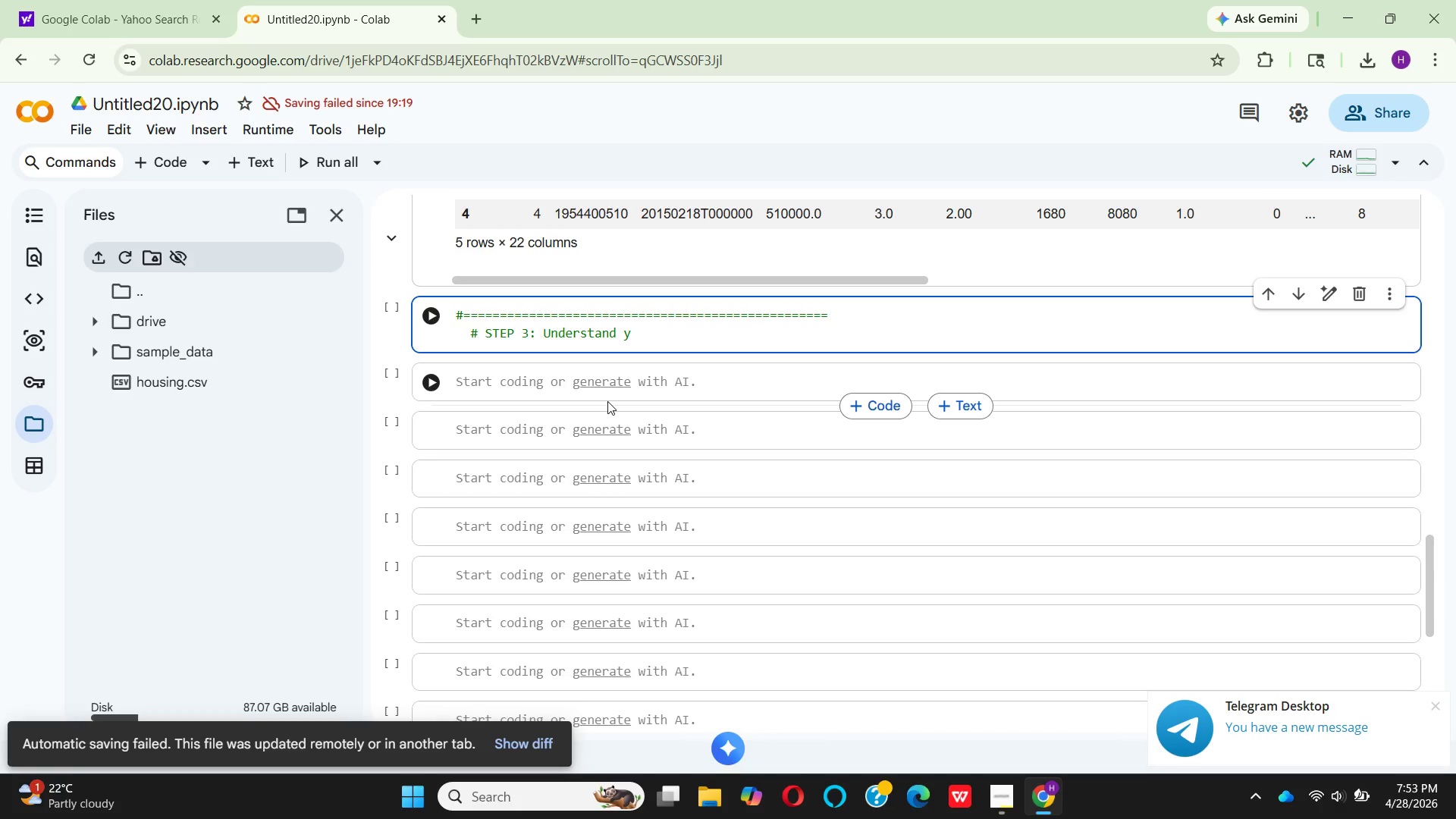 
key(Backspace)
 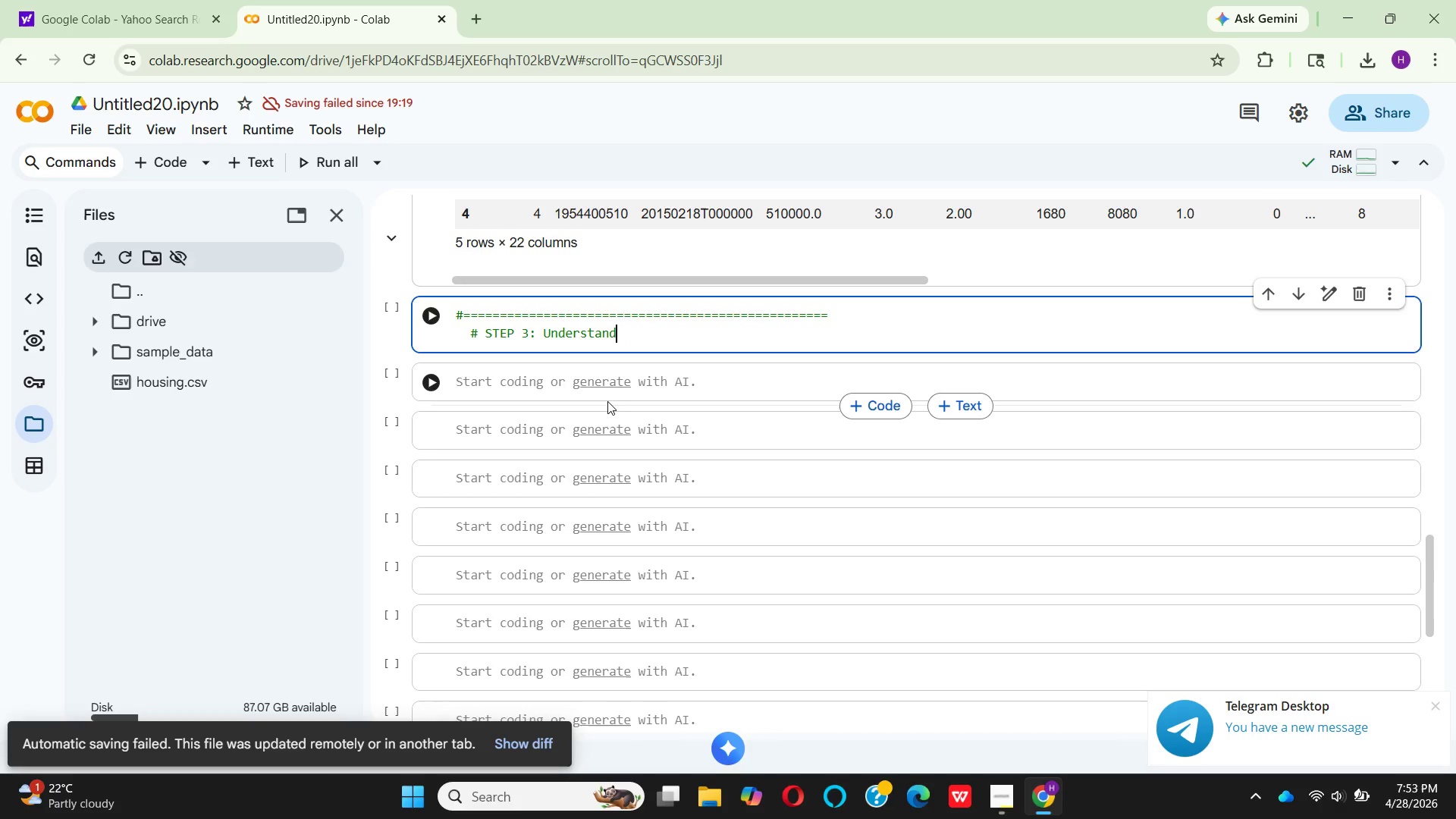 
hold_key(key=Backspace, duration=0.81)
 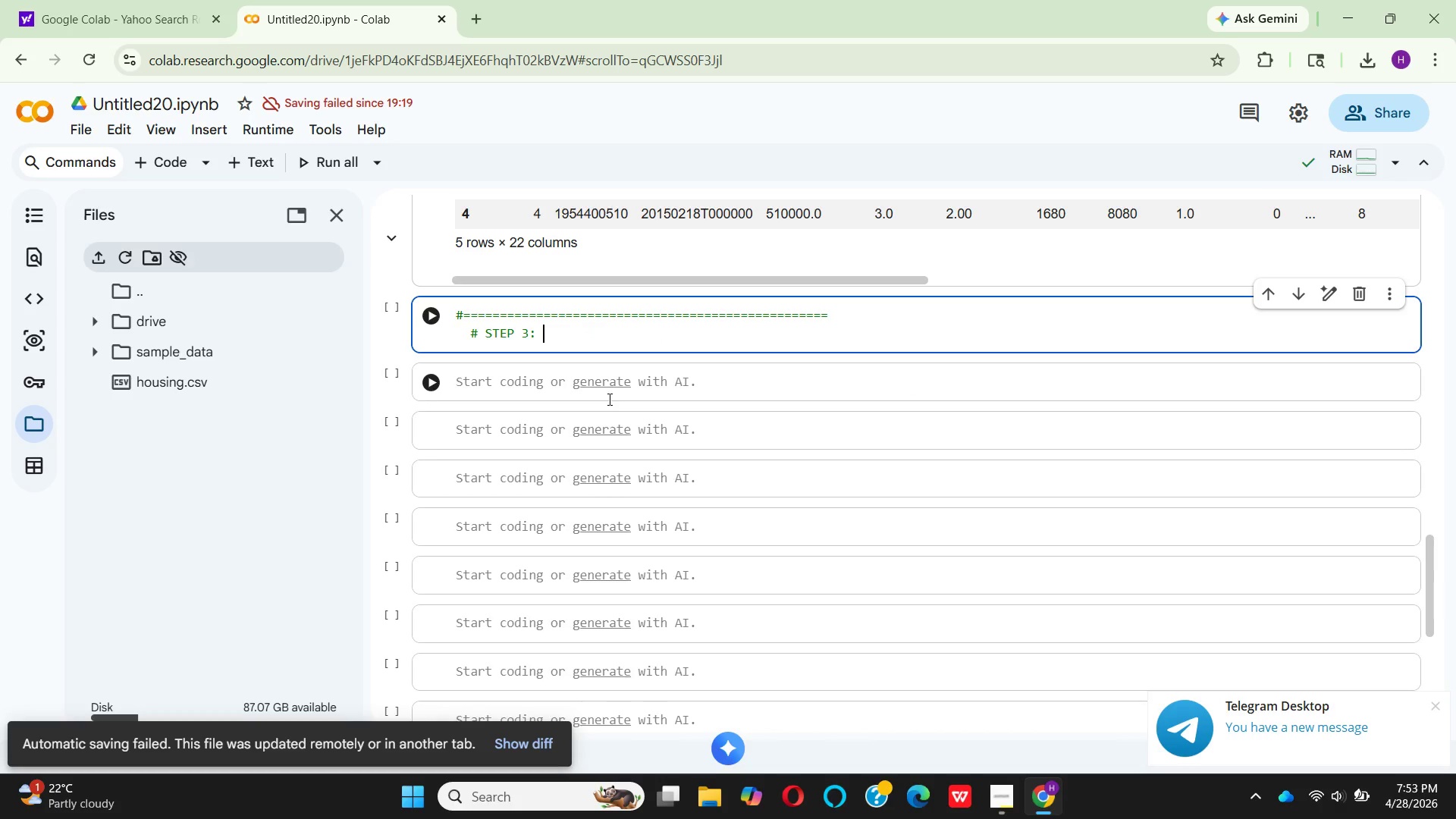 
key(Backspace)
 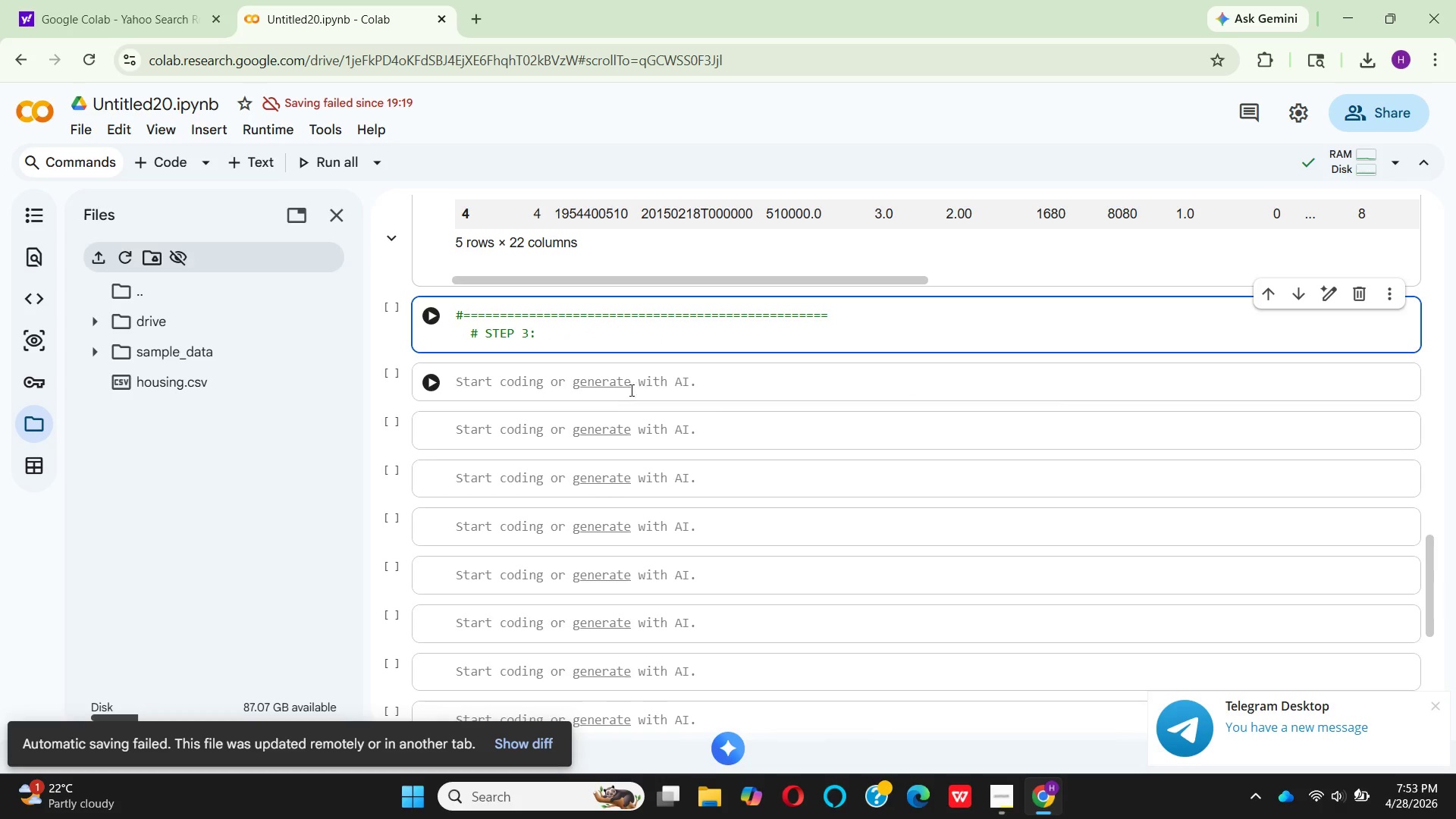 
type(UNDERS)
 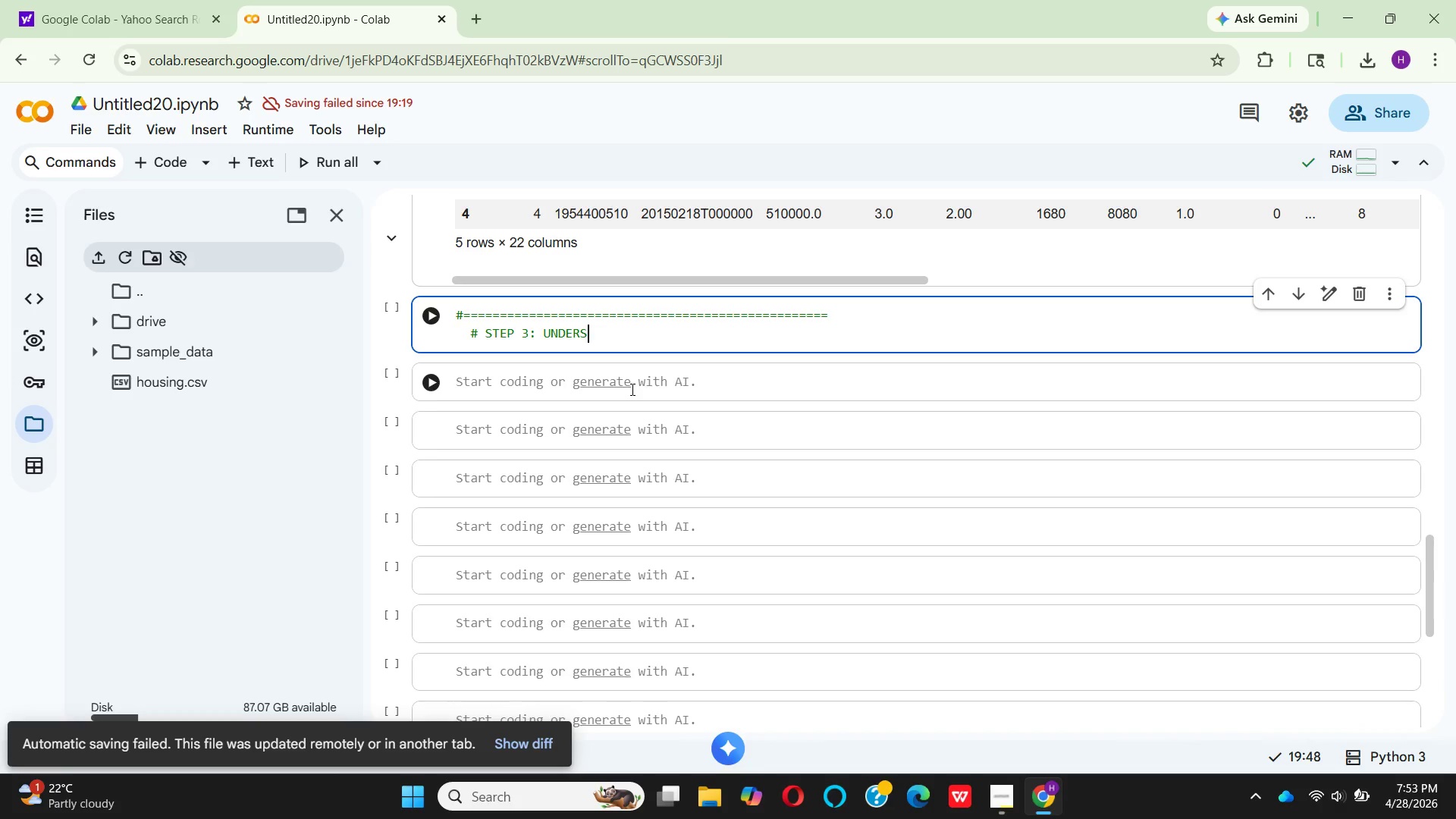 
wait(8.95)
 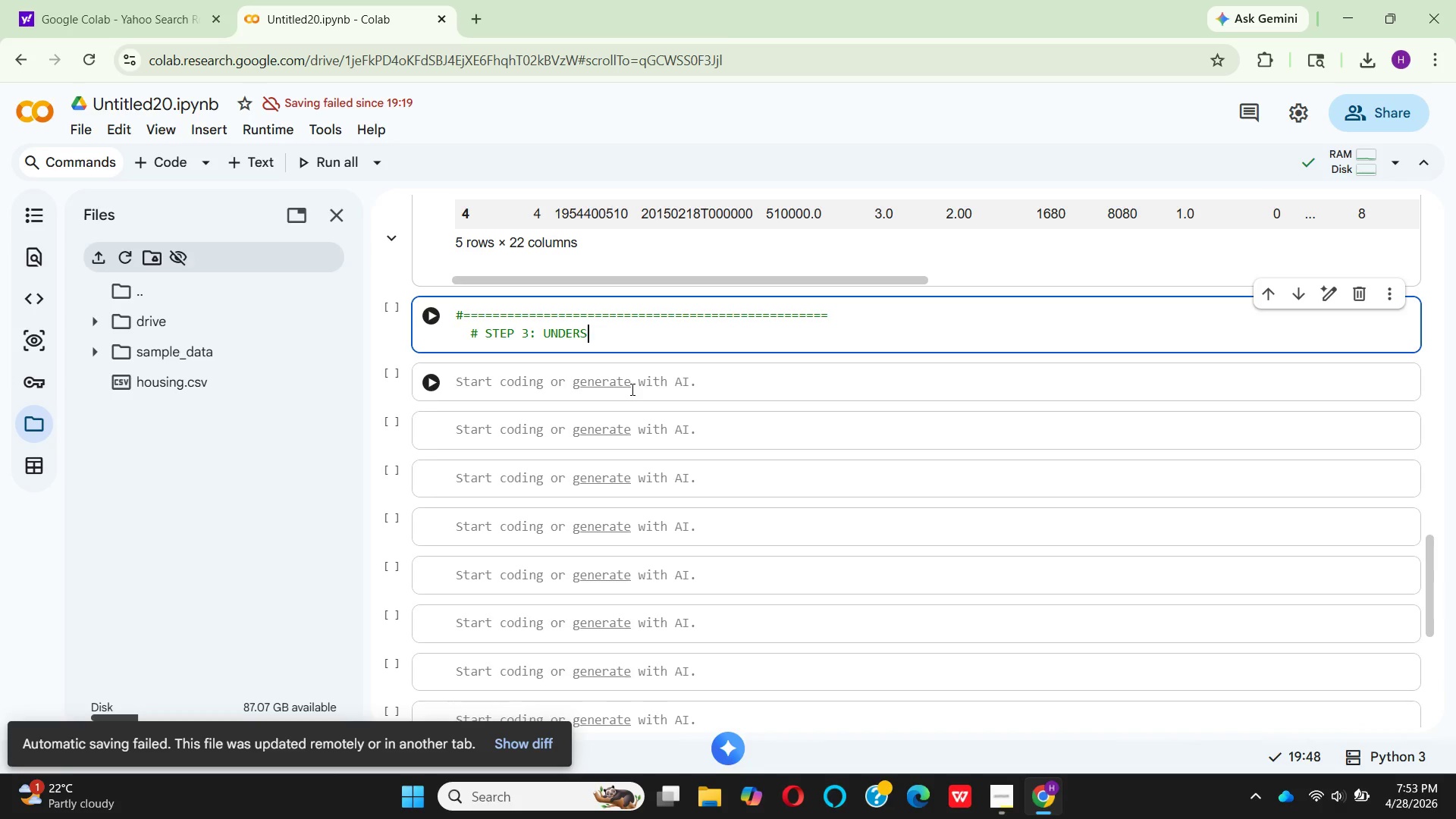 
type(TAND THE ACTUAL DATA S)
 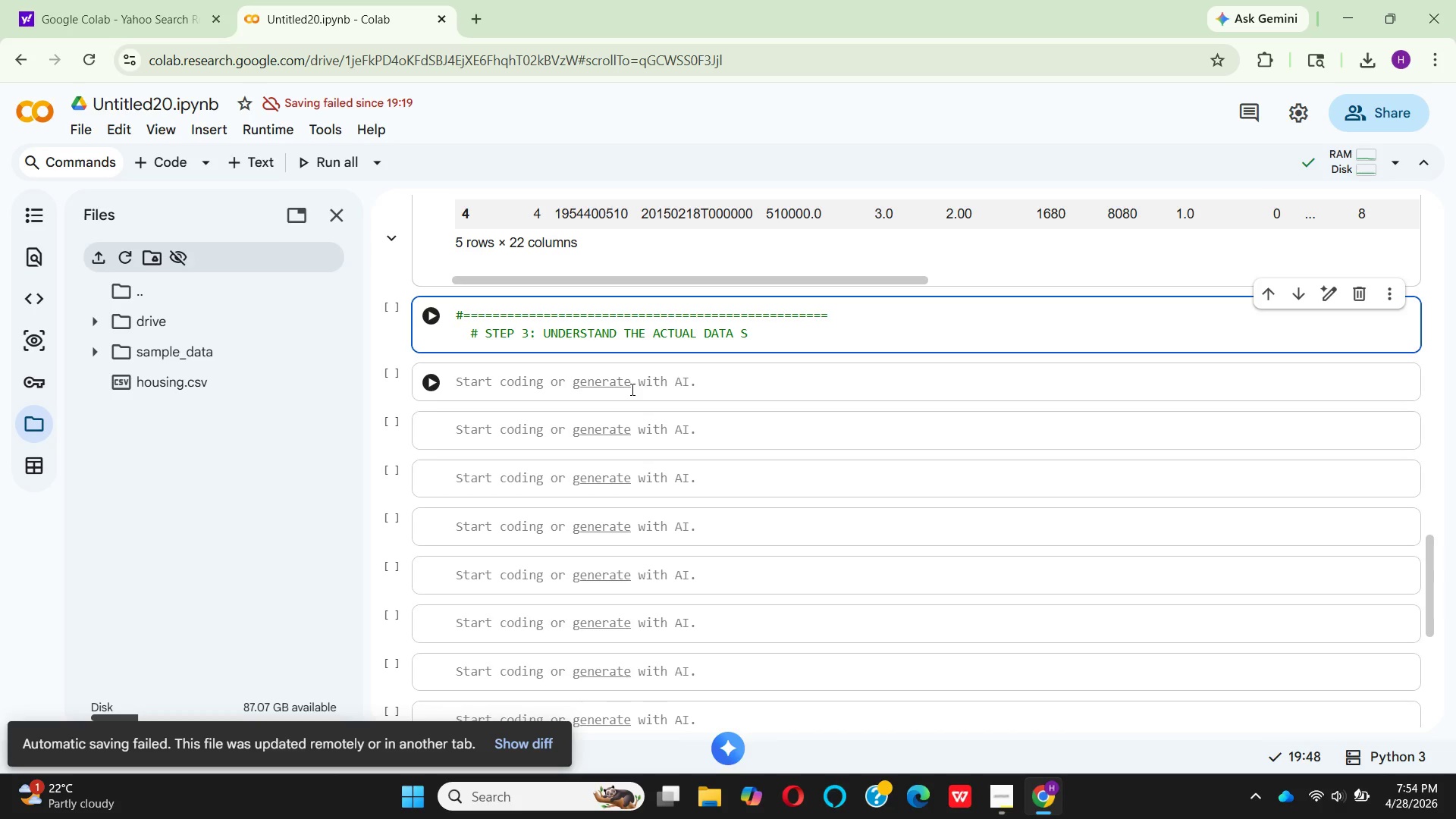 
type(TRUCTURE)
 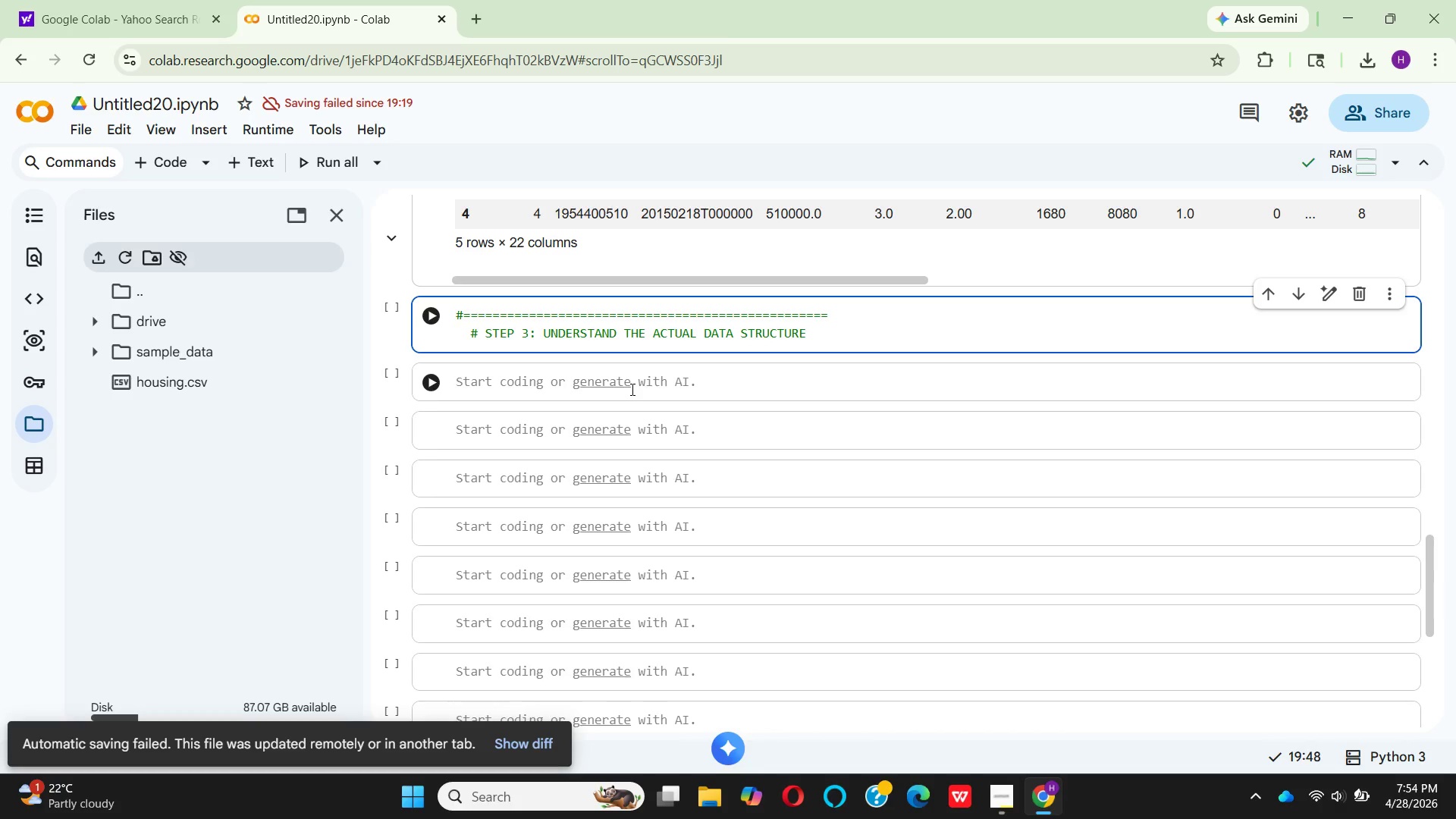 
key(Enter)
 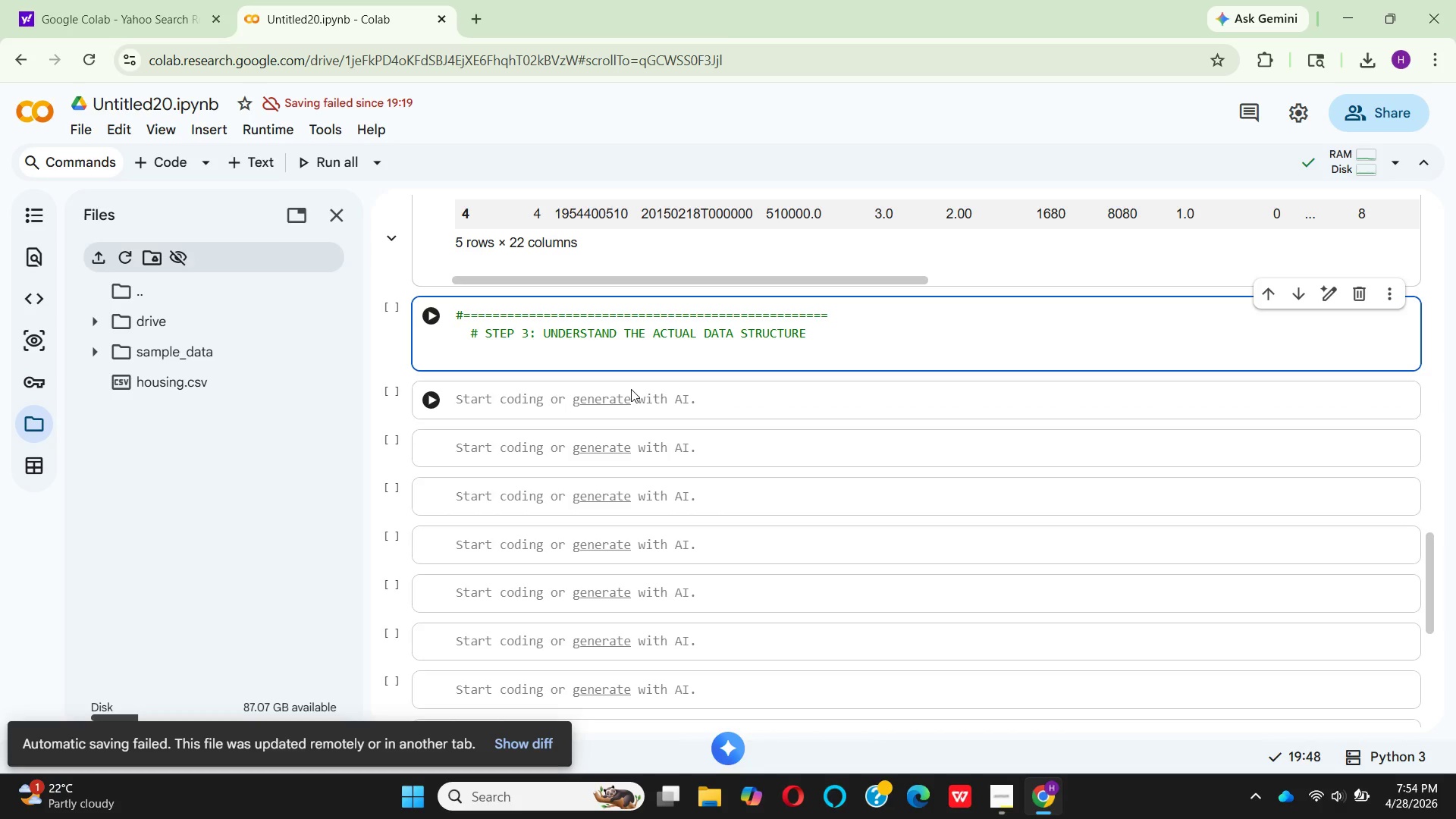 
key(Backspace)
 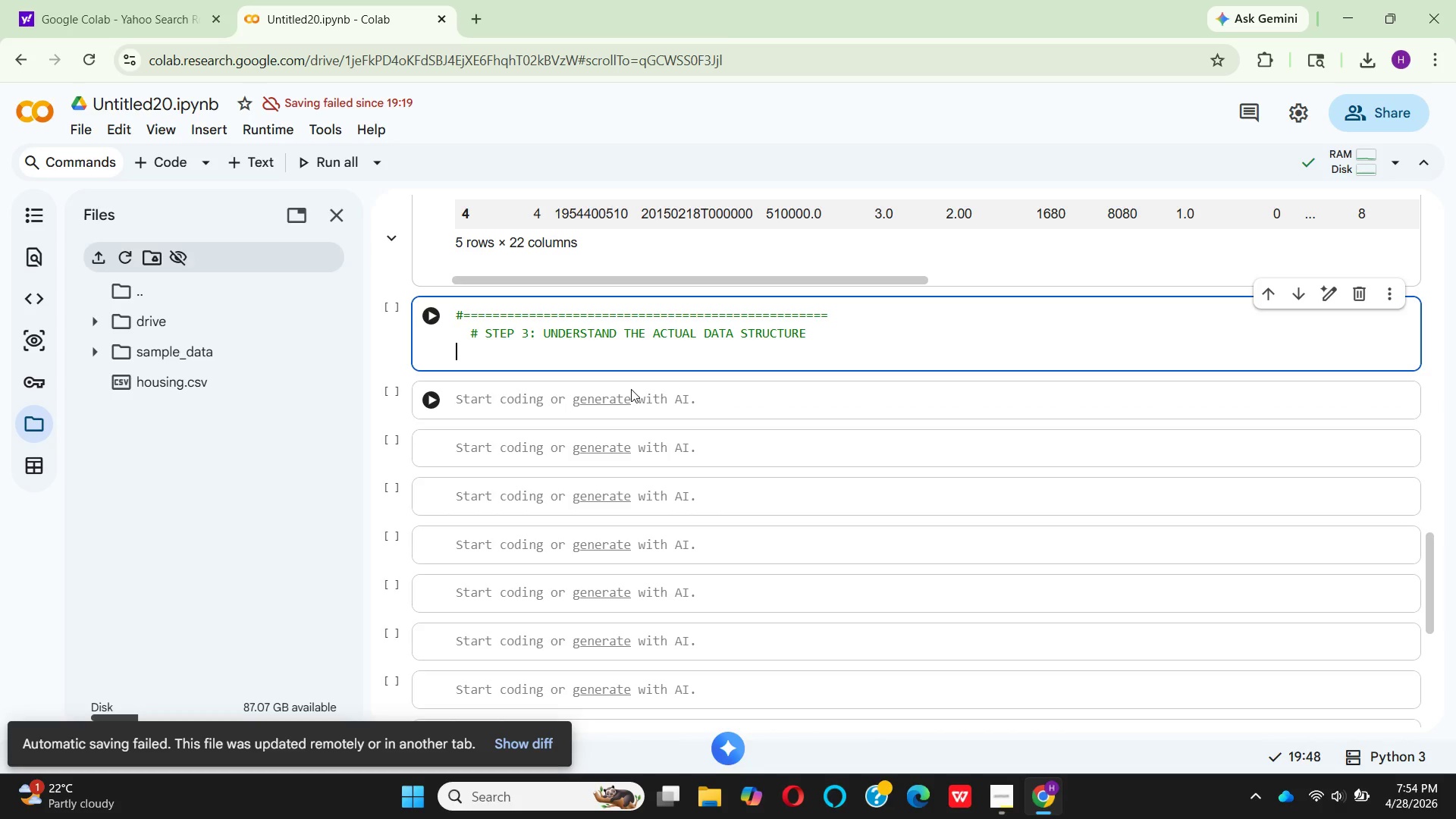 
key(Shift+3)
 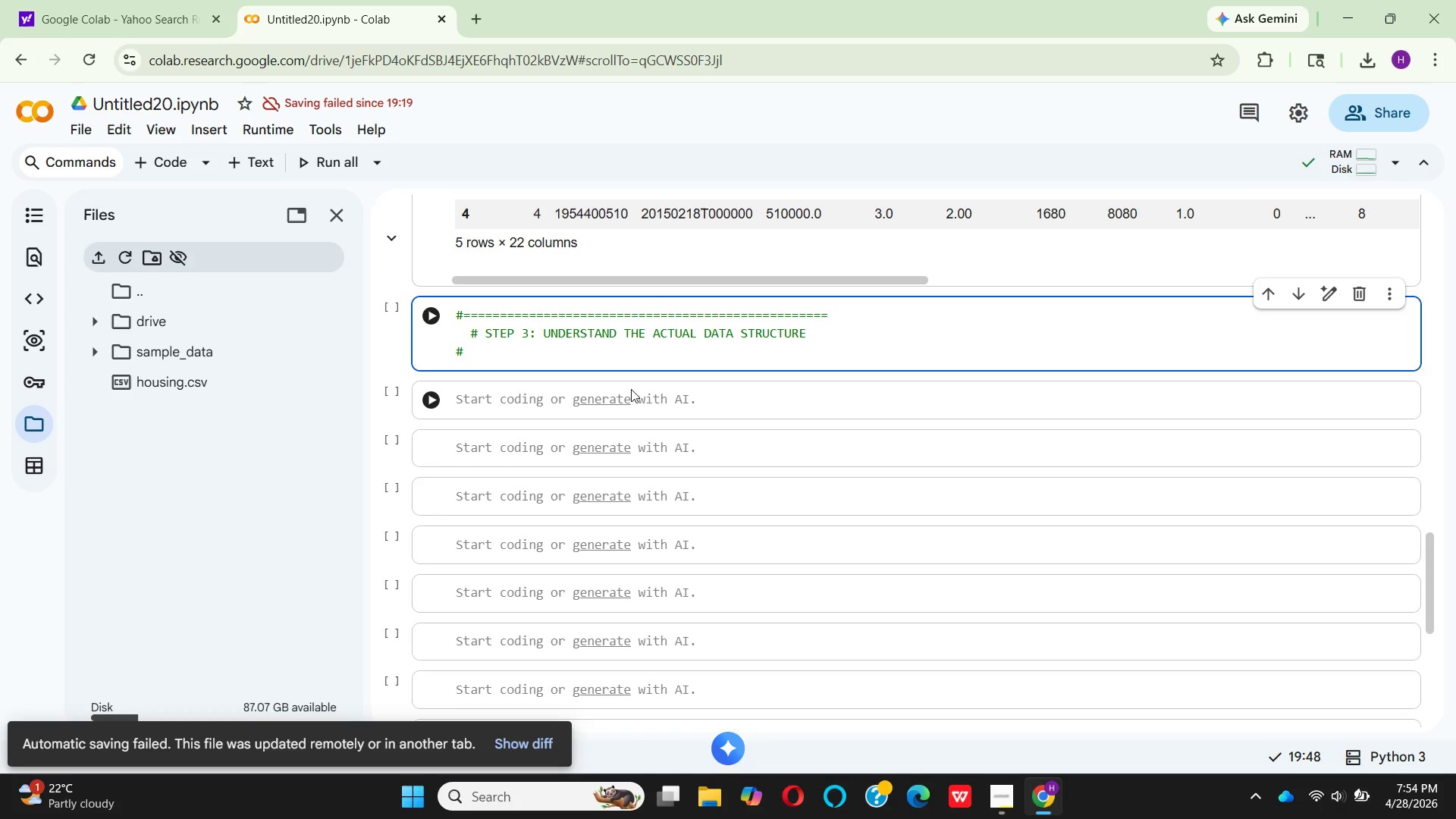 
hold_key(key=Equal, duration=1.5)
 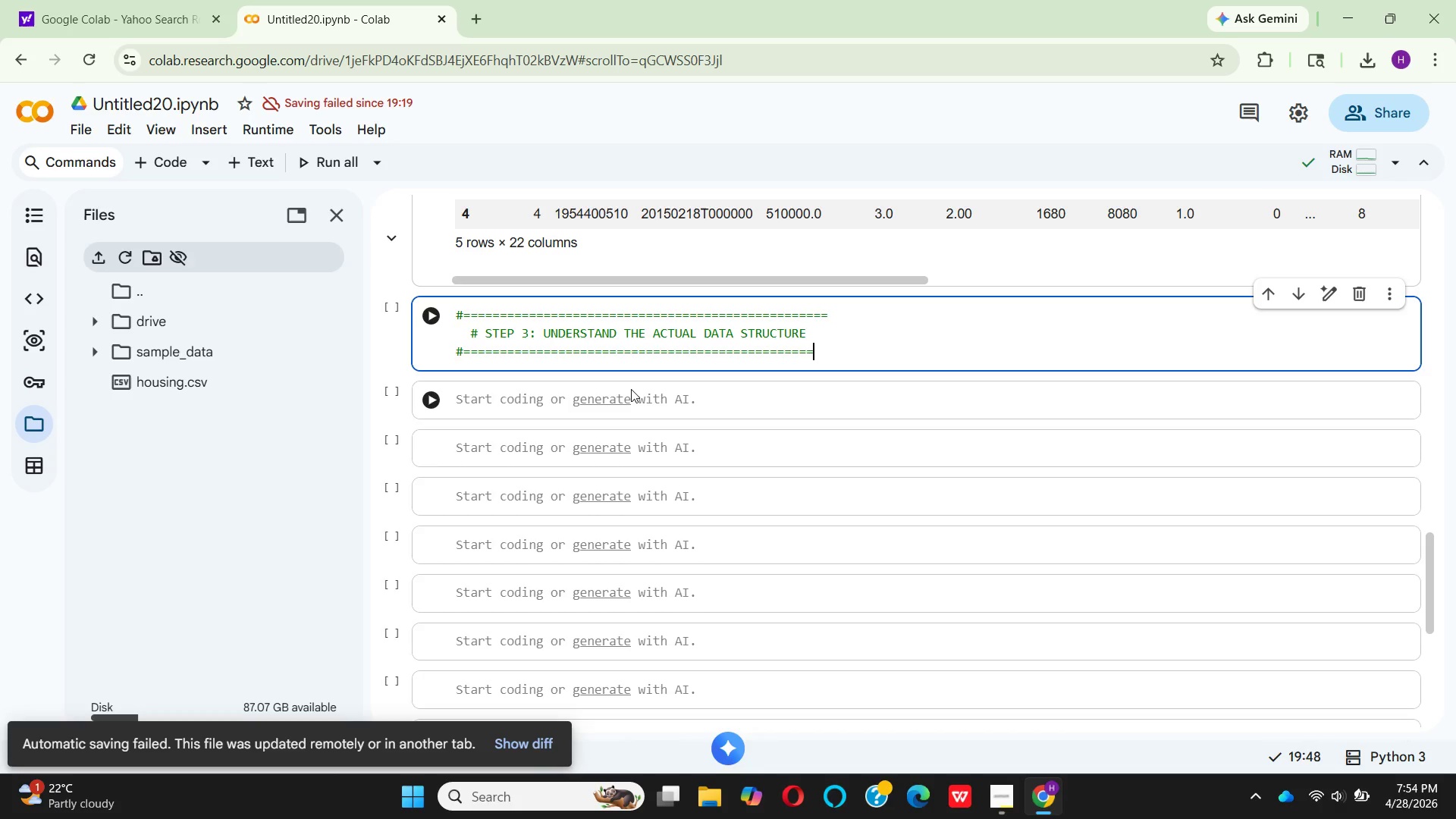 
hold_key(key=Equal, duration=0.59)
 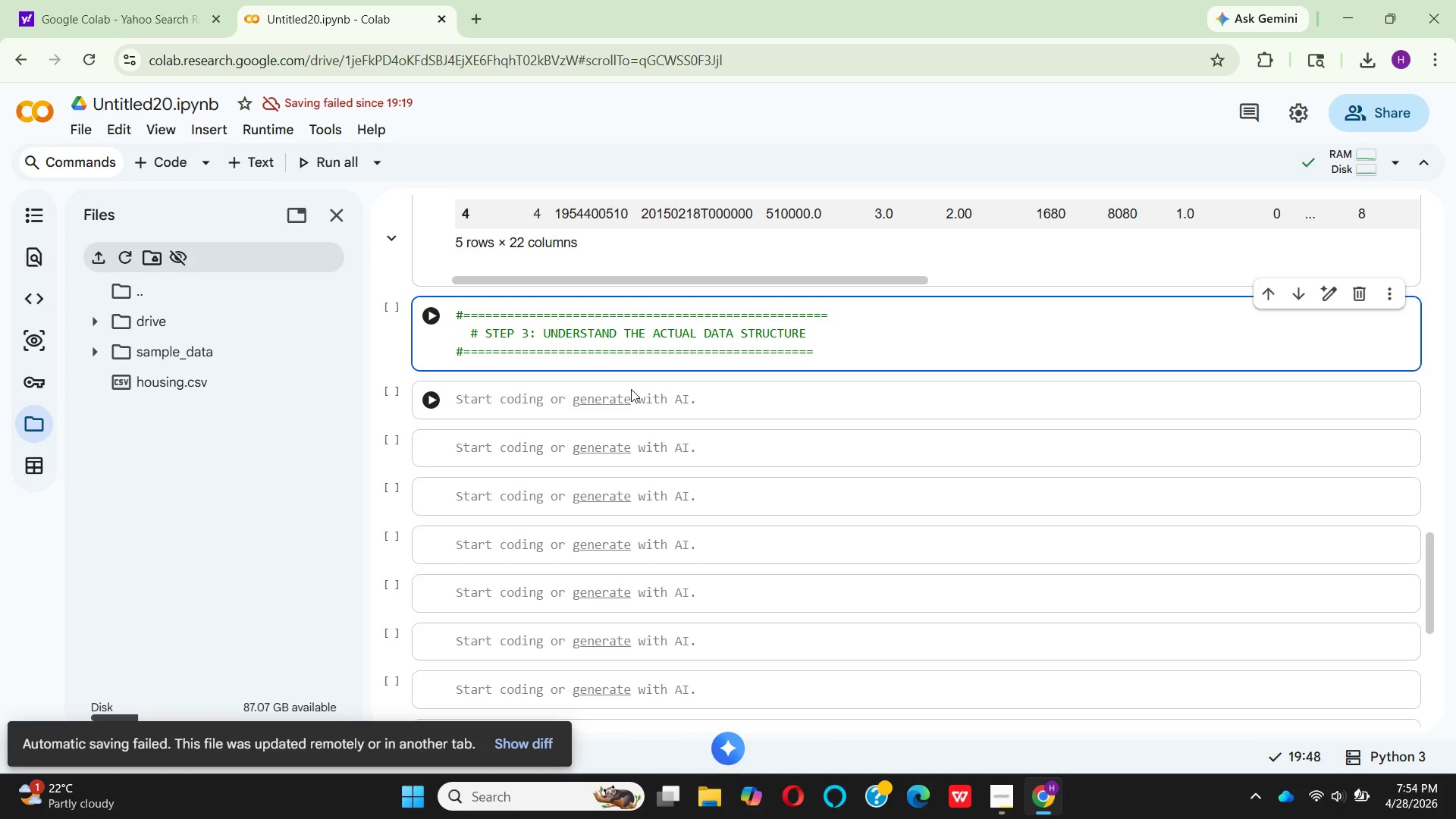 
key(Equal)
 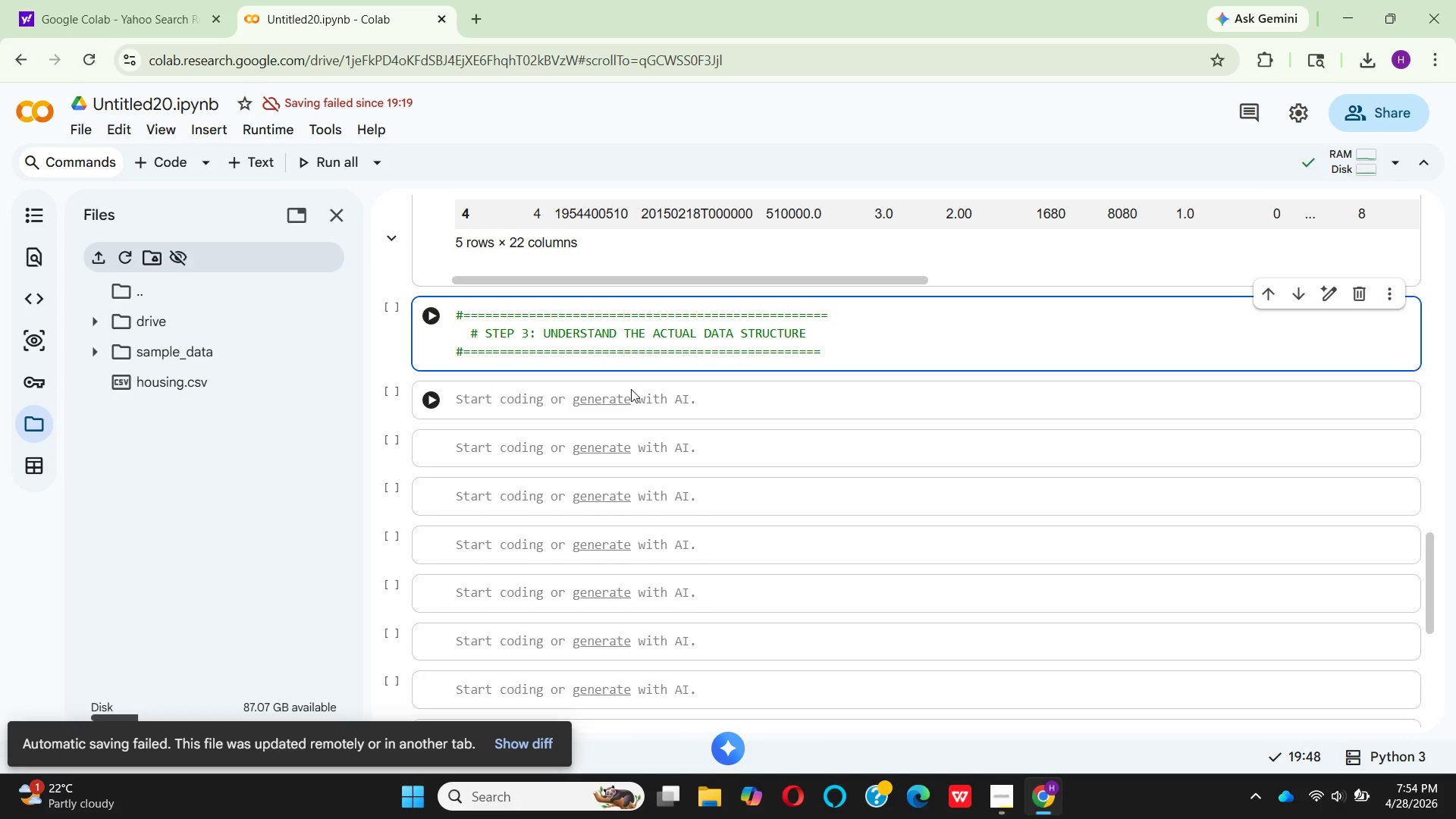 
key(Equal)
 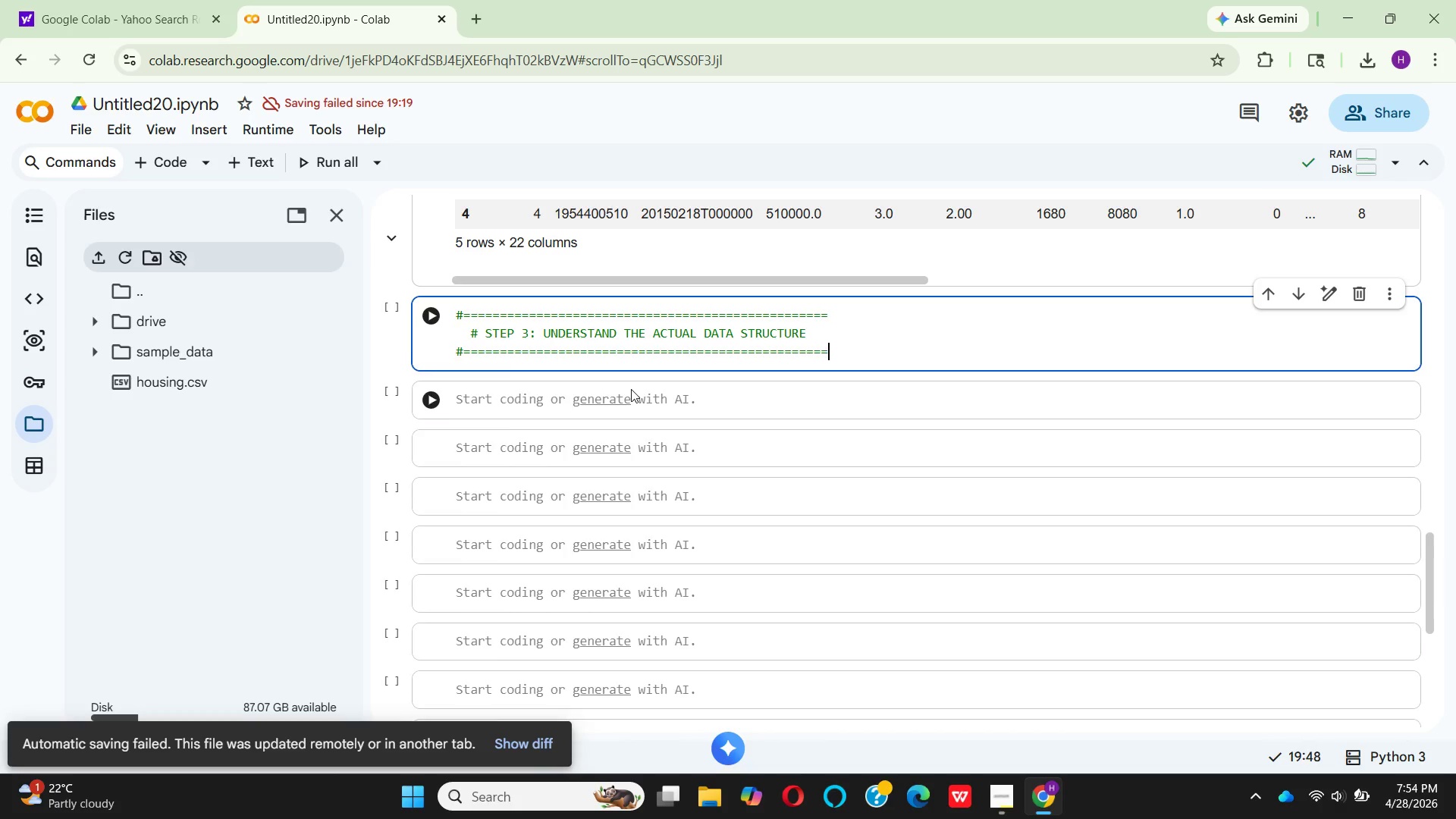 
key(Enter)
 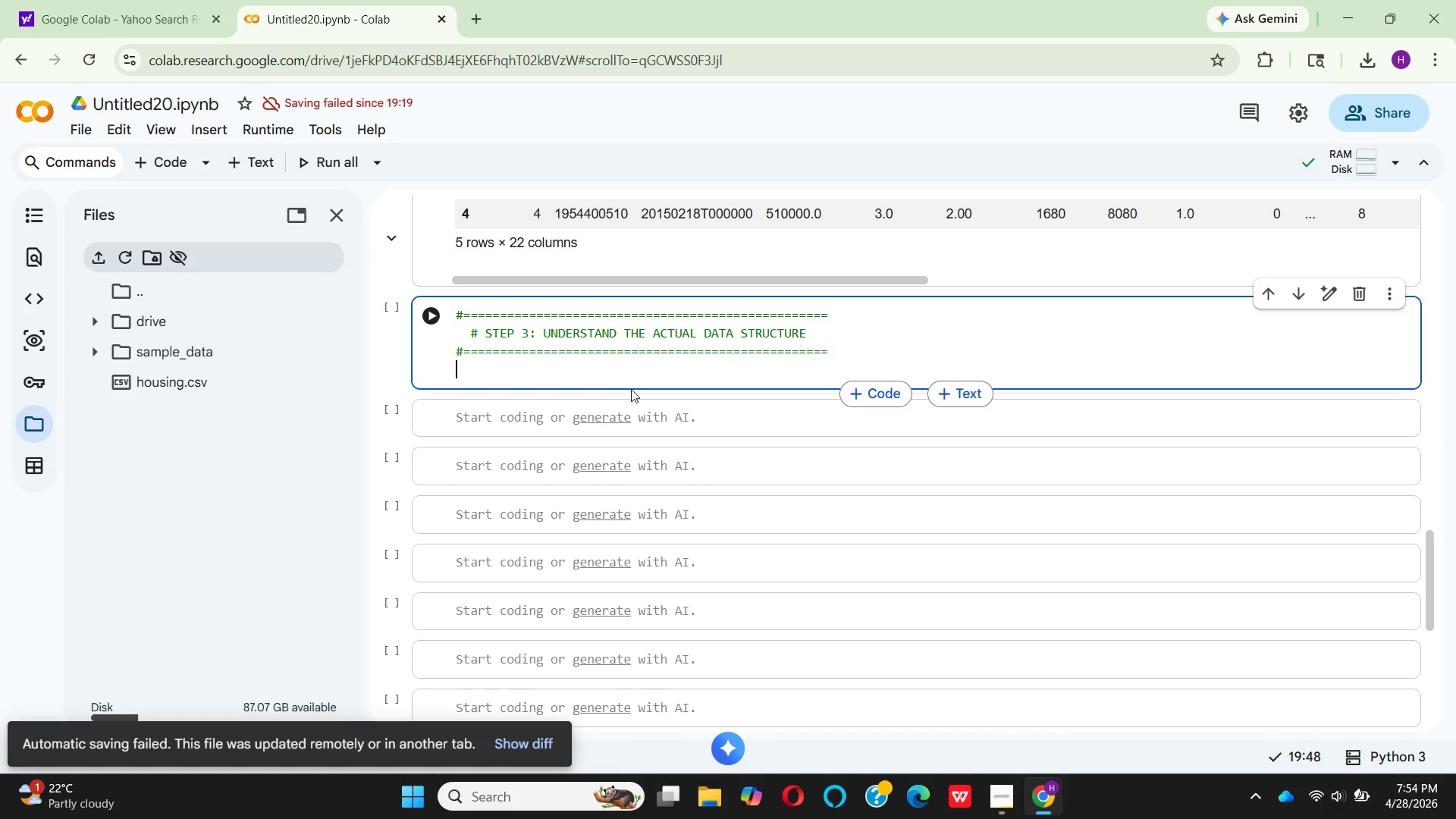 
key(Enter)
 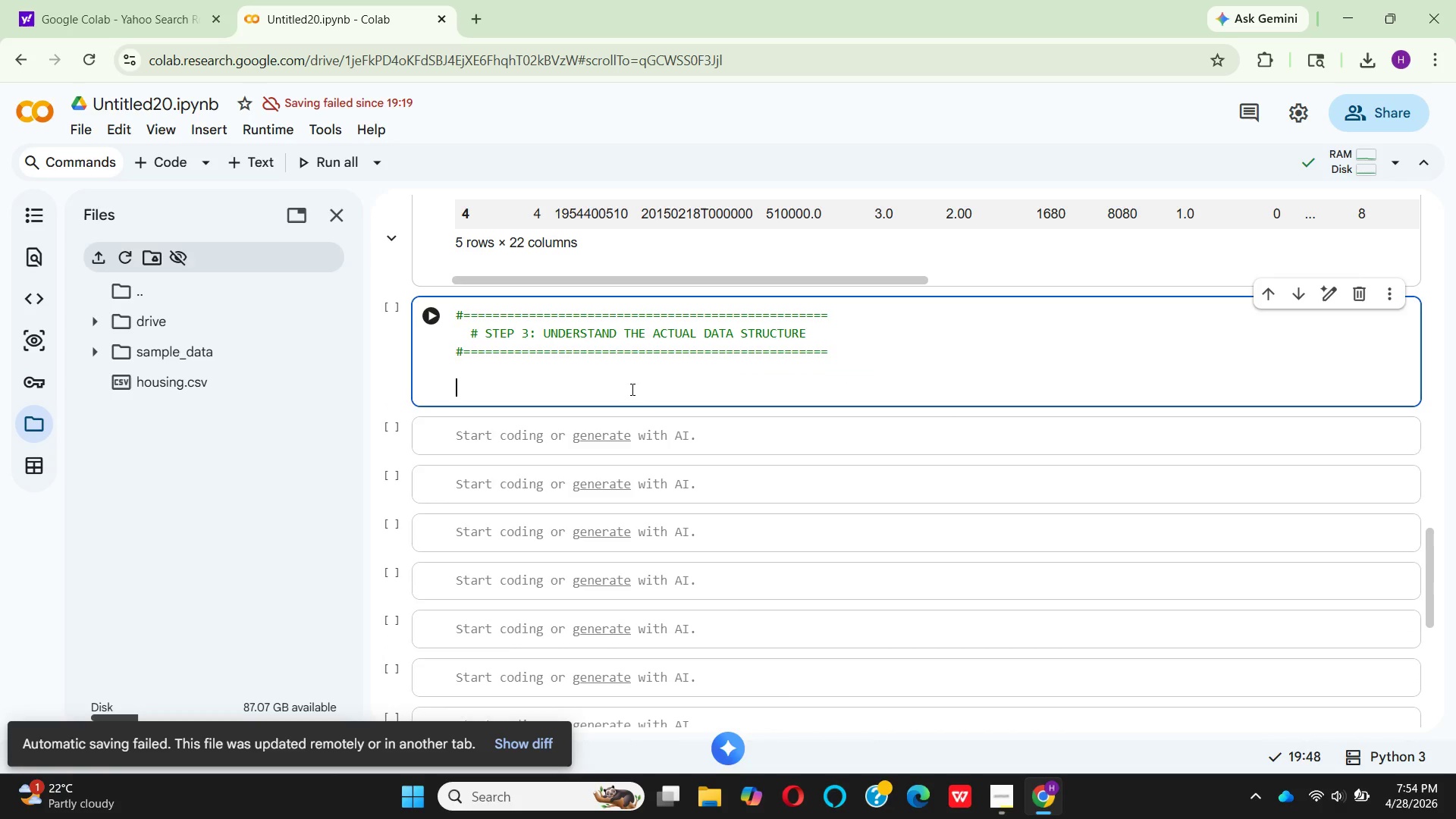 
type(print)
 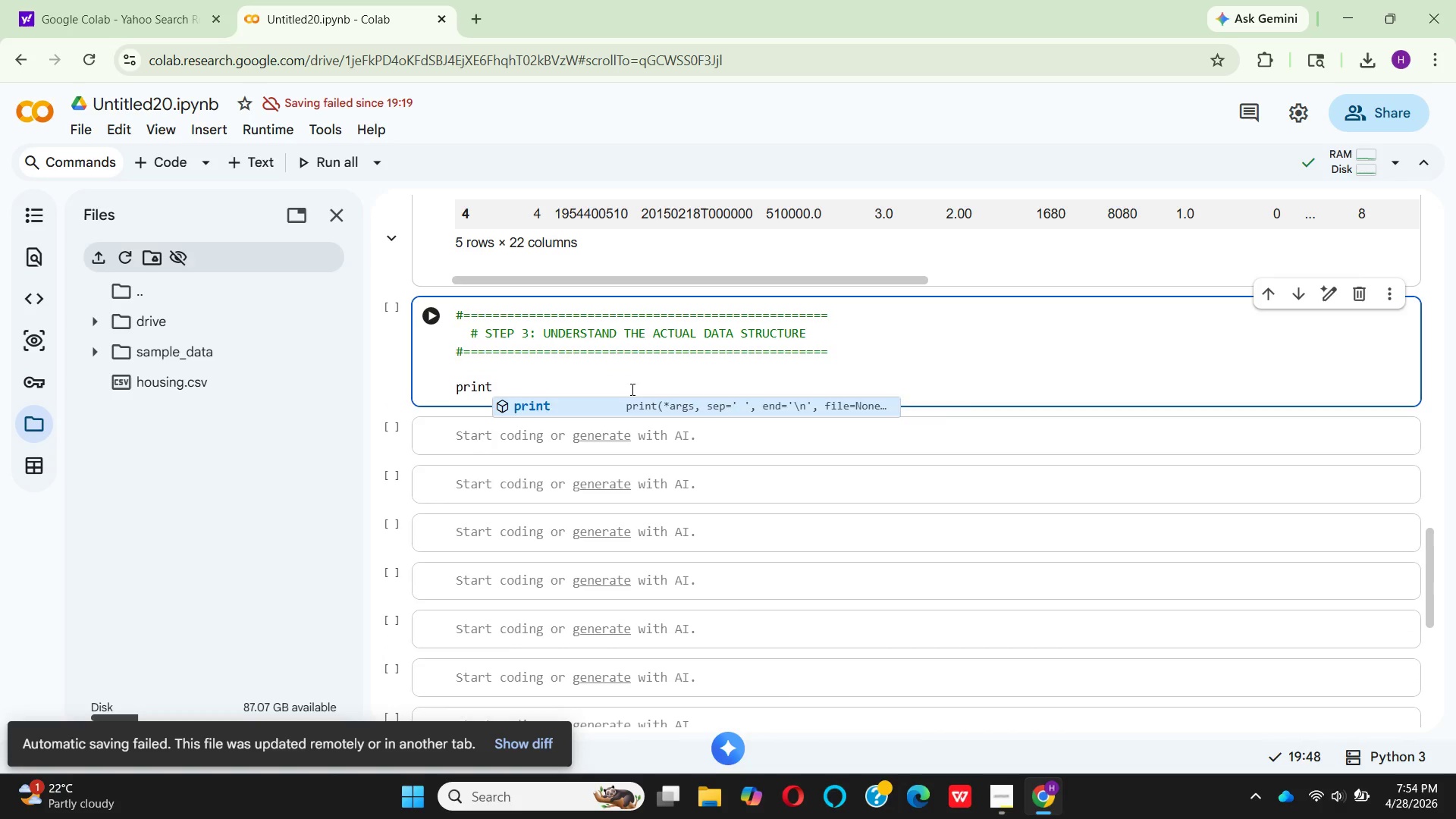 
key(Enter)
 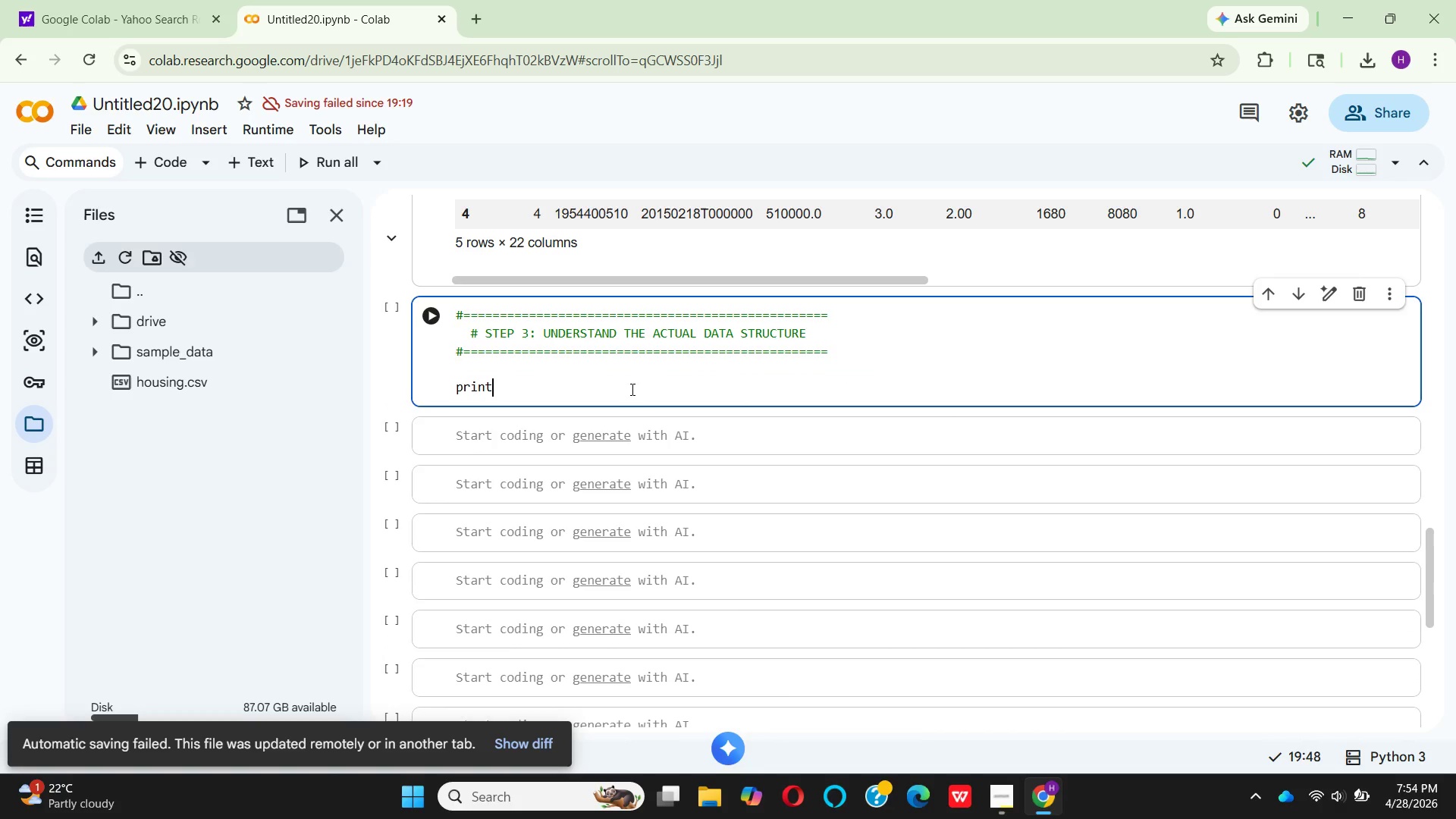 
key(Shift+9)
 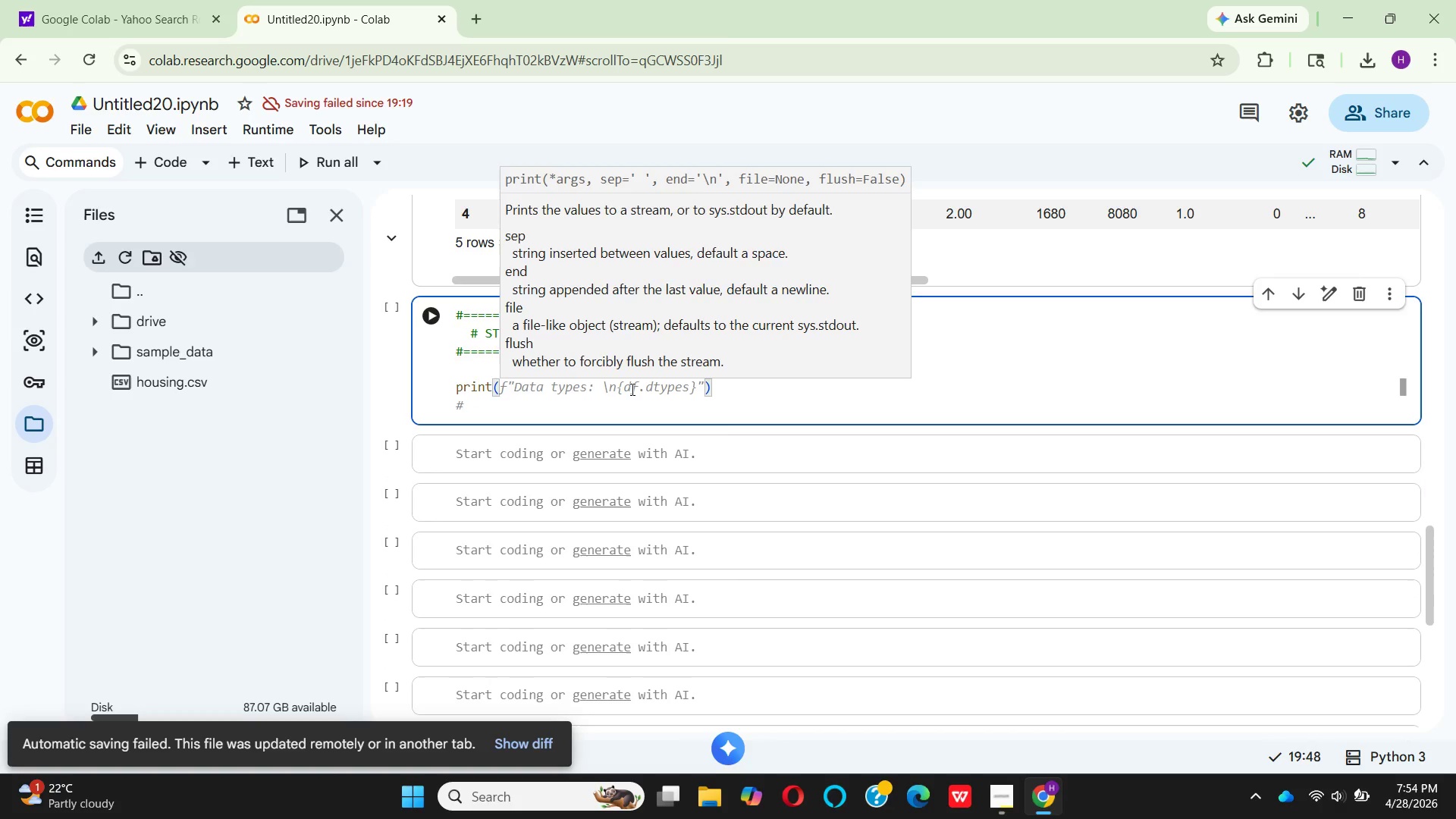 
key(Shift+Quote)
 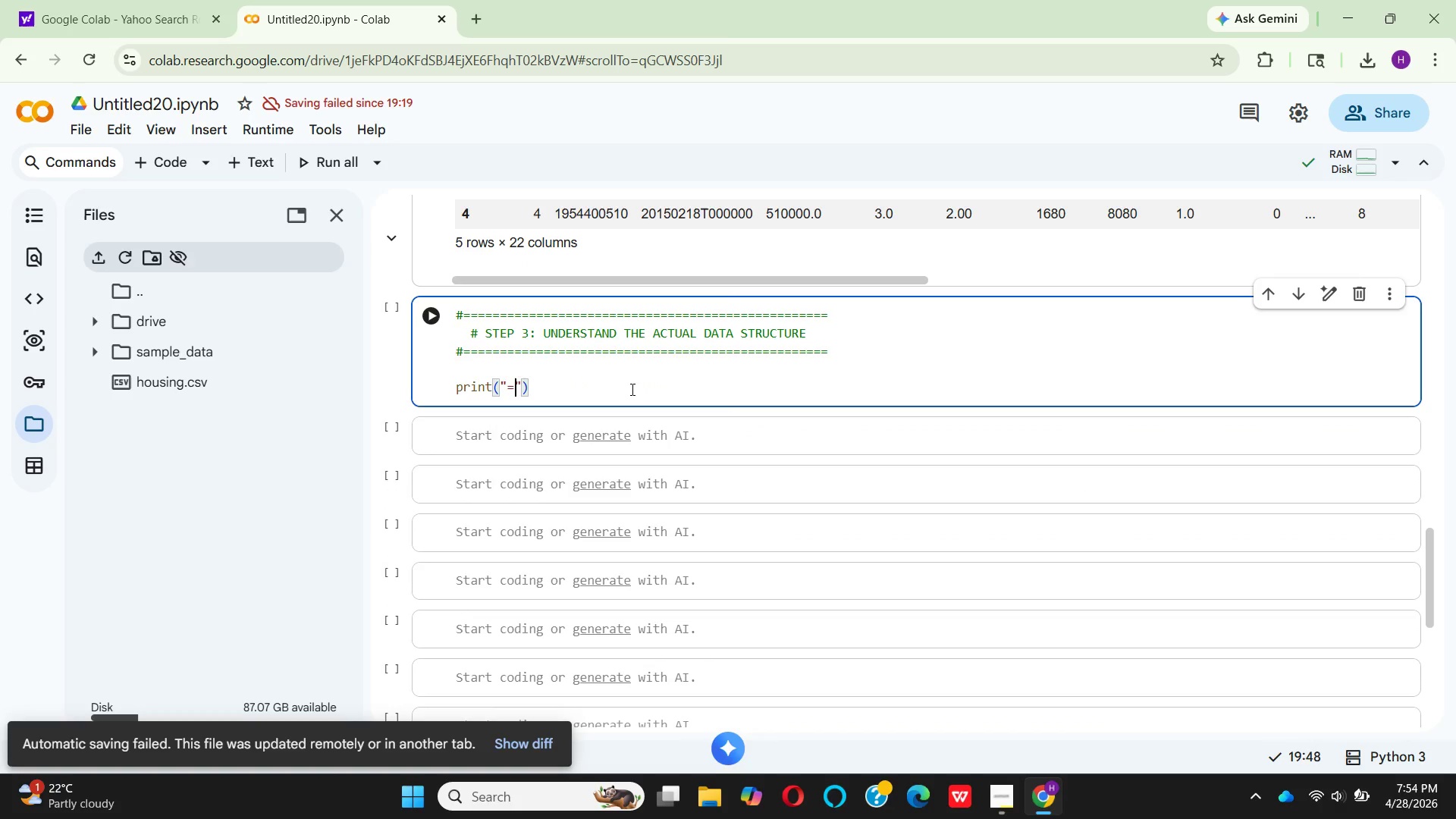 
key(Equal)
 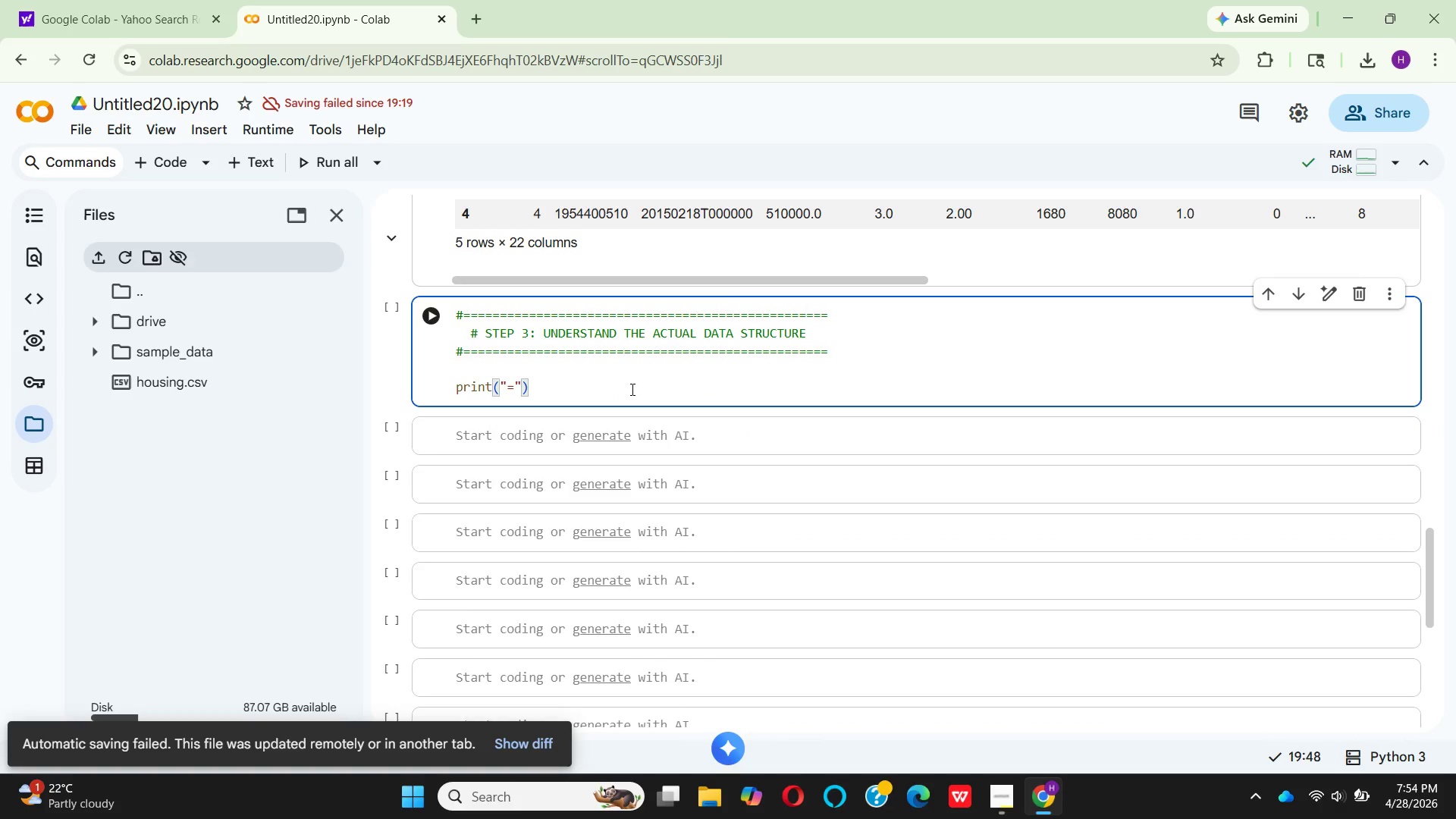 
key(ArrowRight)
 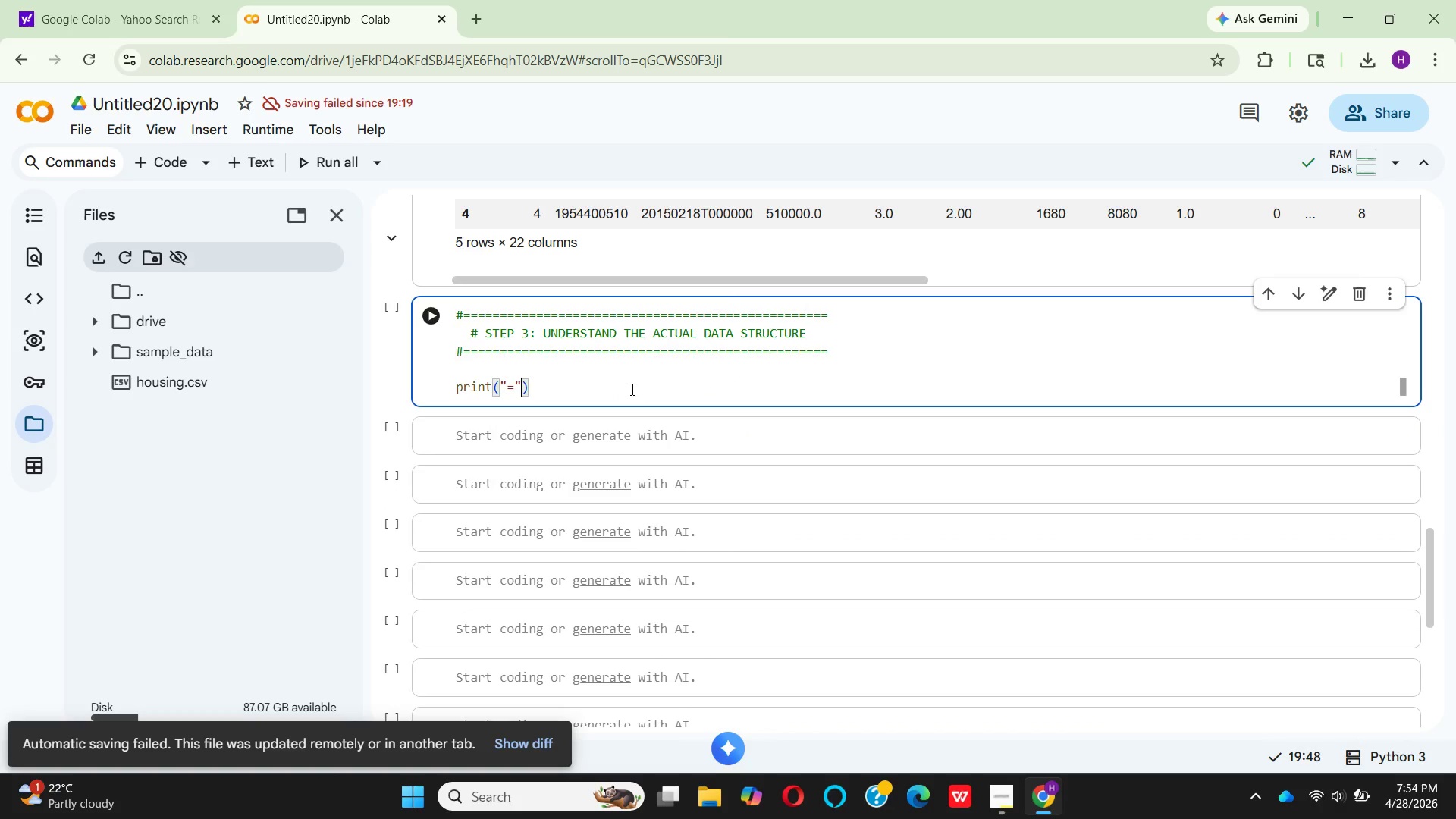 
type(*60)
 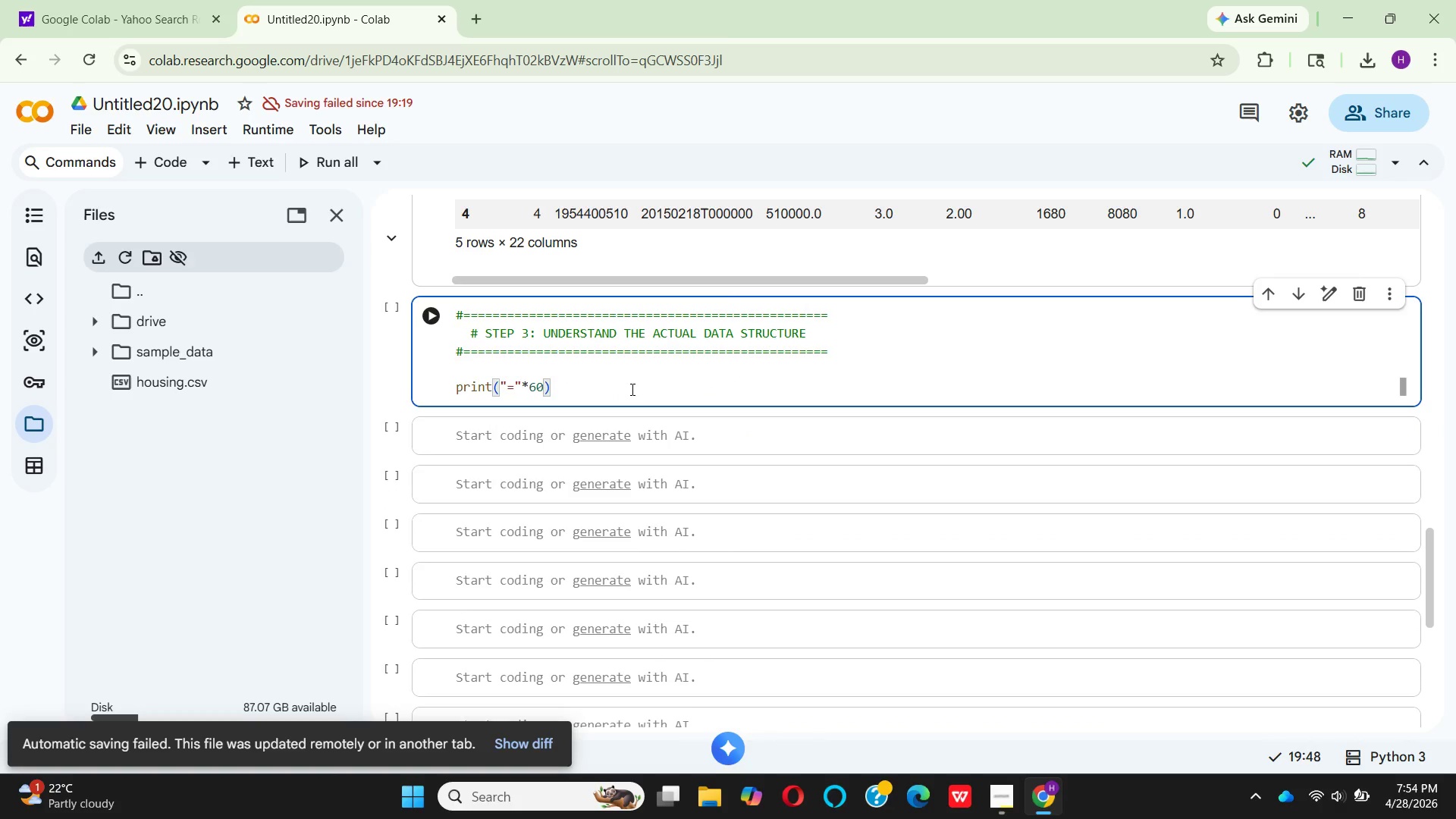 
key(ArrowRight)
 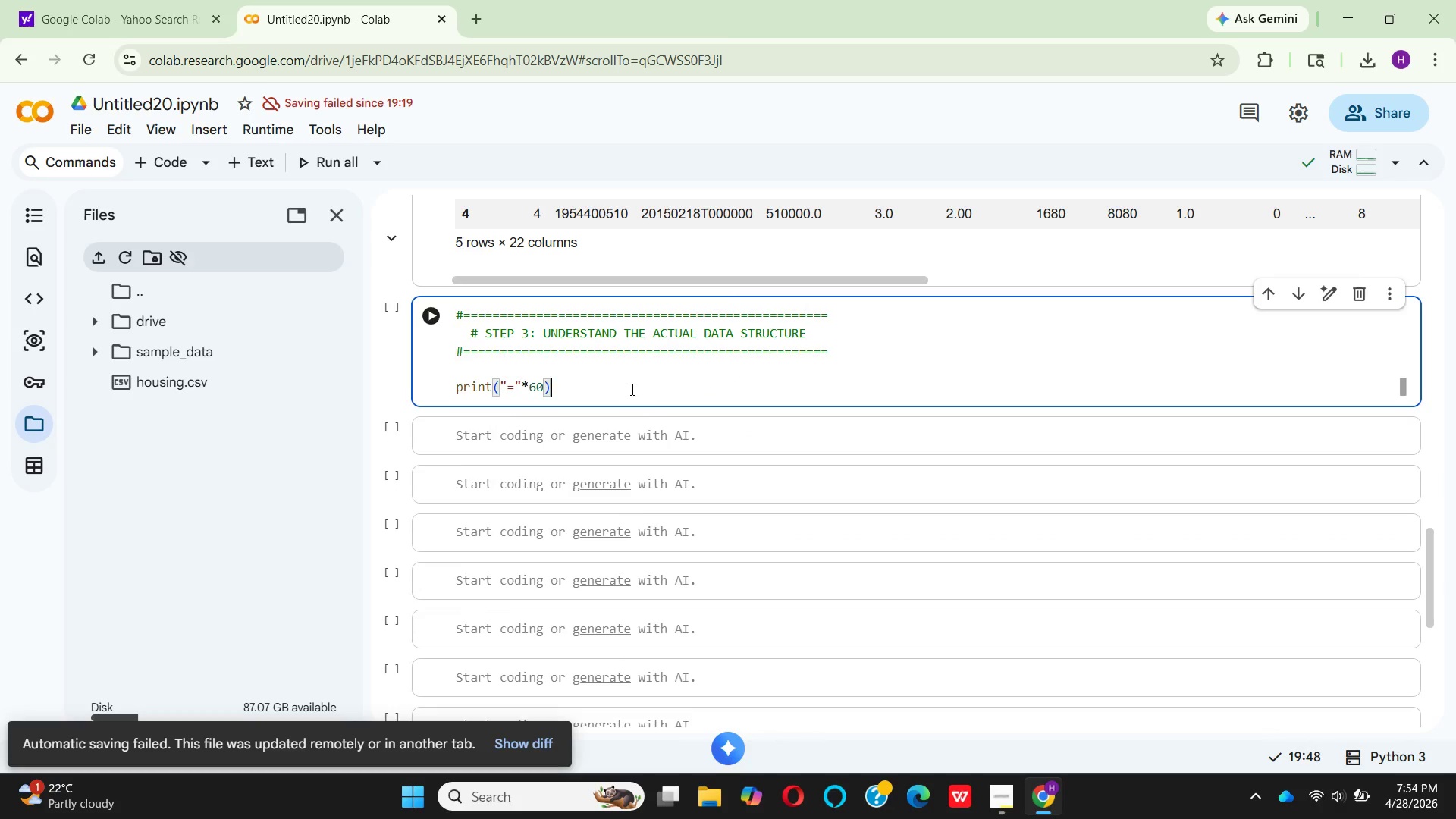 
key(Enter)
 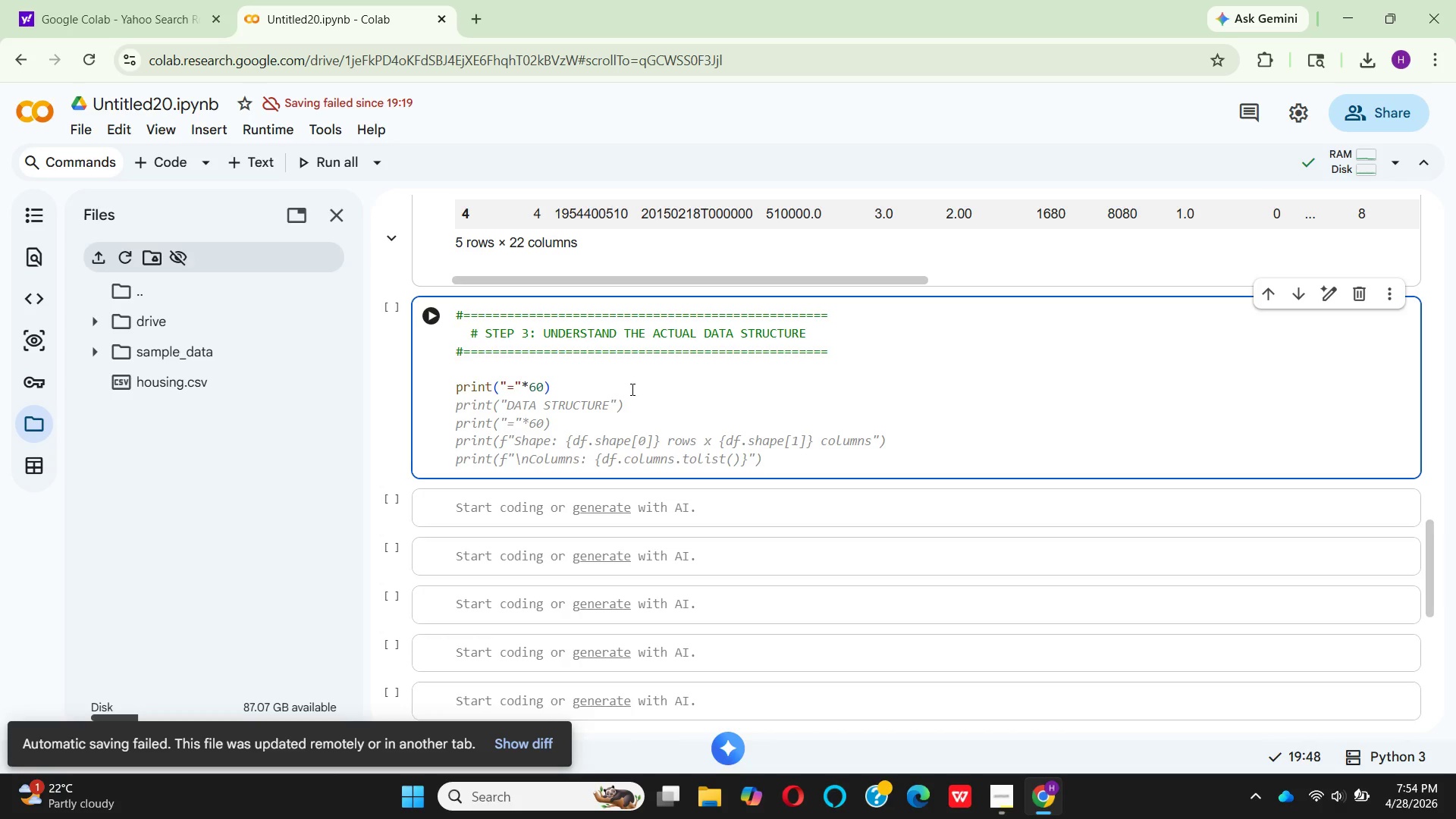 
wait(13.7)
 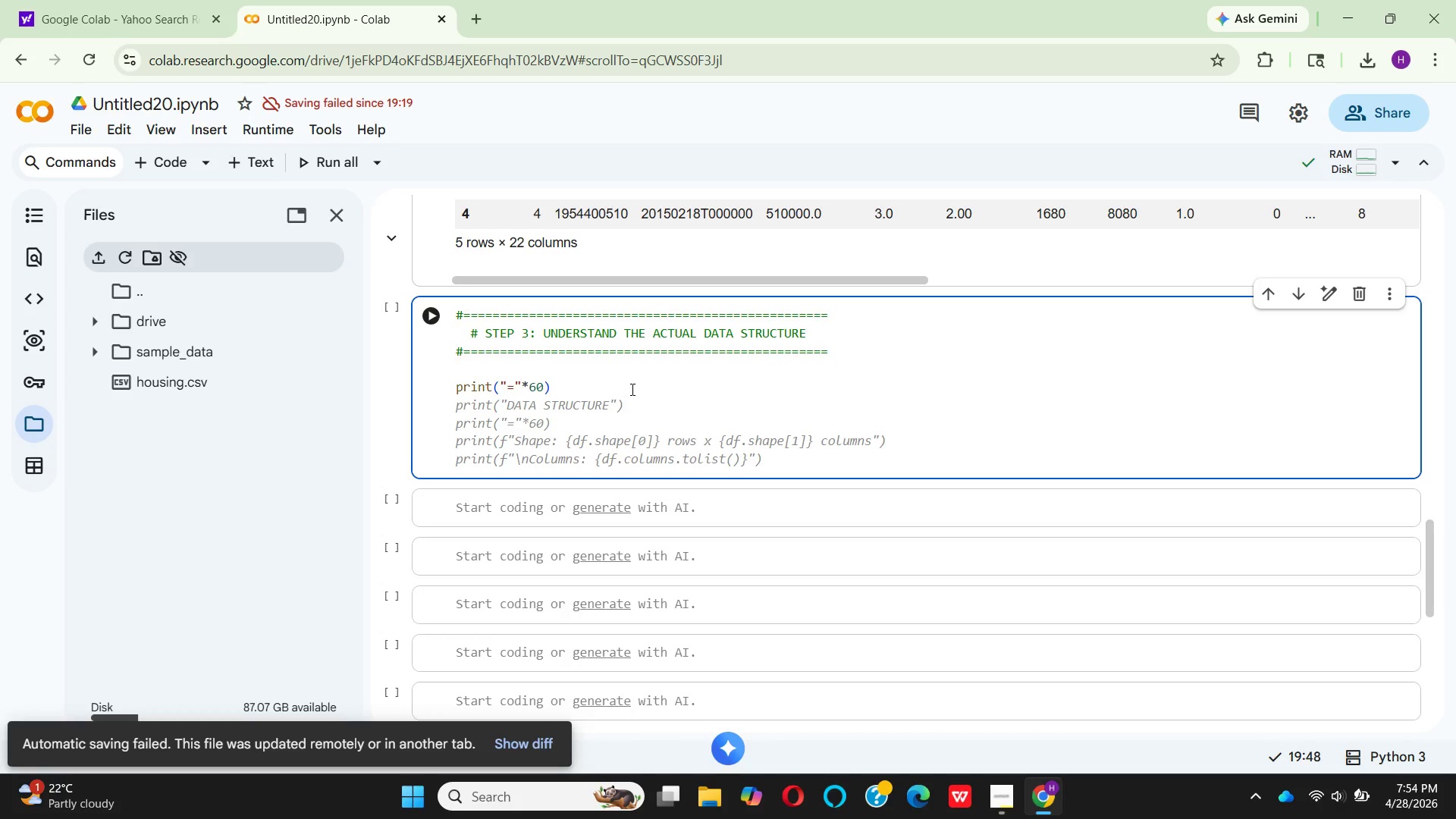 
left_click_drag(start_coordinate=[770, 457], to_coordinate=[450, 439])
 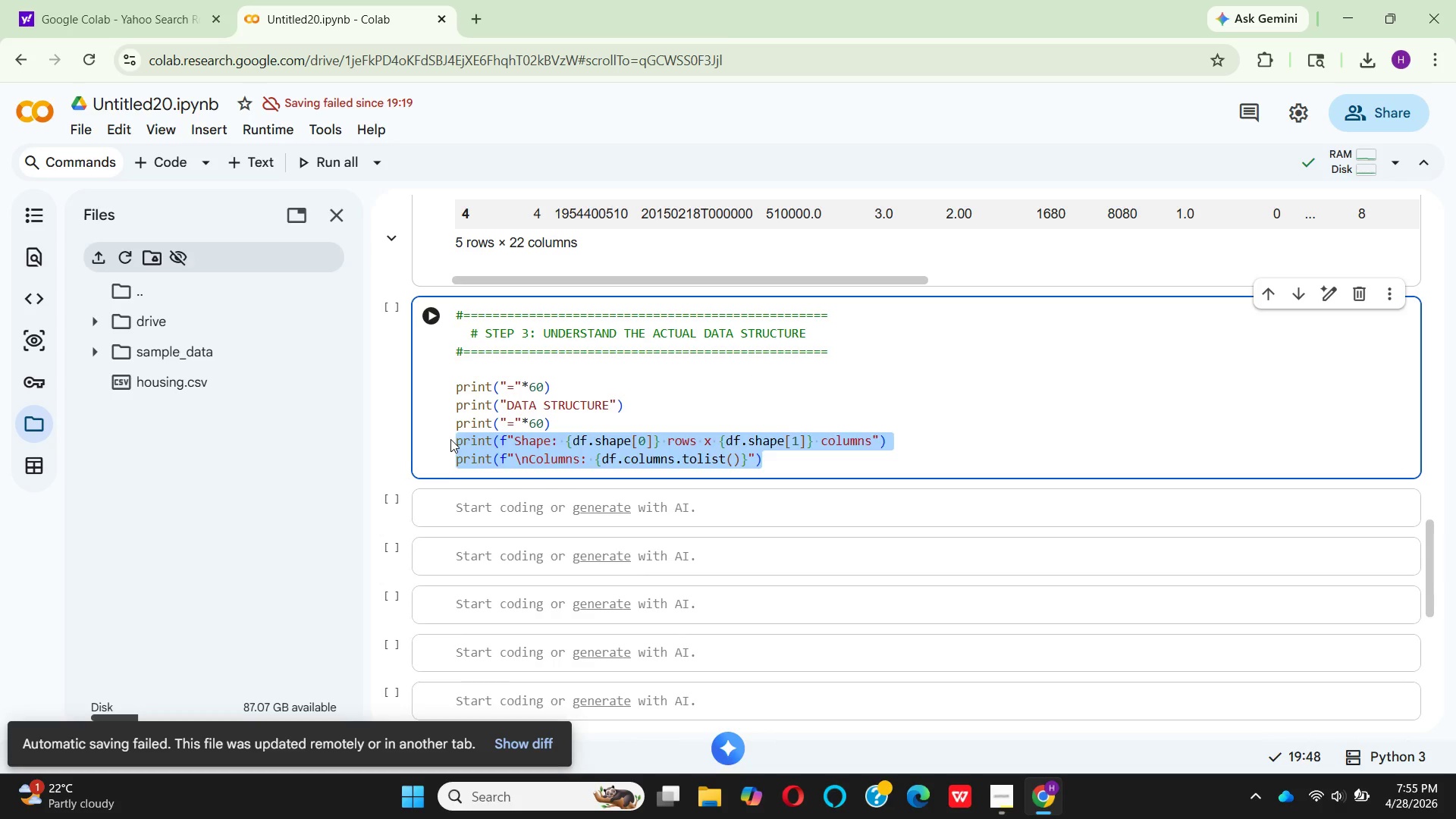 
key(Backspace)
 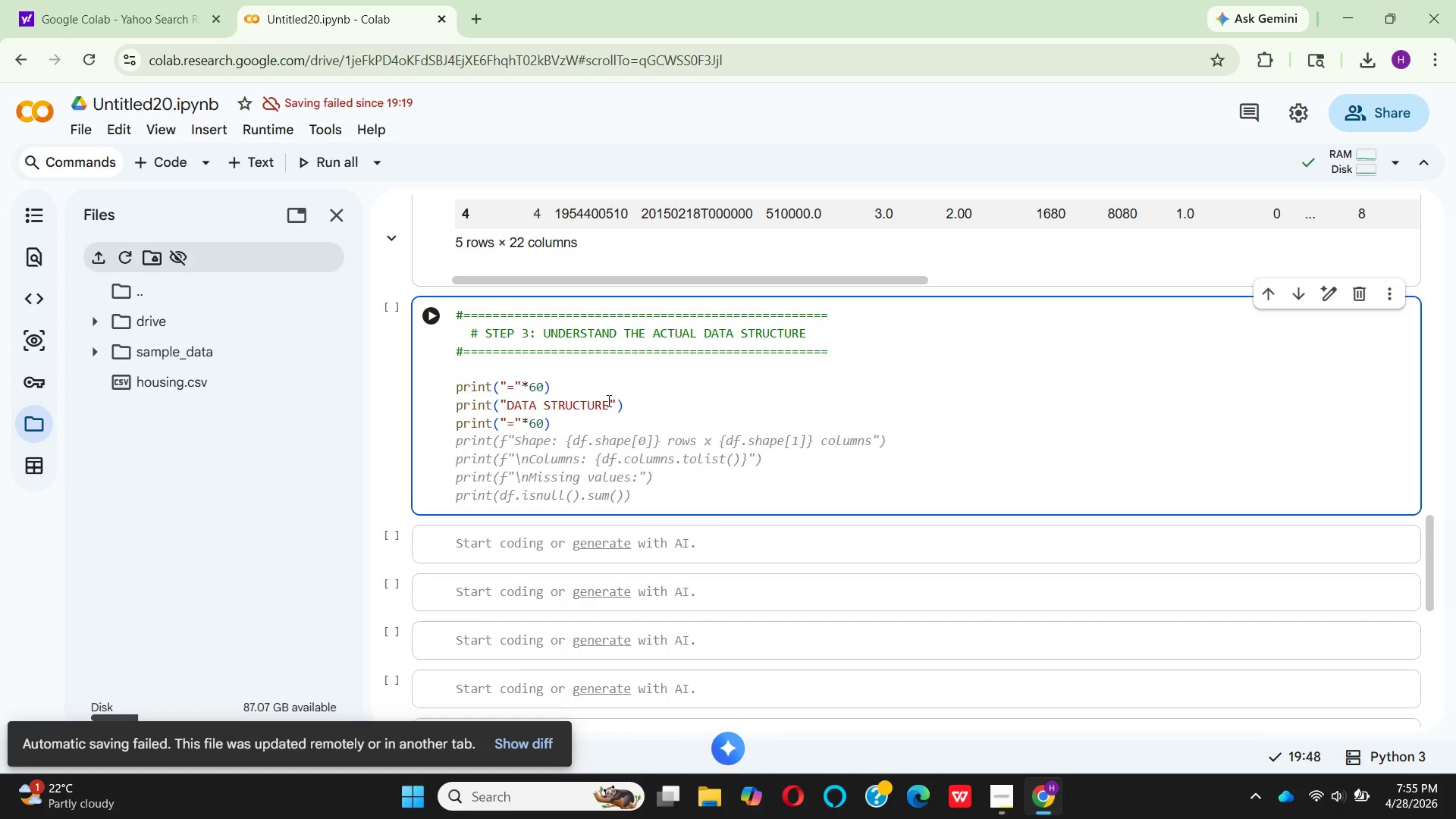 
wait(6.44)
 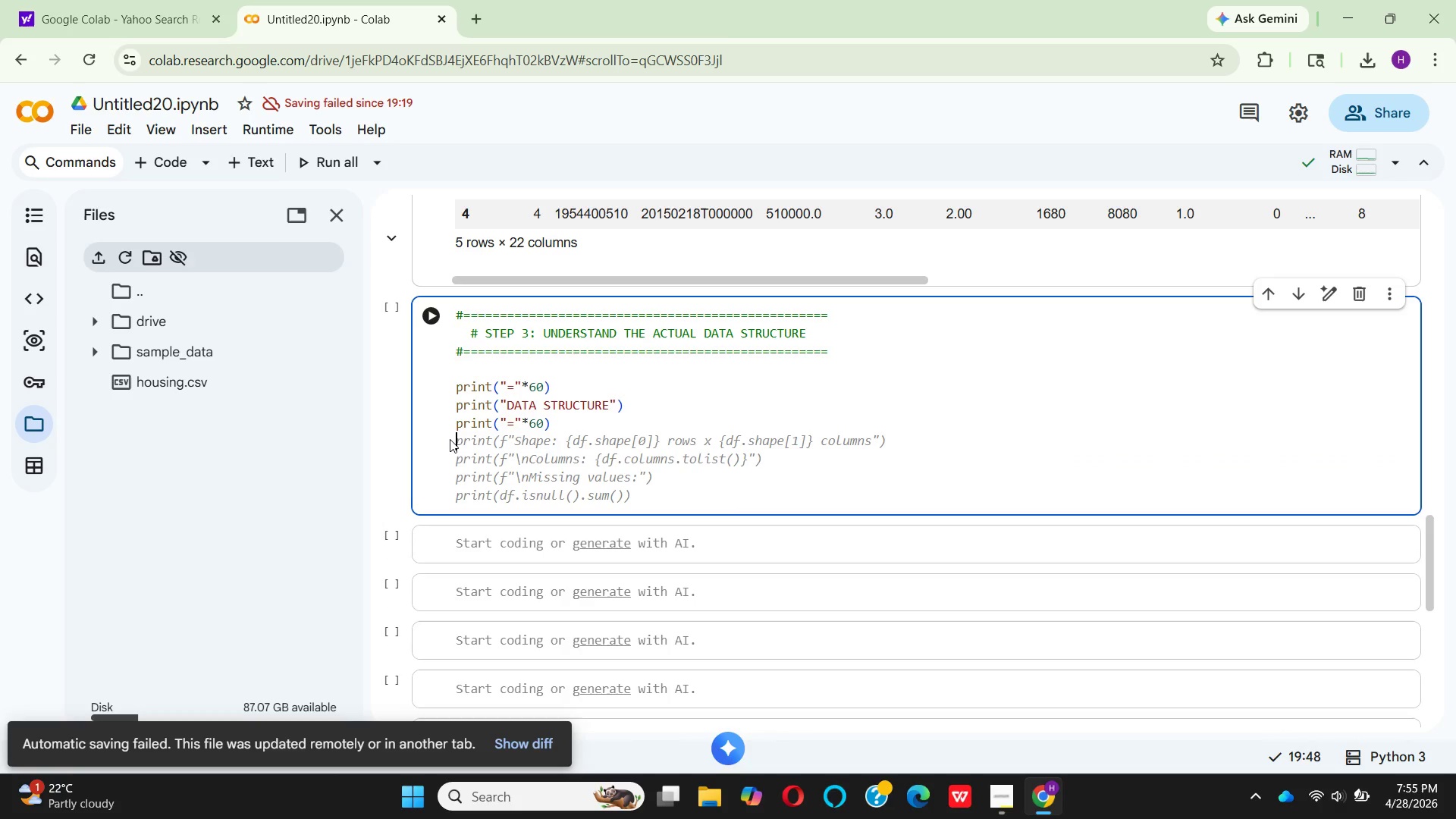 
left_click([607, 400])
 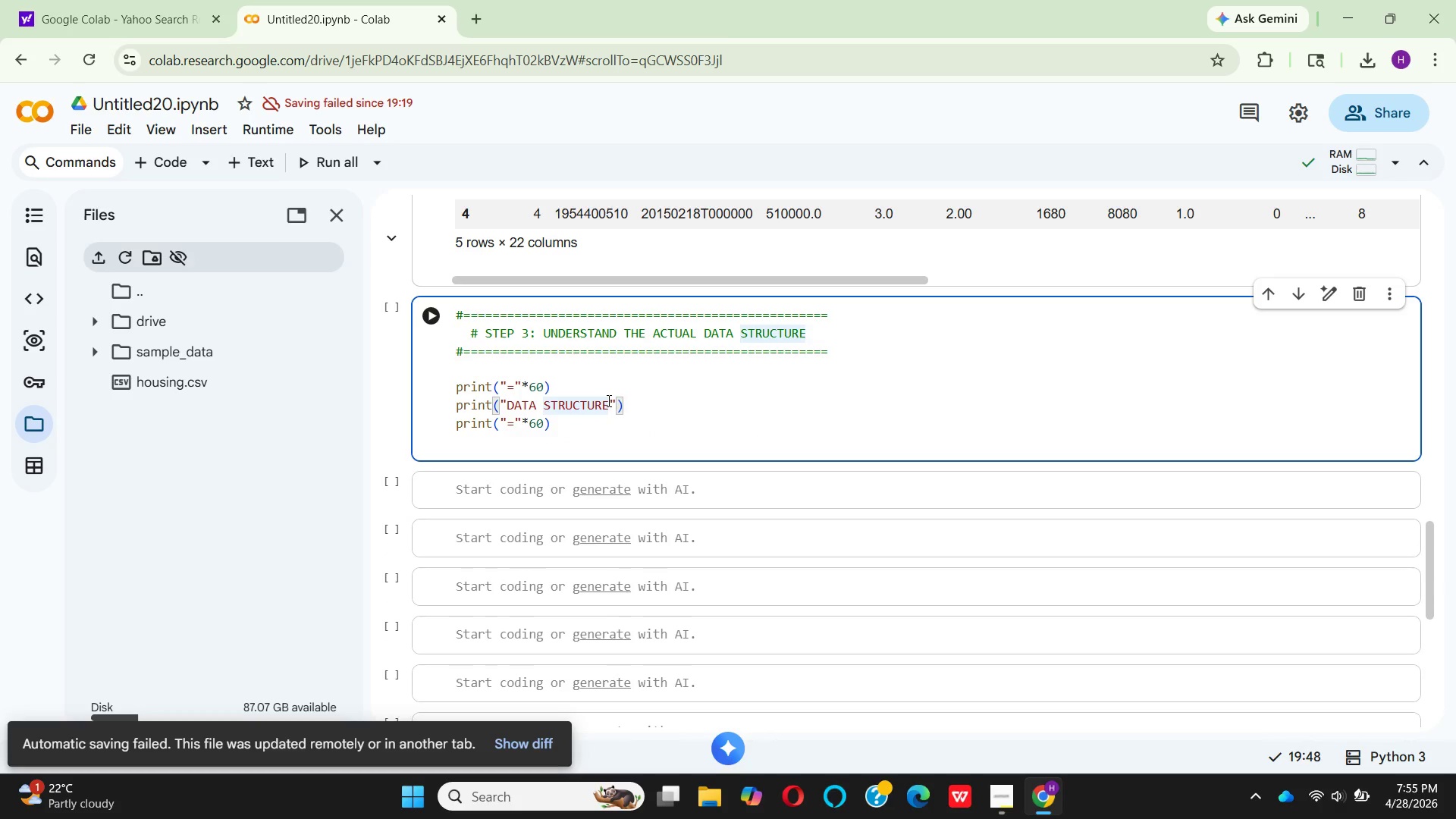 
key(Backspace)
key(Backspace)
key(Backspace)
key(Backspace)
key(Backspace)
key(Backspace)
key(Backspace)
key(Backspace)
key(Backspace)
type(DISTRIBUTION ANALYSIS)
 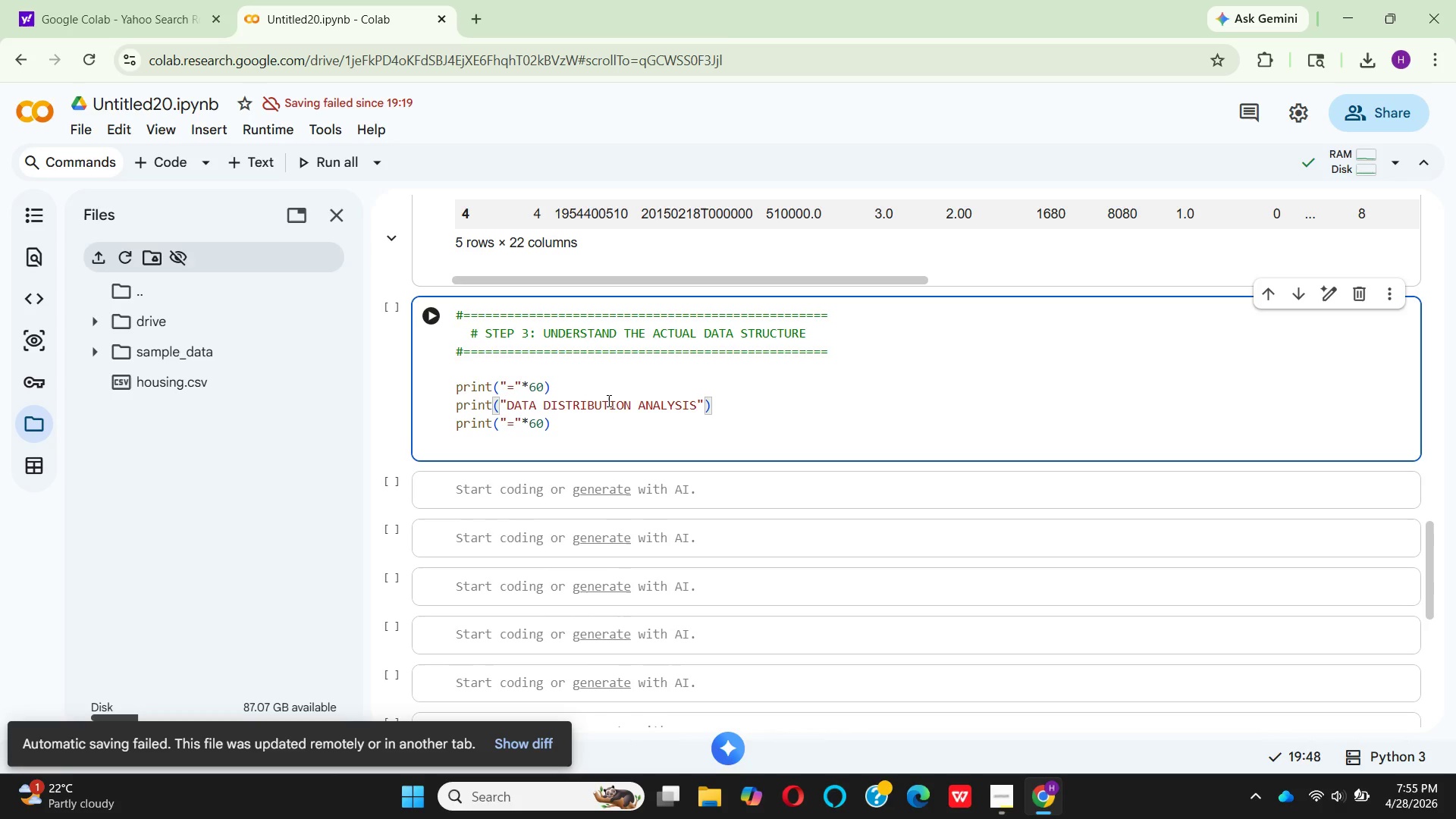 
key(ArrowRight)
 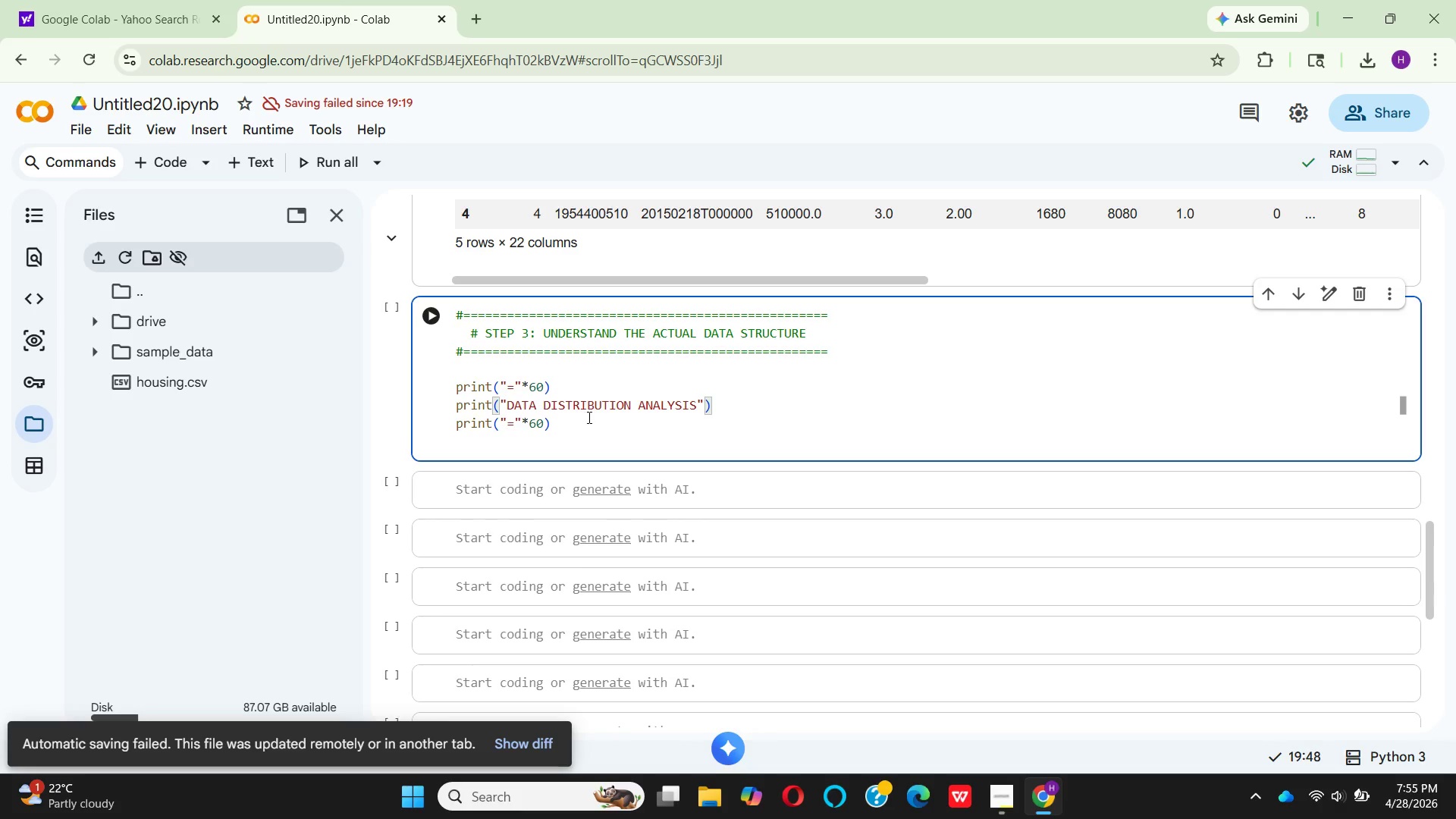 
left_click([573, 431])
 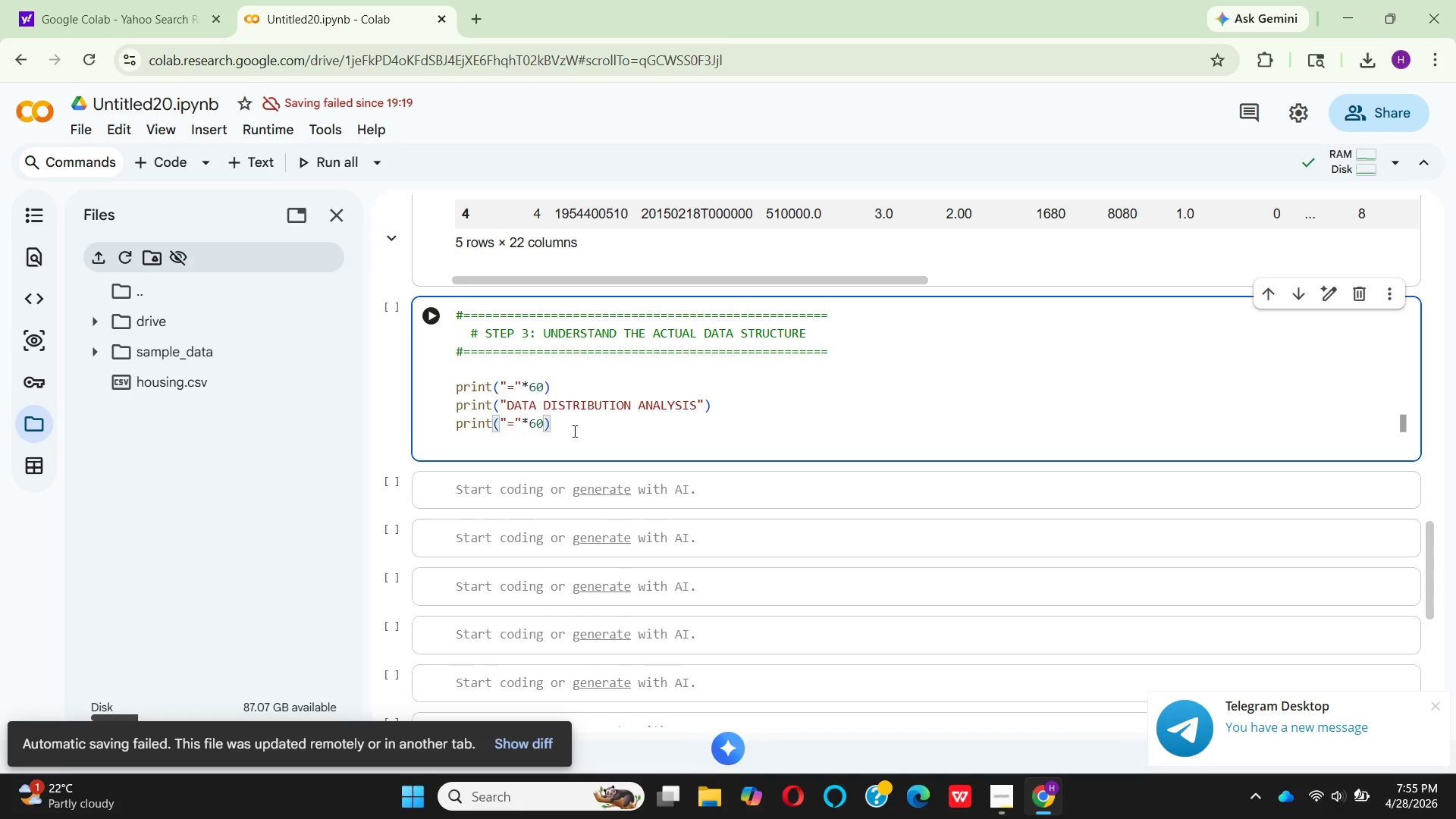 
key(Enter)
 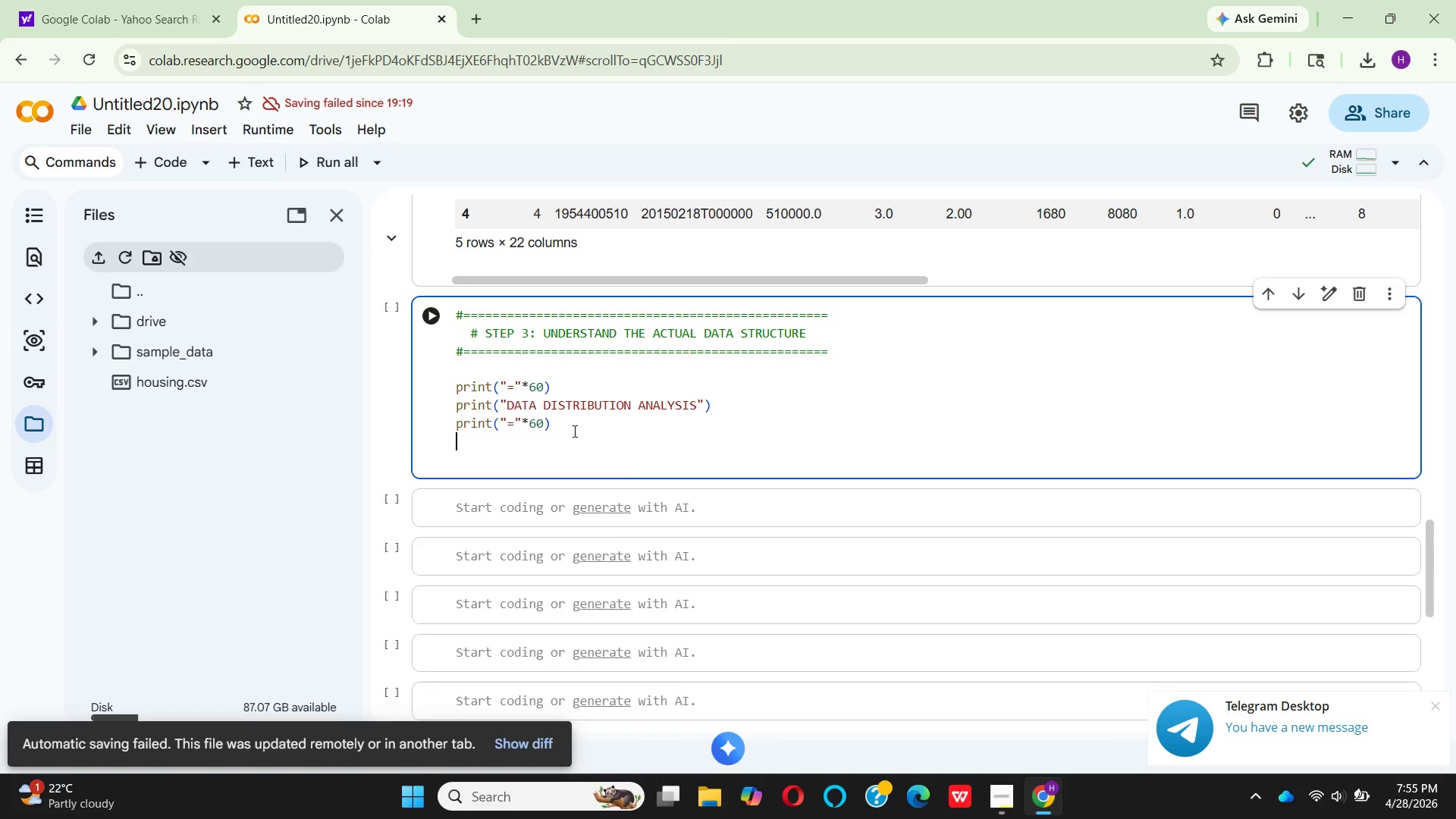 
key(Enter)
 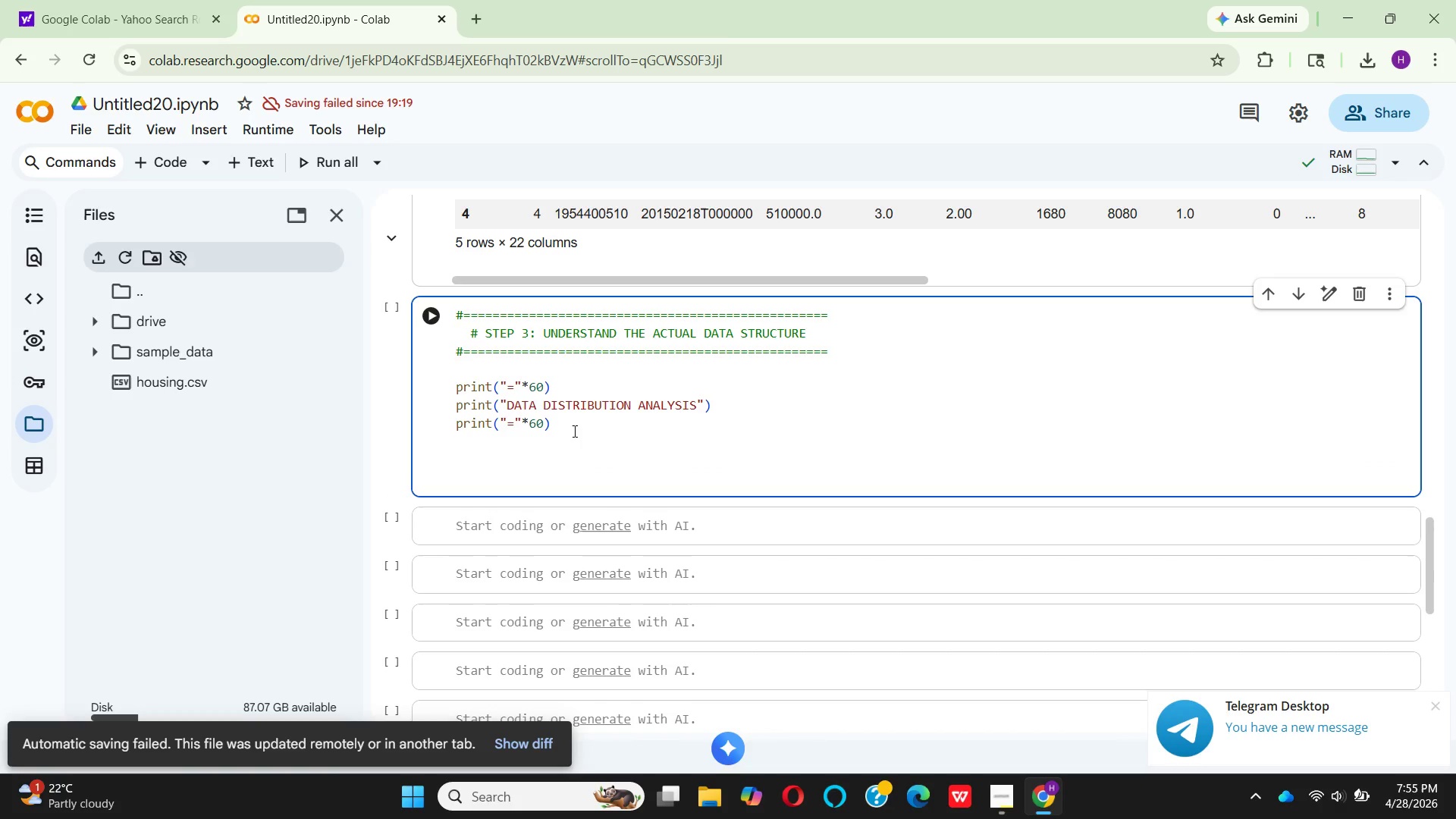 
type(# Handle missing values)
 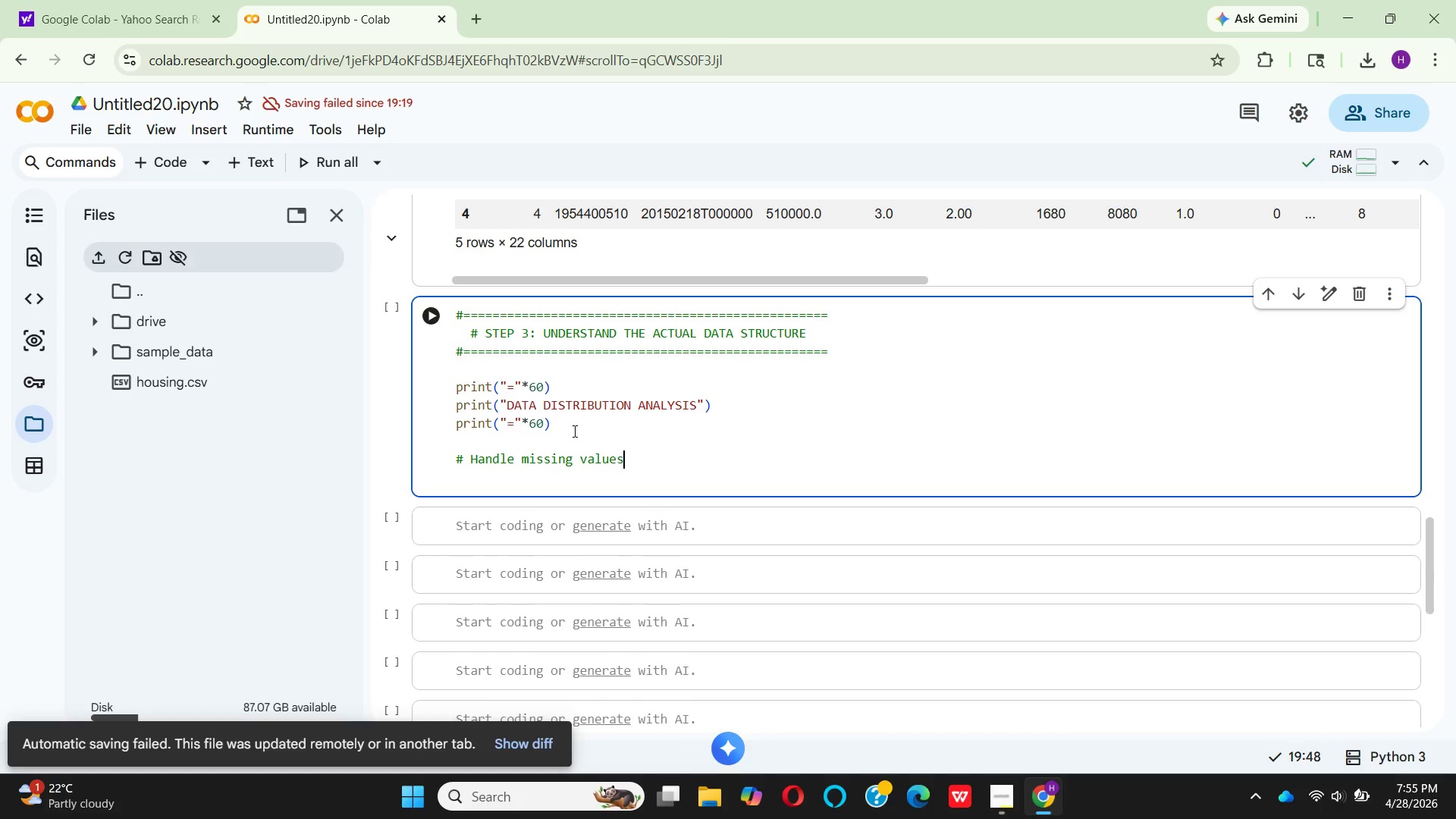 
key(Enter)
 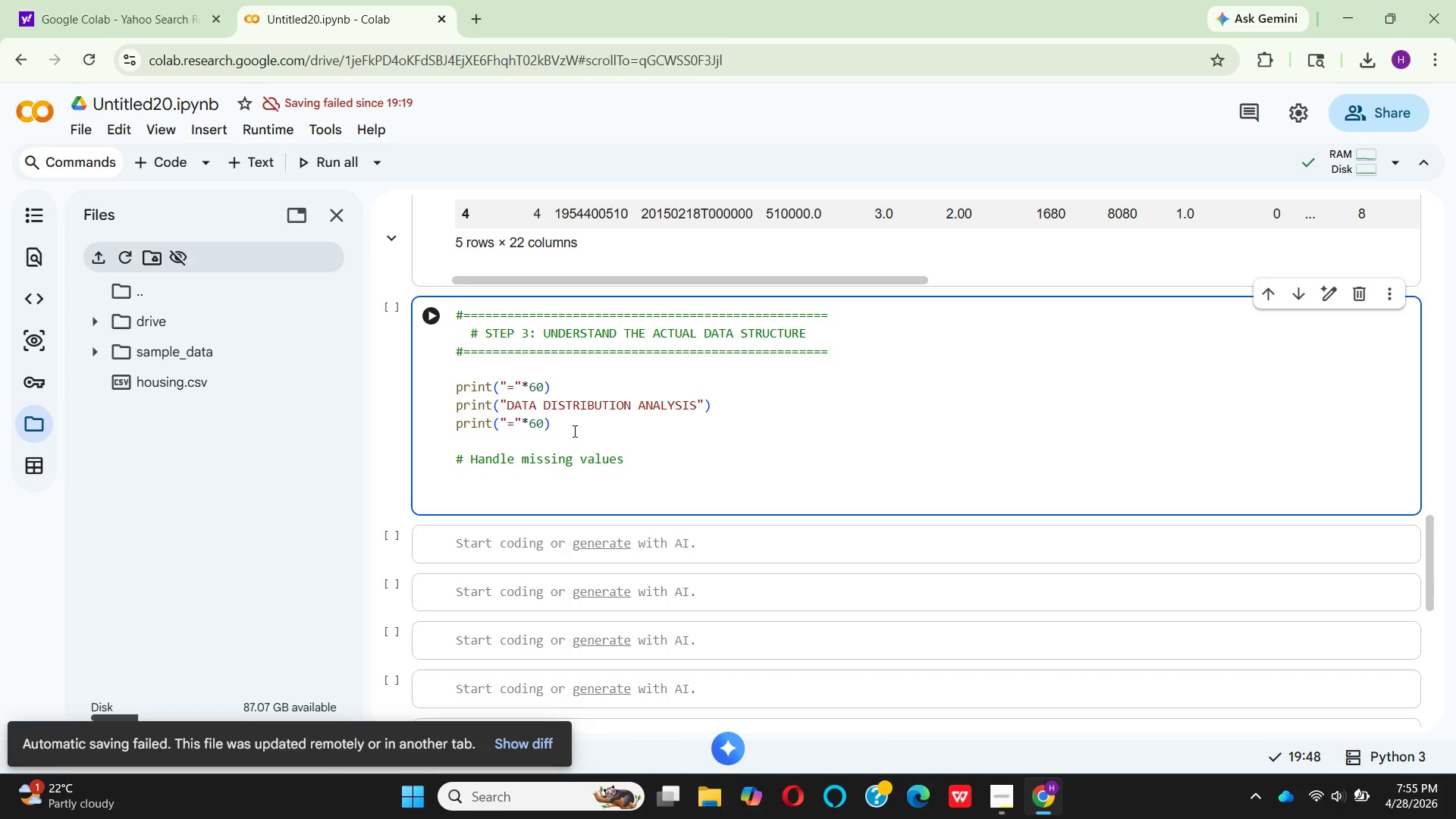 
type(df[')
 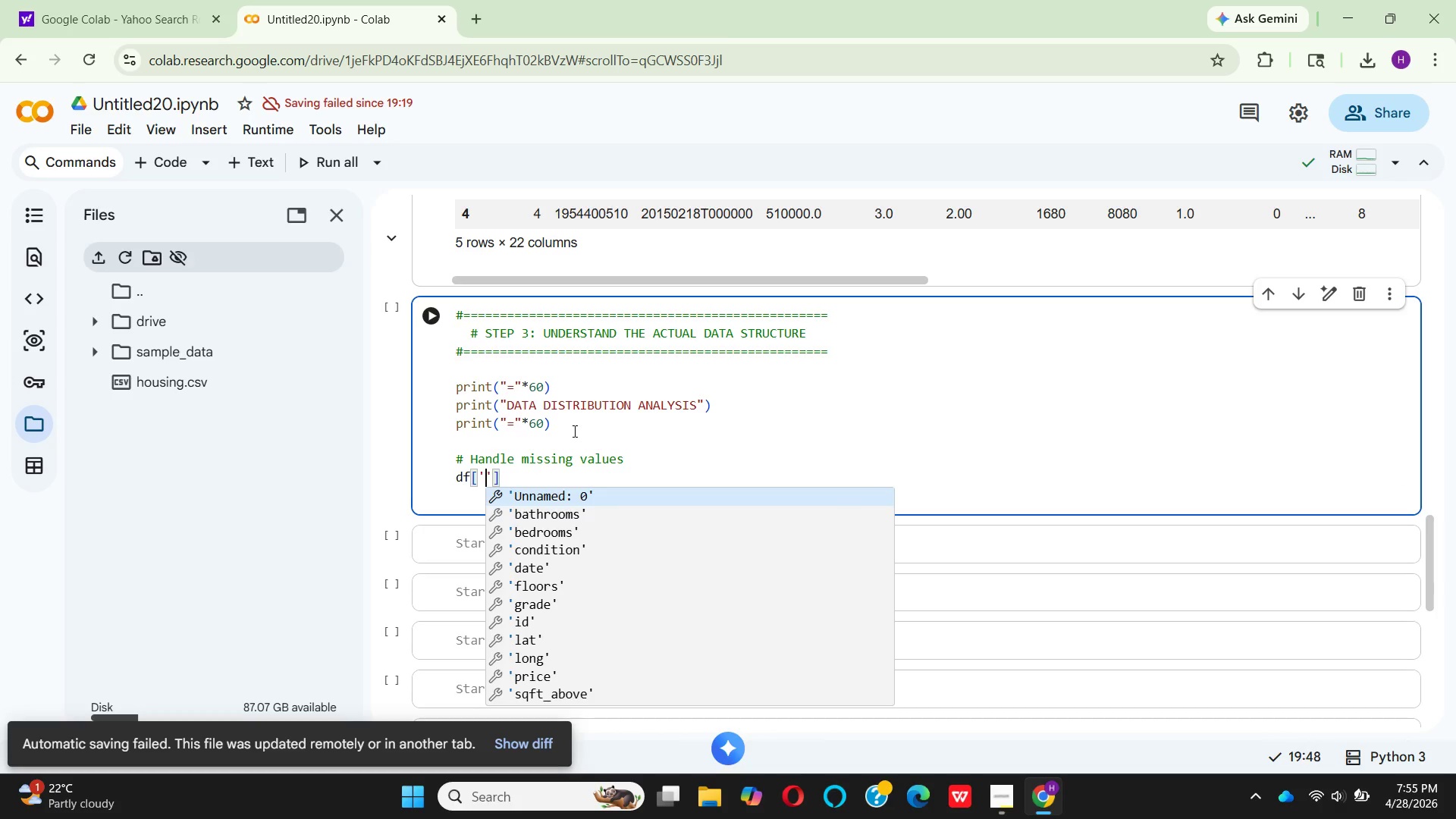 
key(ArrowDown)
 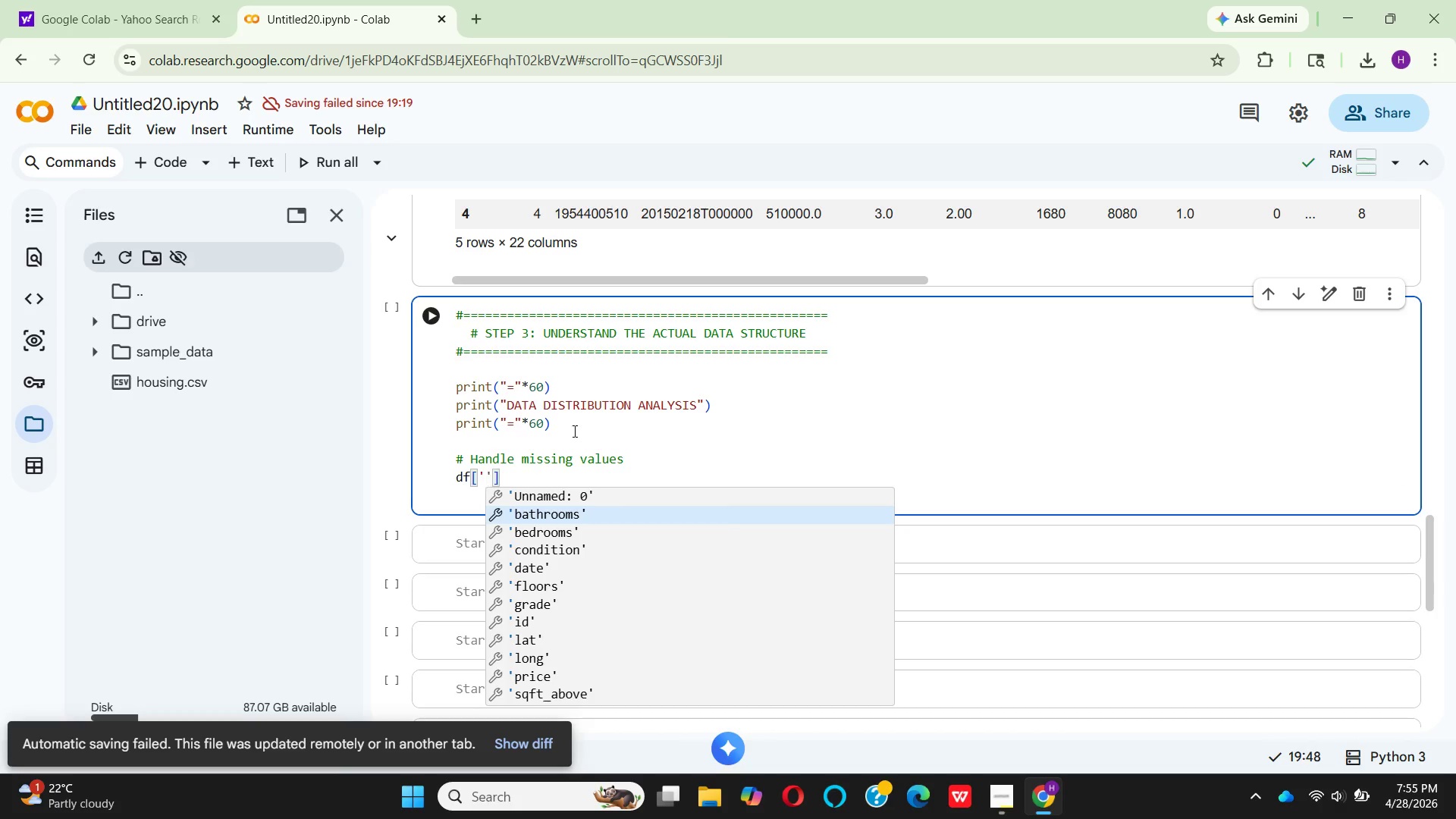 
key(Enter)
 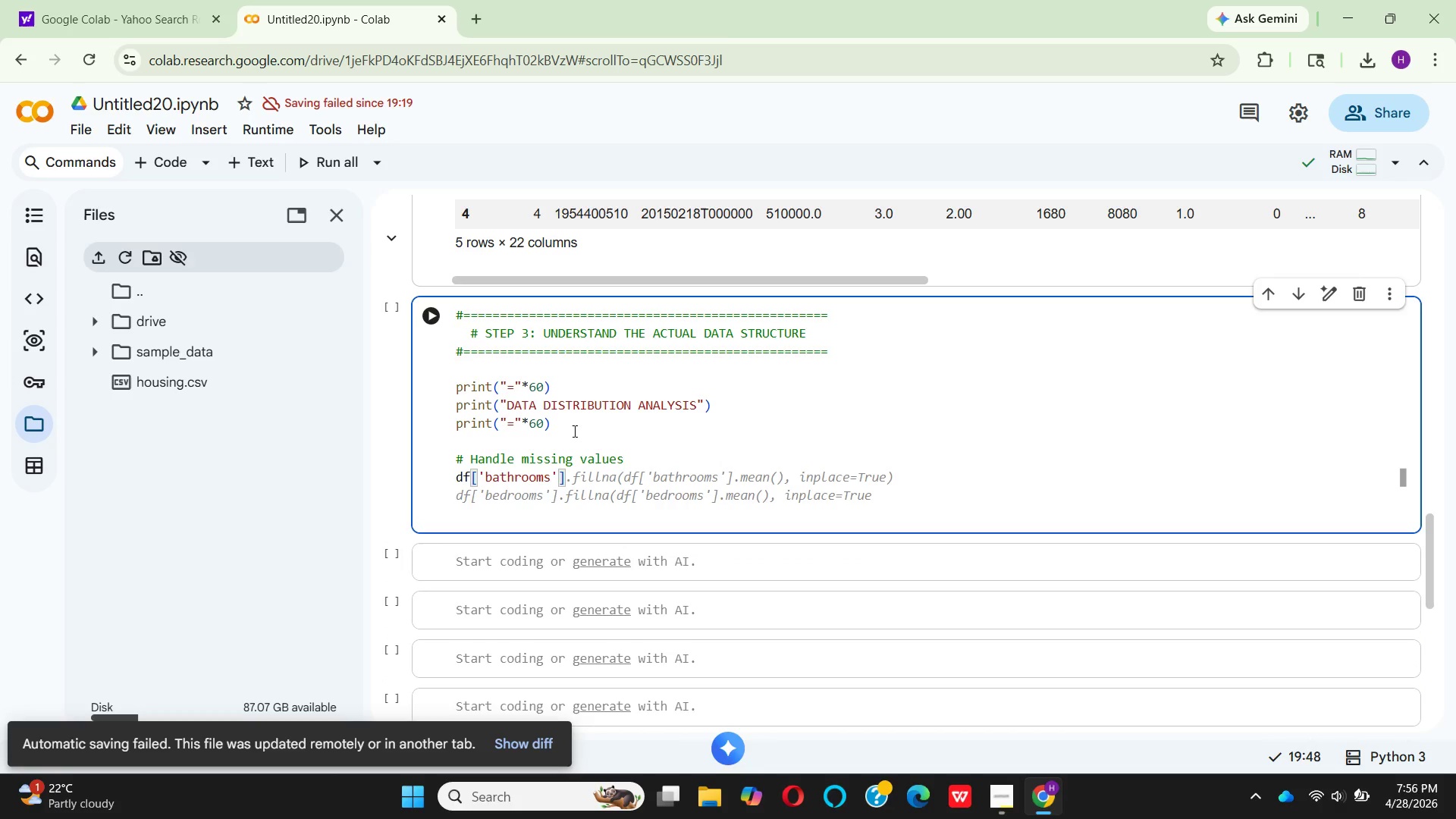 
key(ArrowRight)
 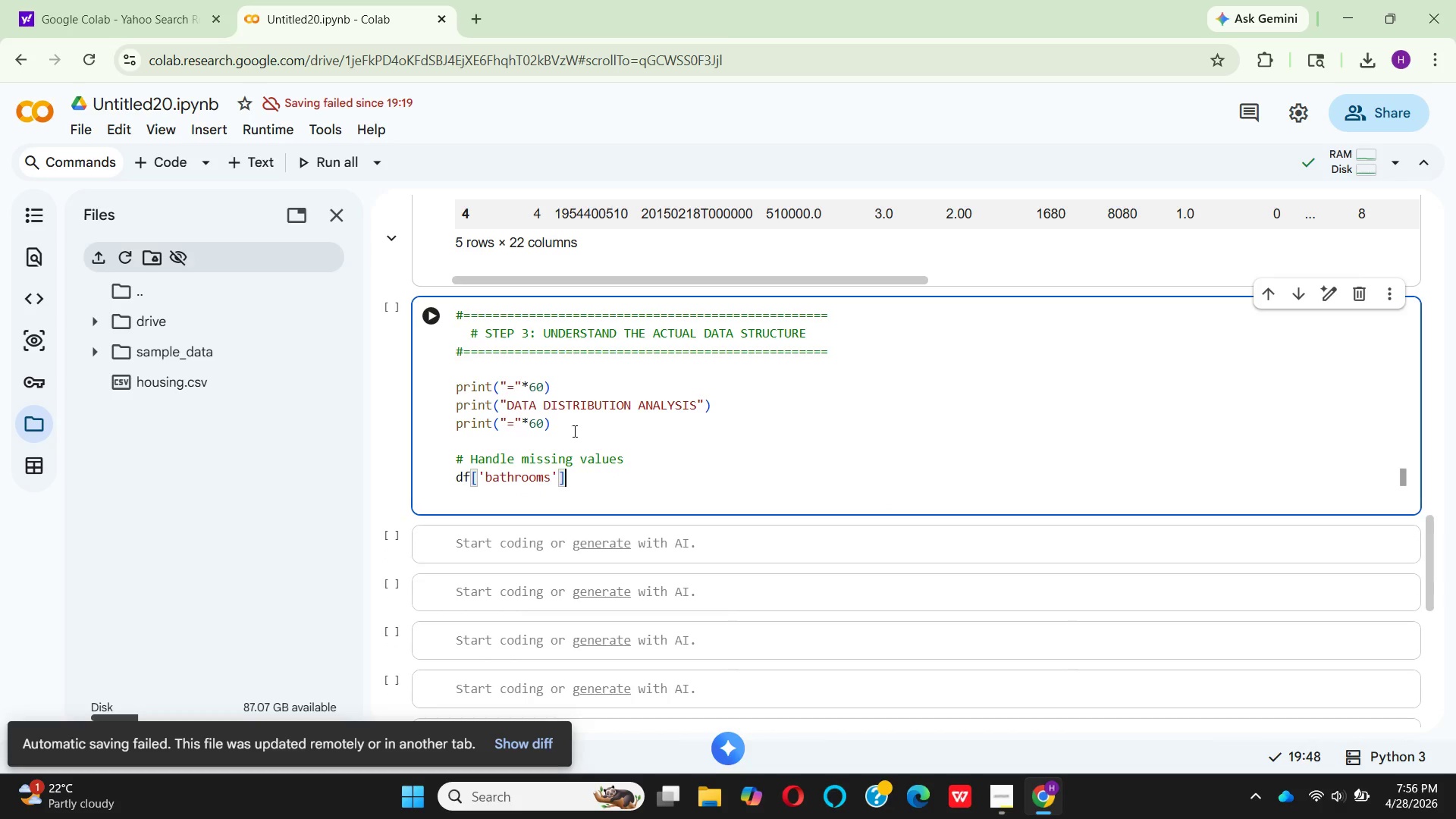 
type(.fill)
 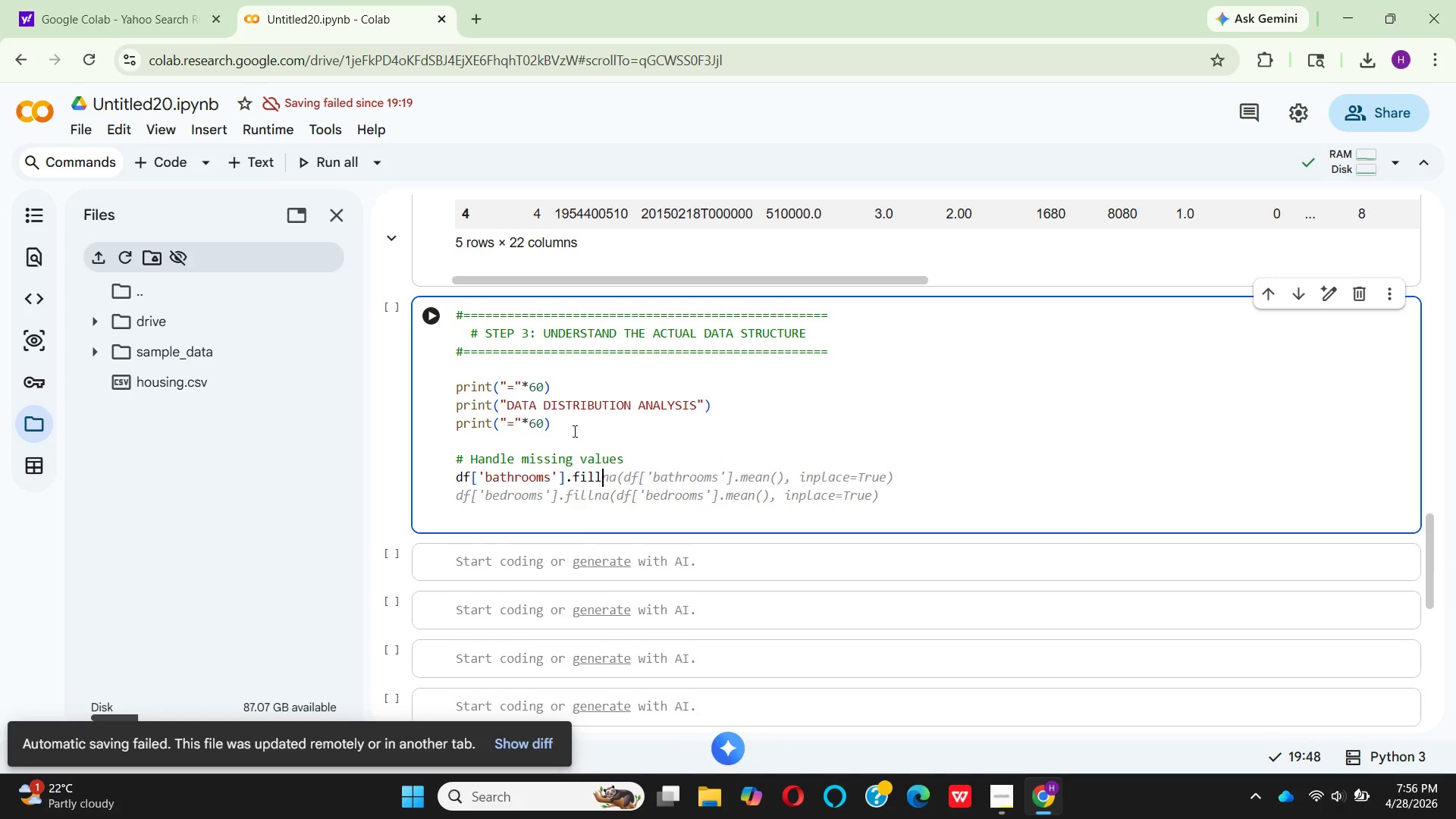 
type(na(df[')
 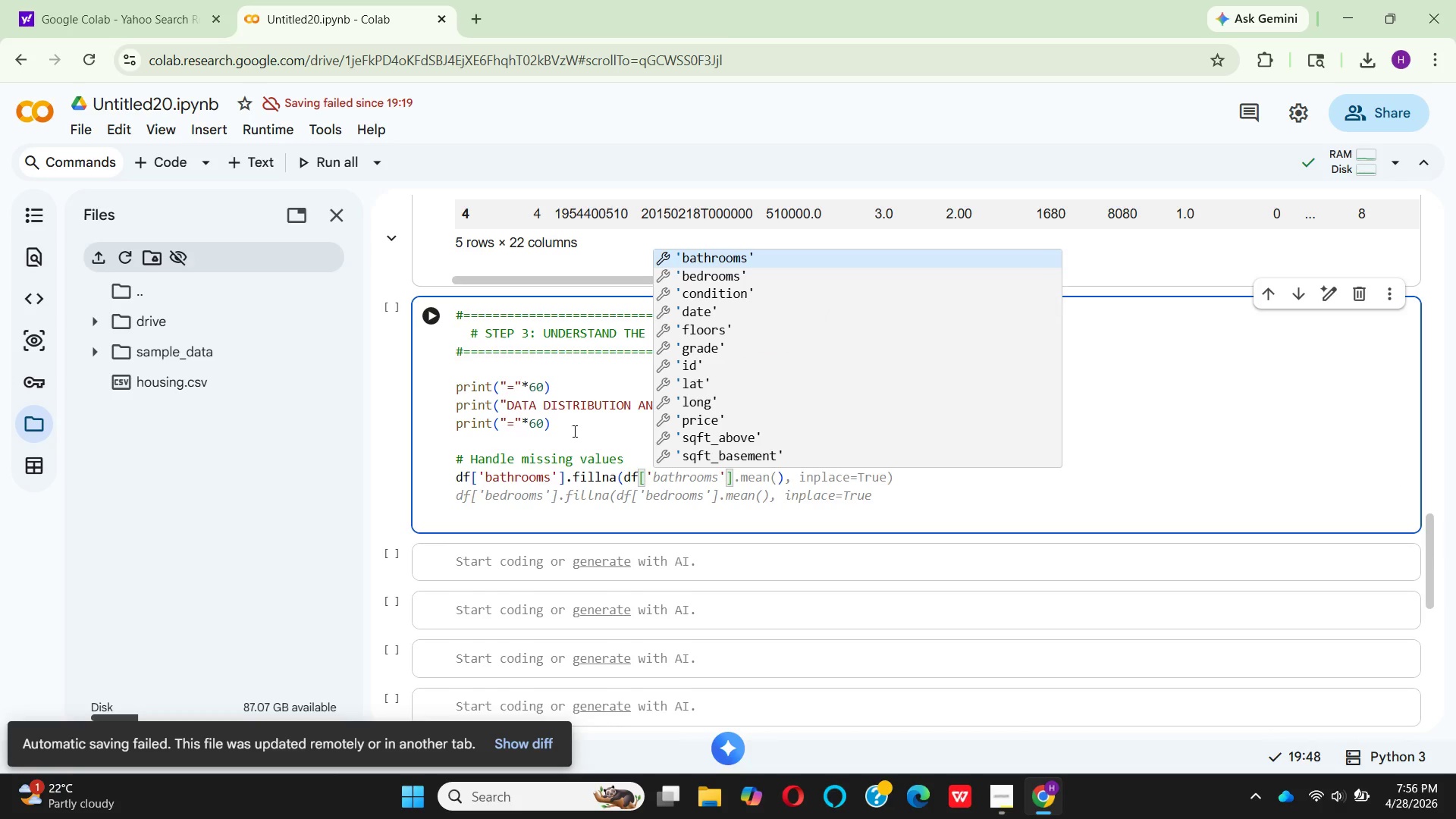 
key(Enter)
 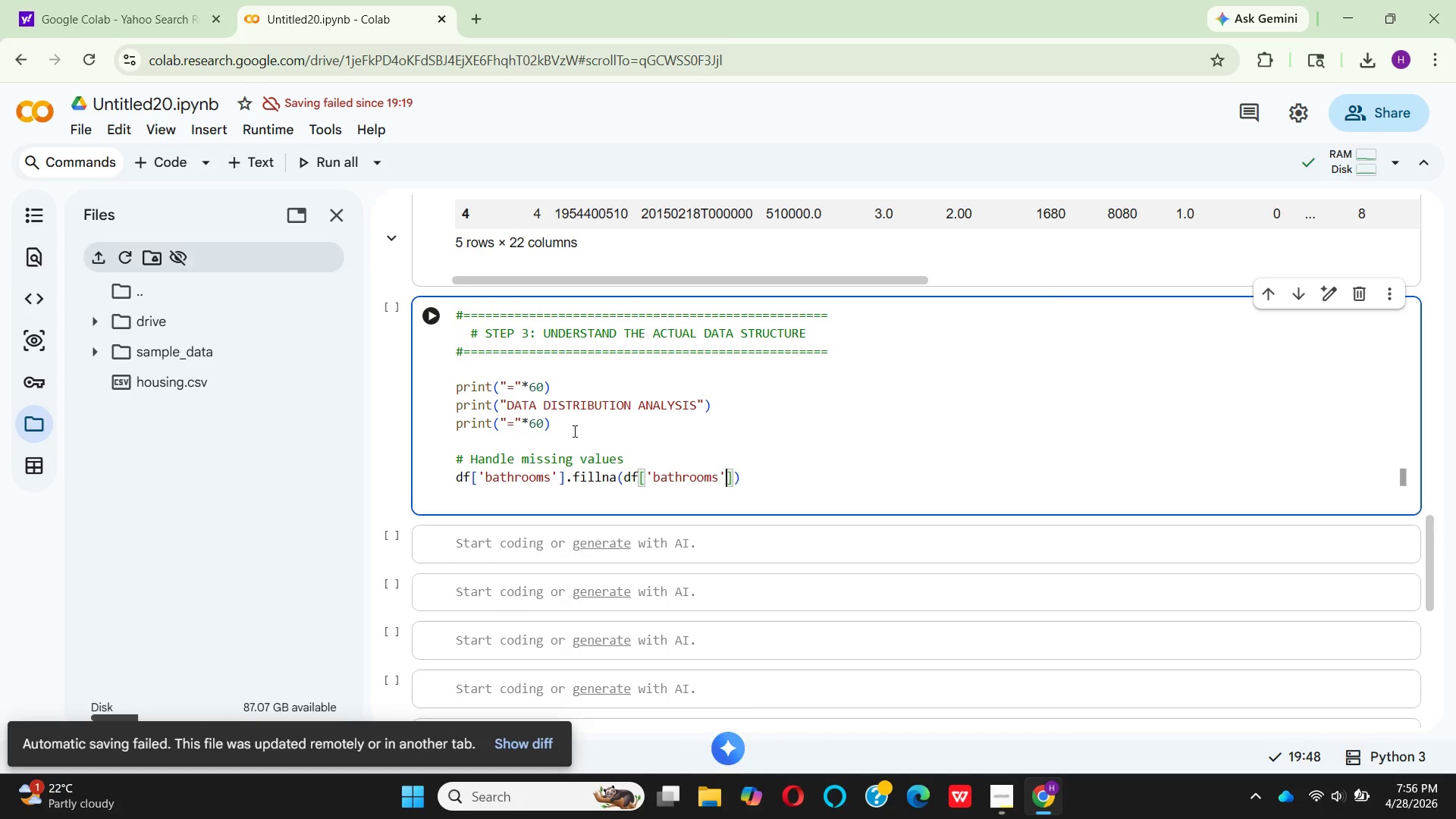 
key(ArrowRight)
 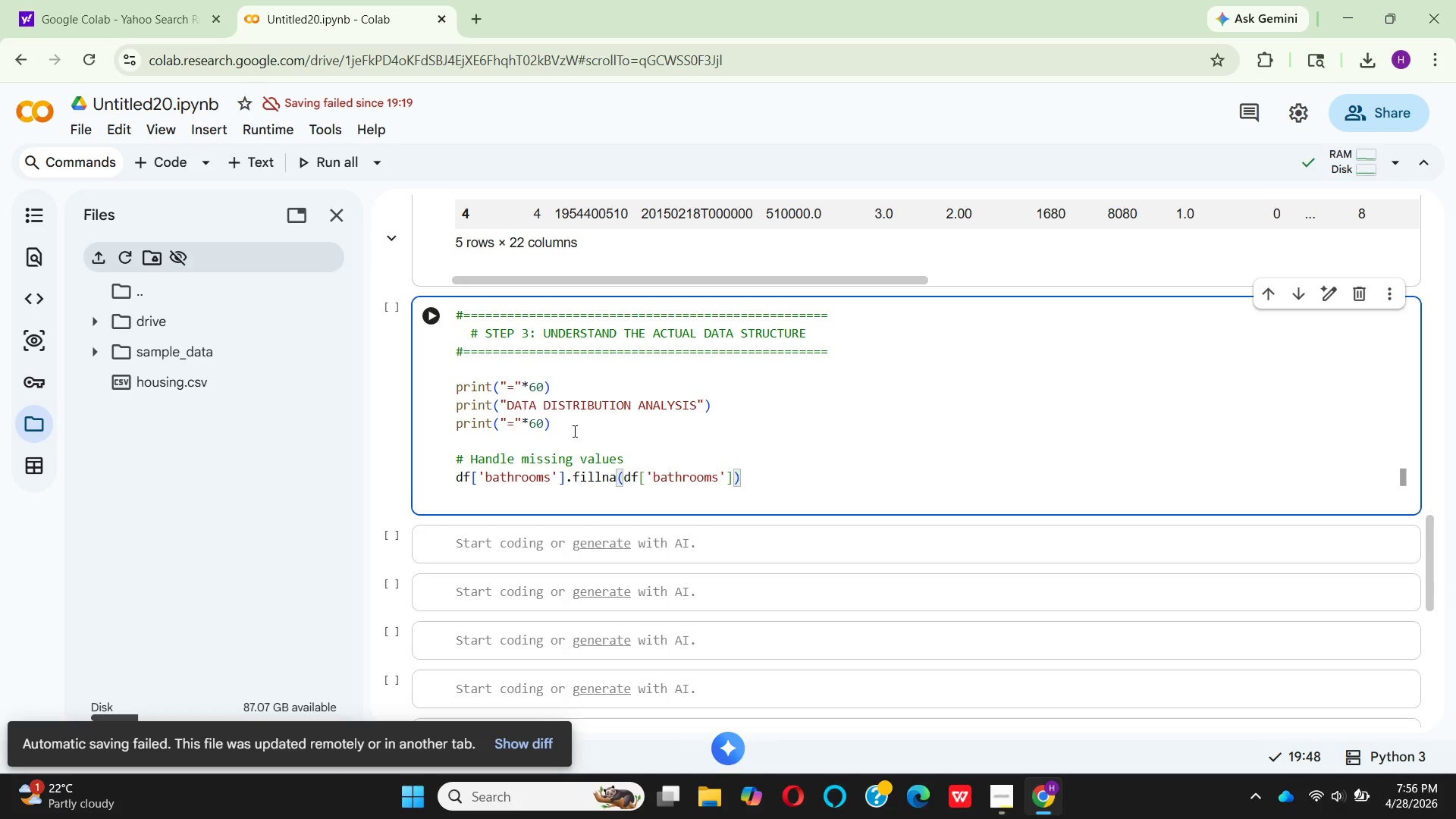 
type(.median()
 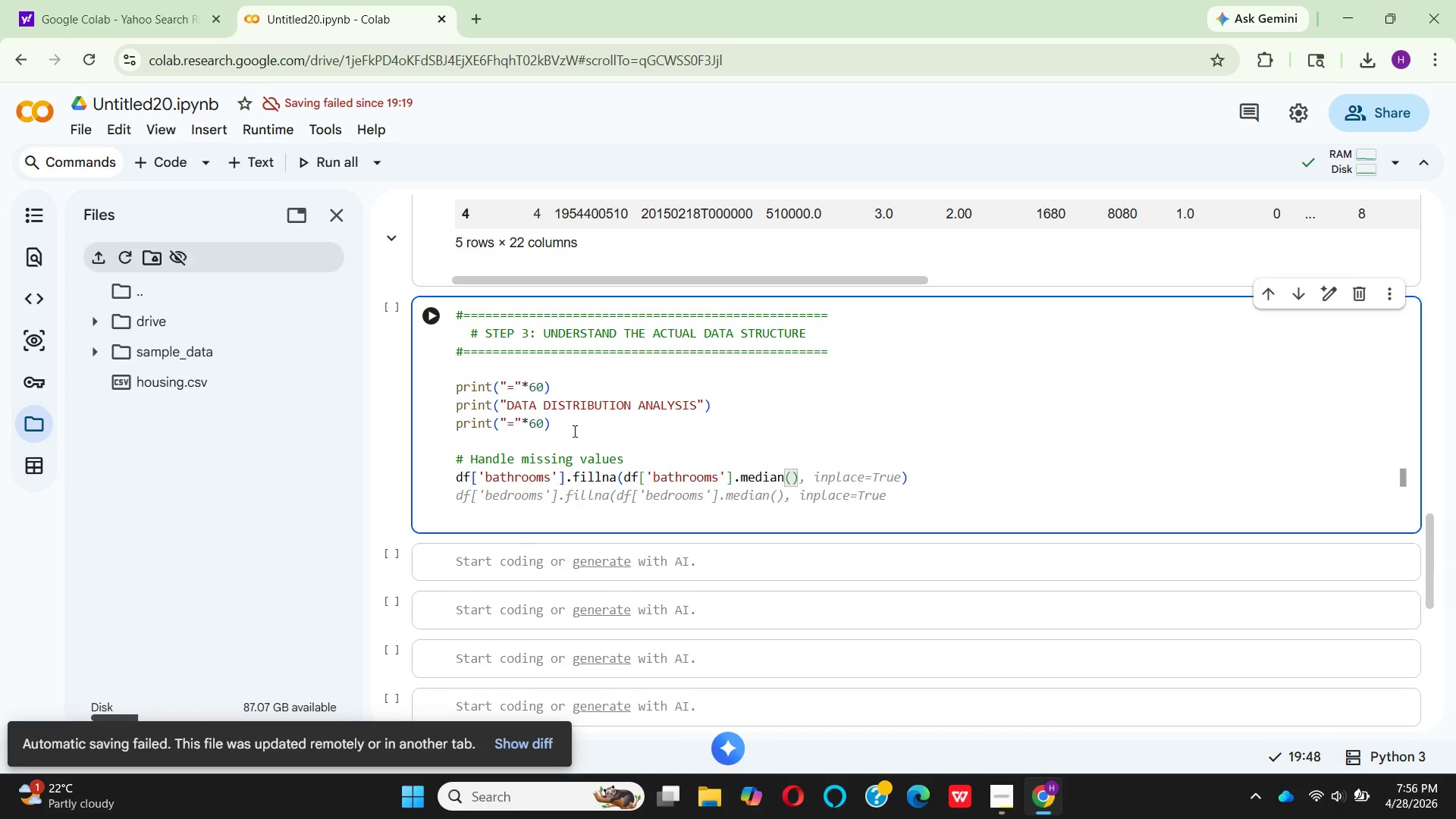 
key(ArrowRight)
 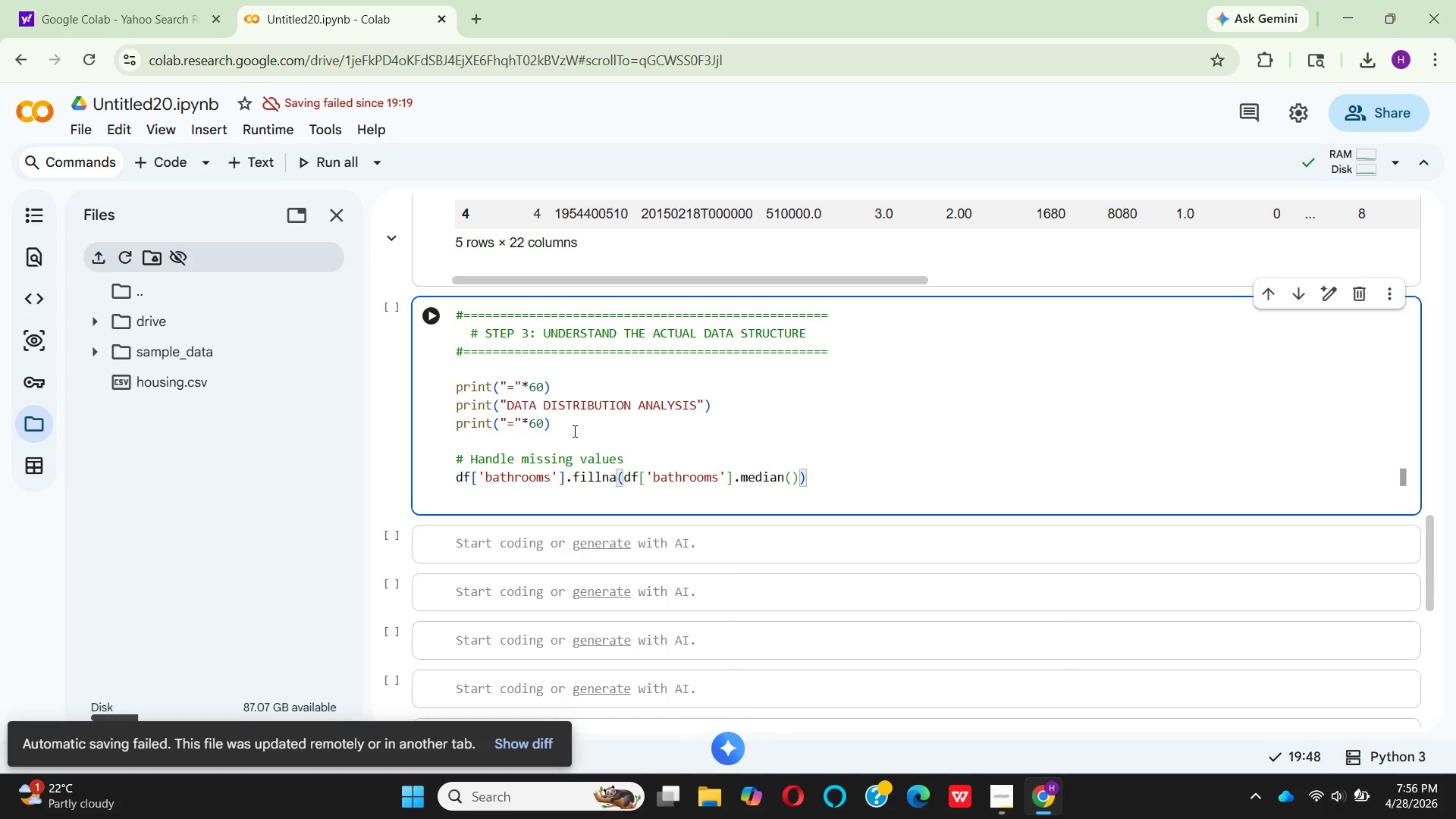 
key(Comma)
 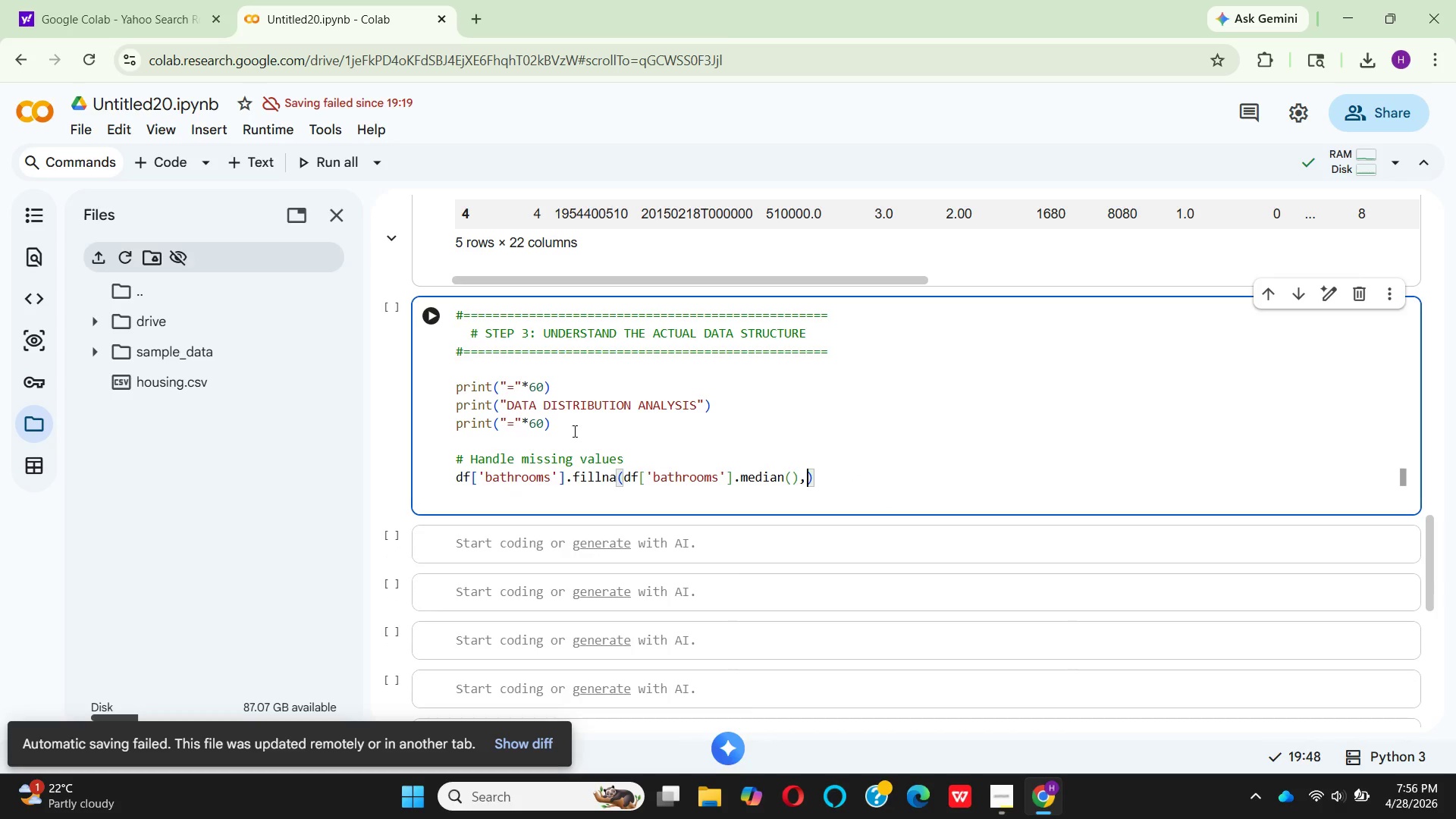 
key(Space)
 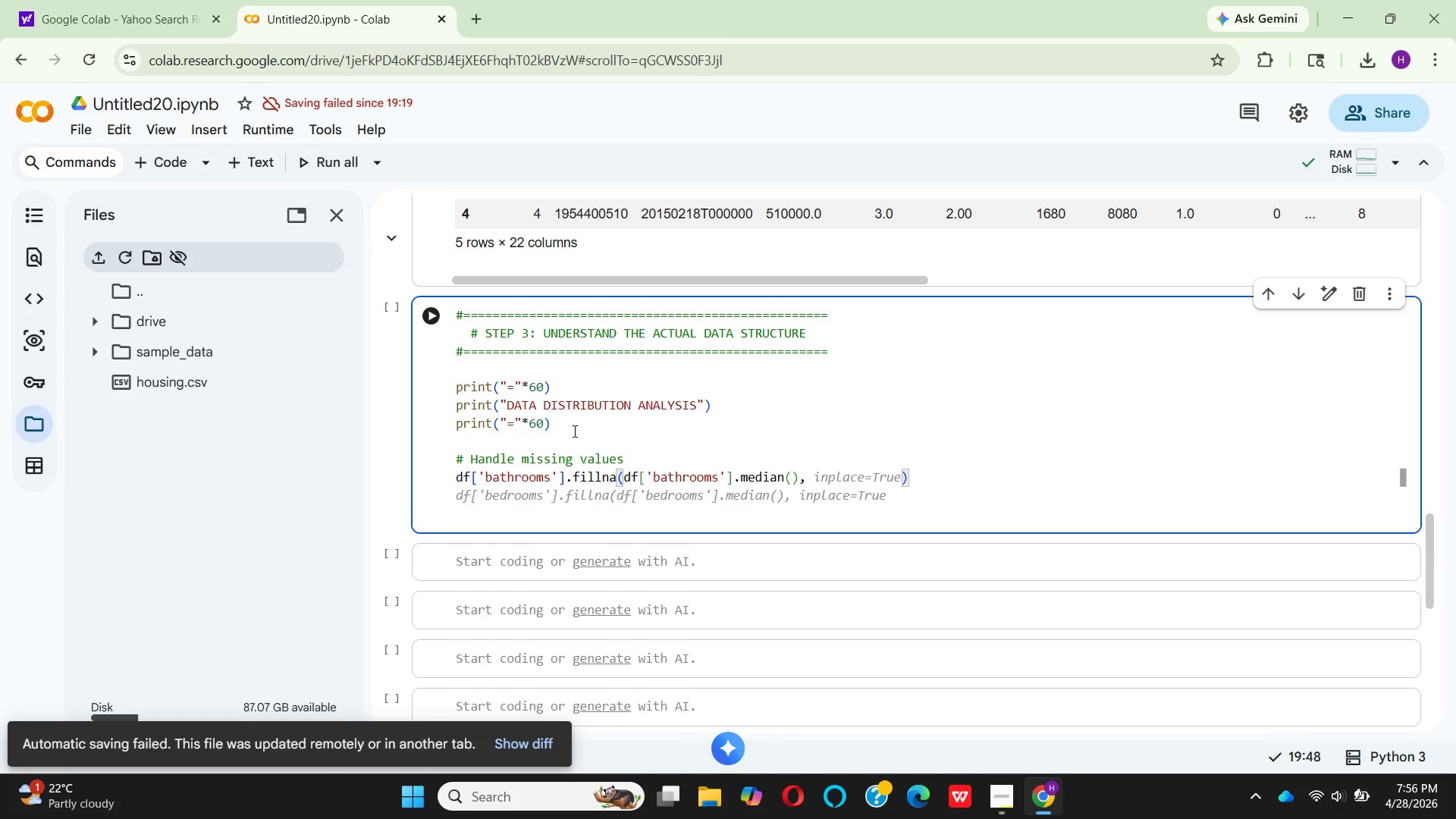 
wait(5.27)
 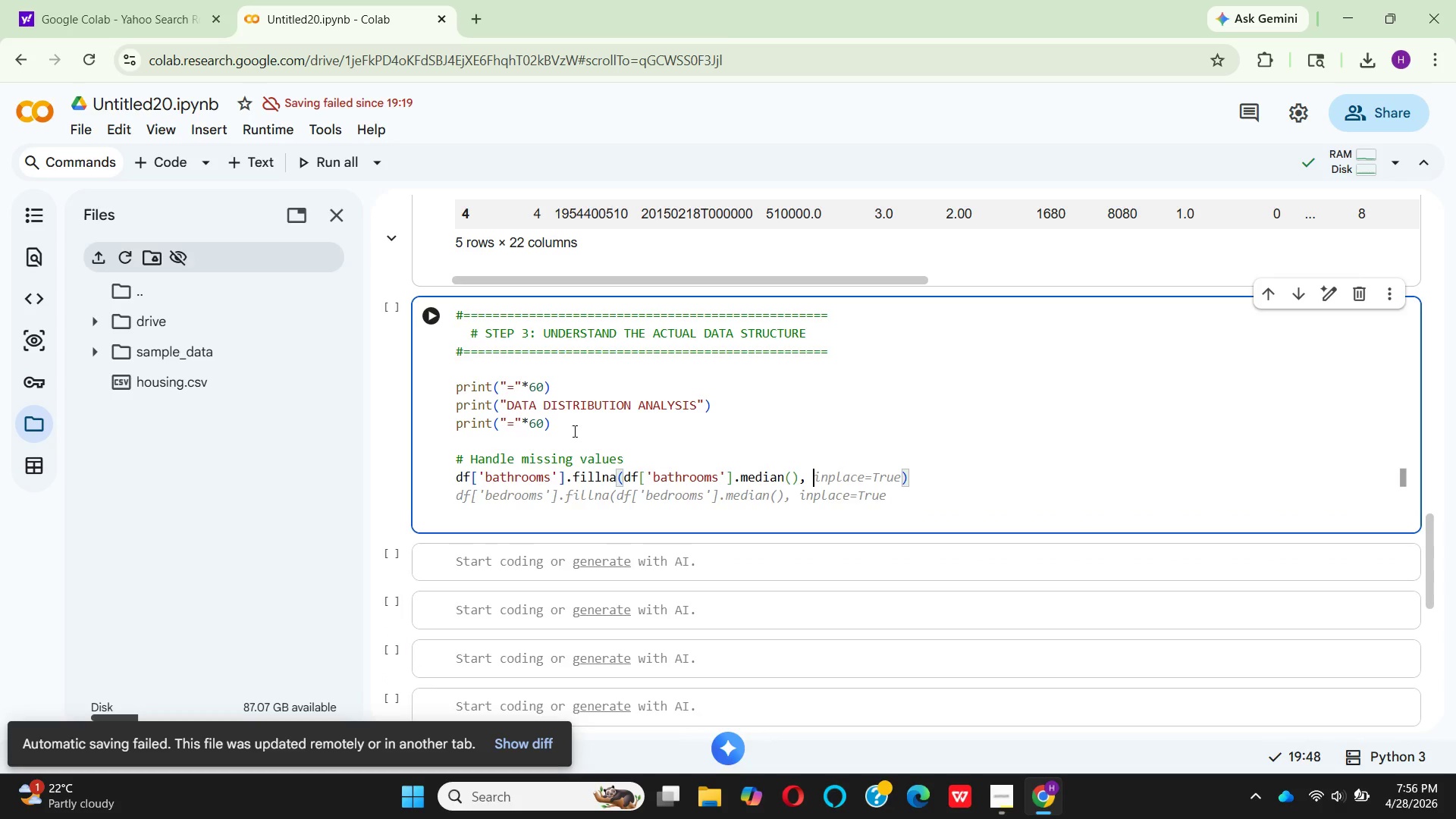 
type(inpl)
 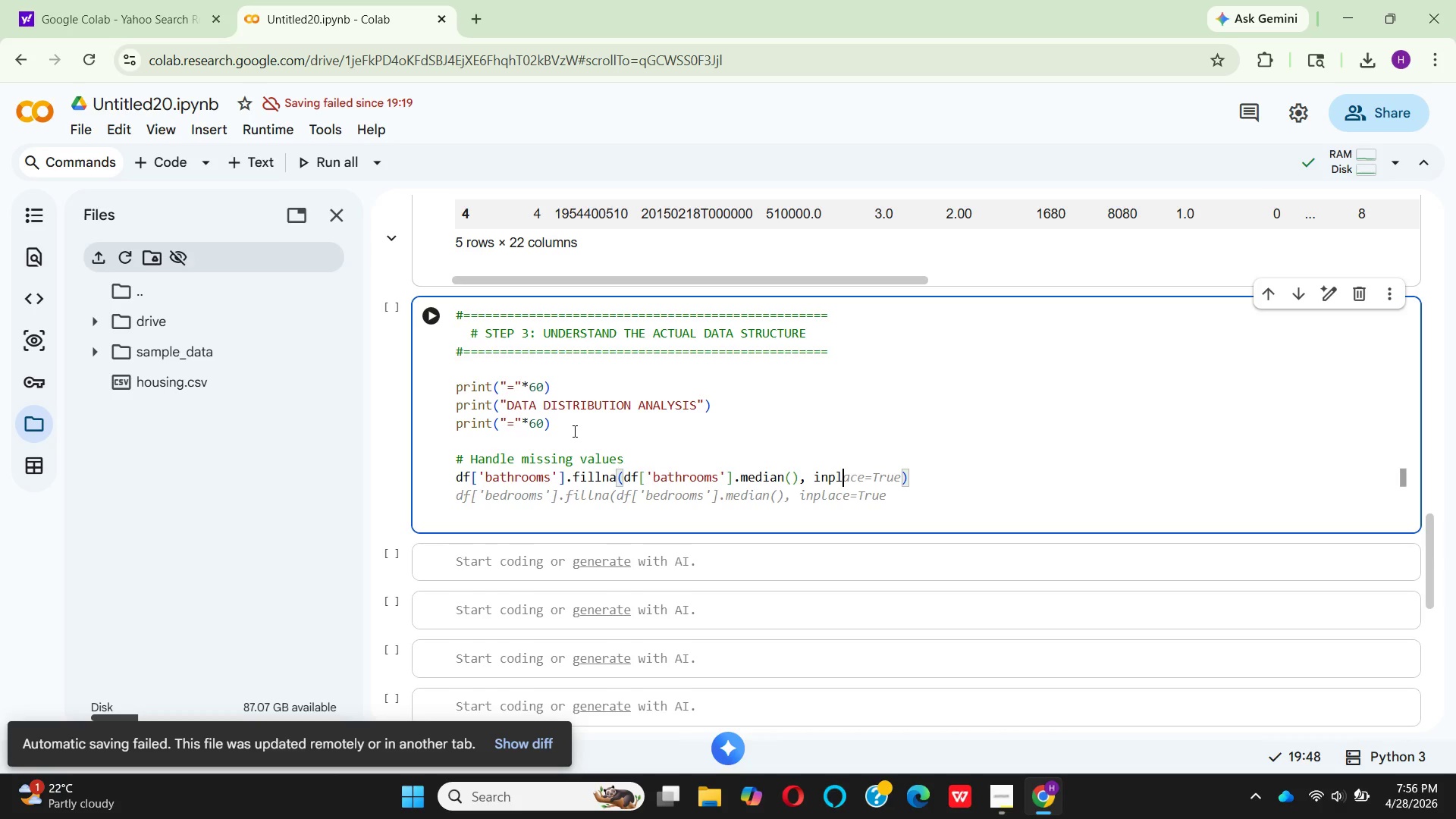 
wait(11.27)
 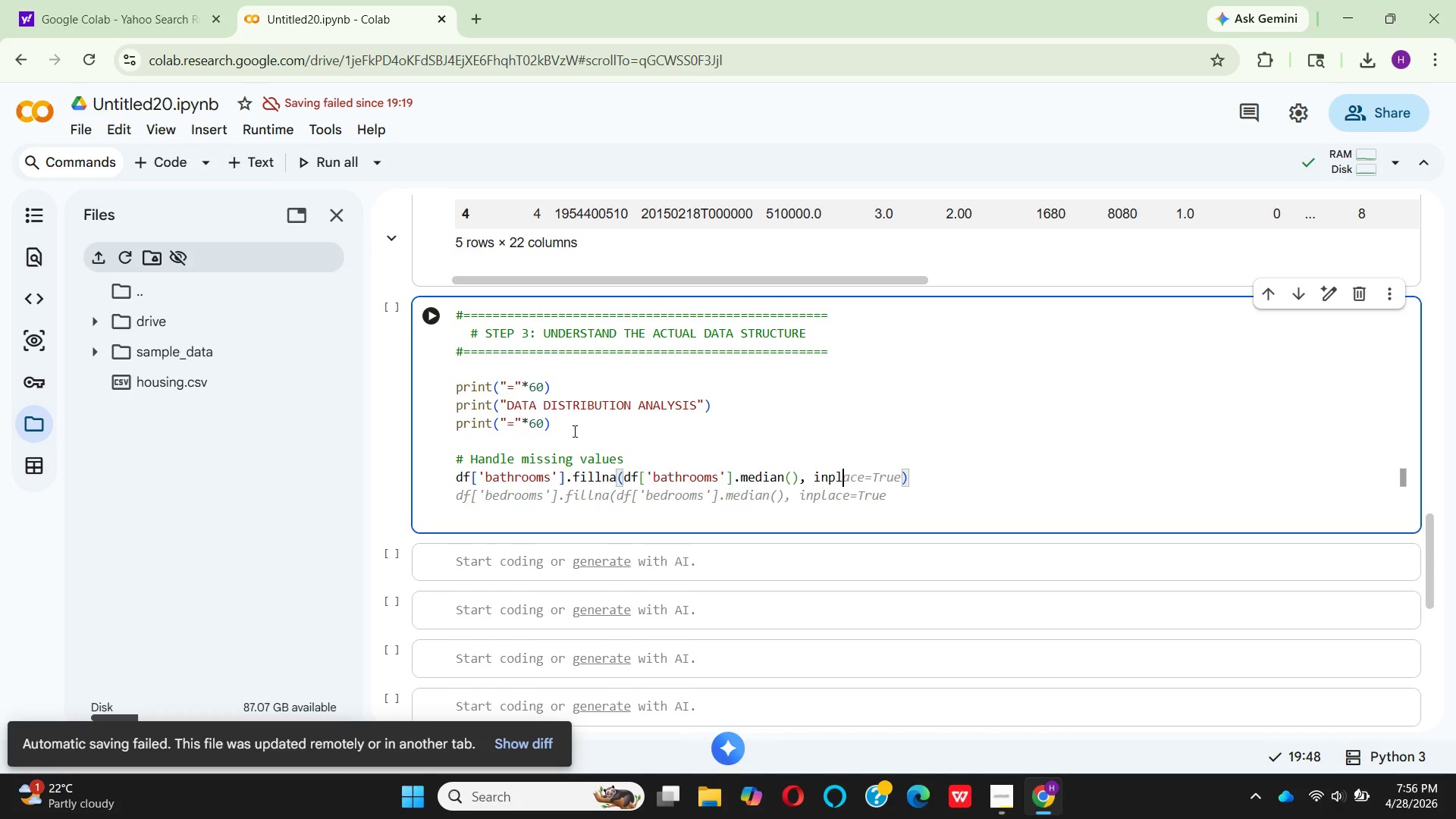 
type(ace=True)
 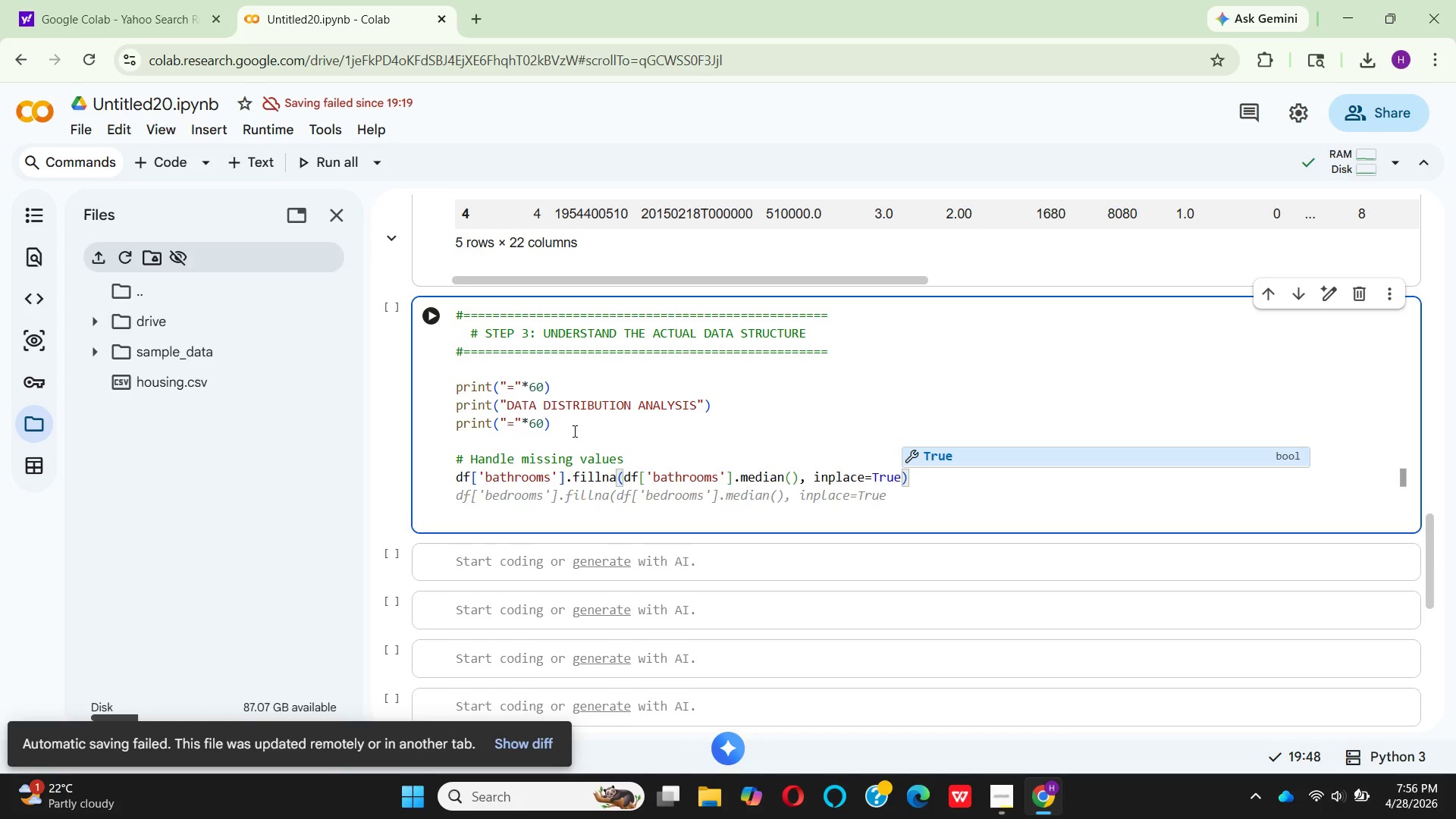 
key(Enter)
 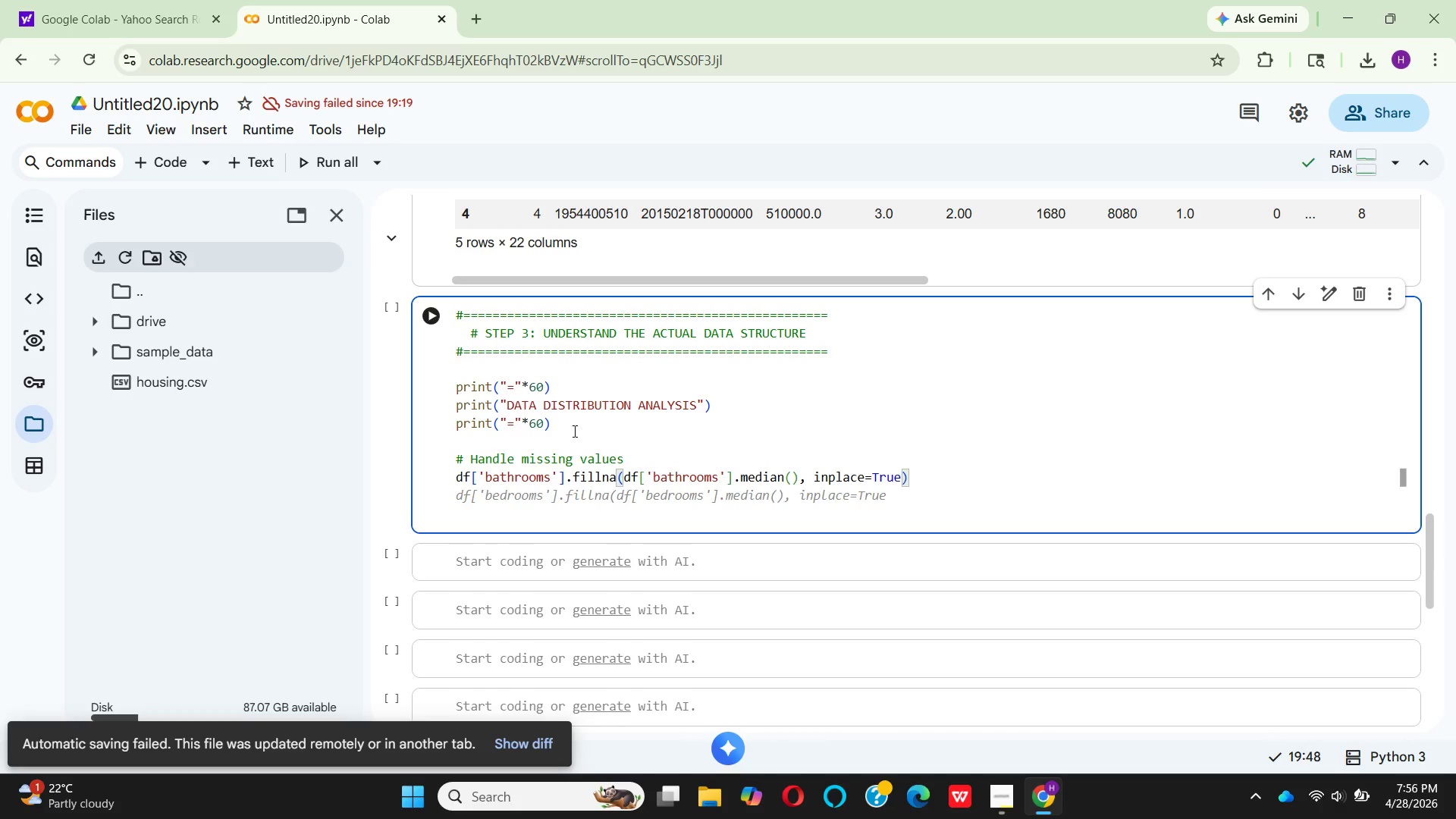 
key(ArrowRight)
 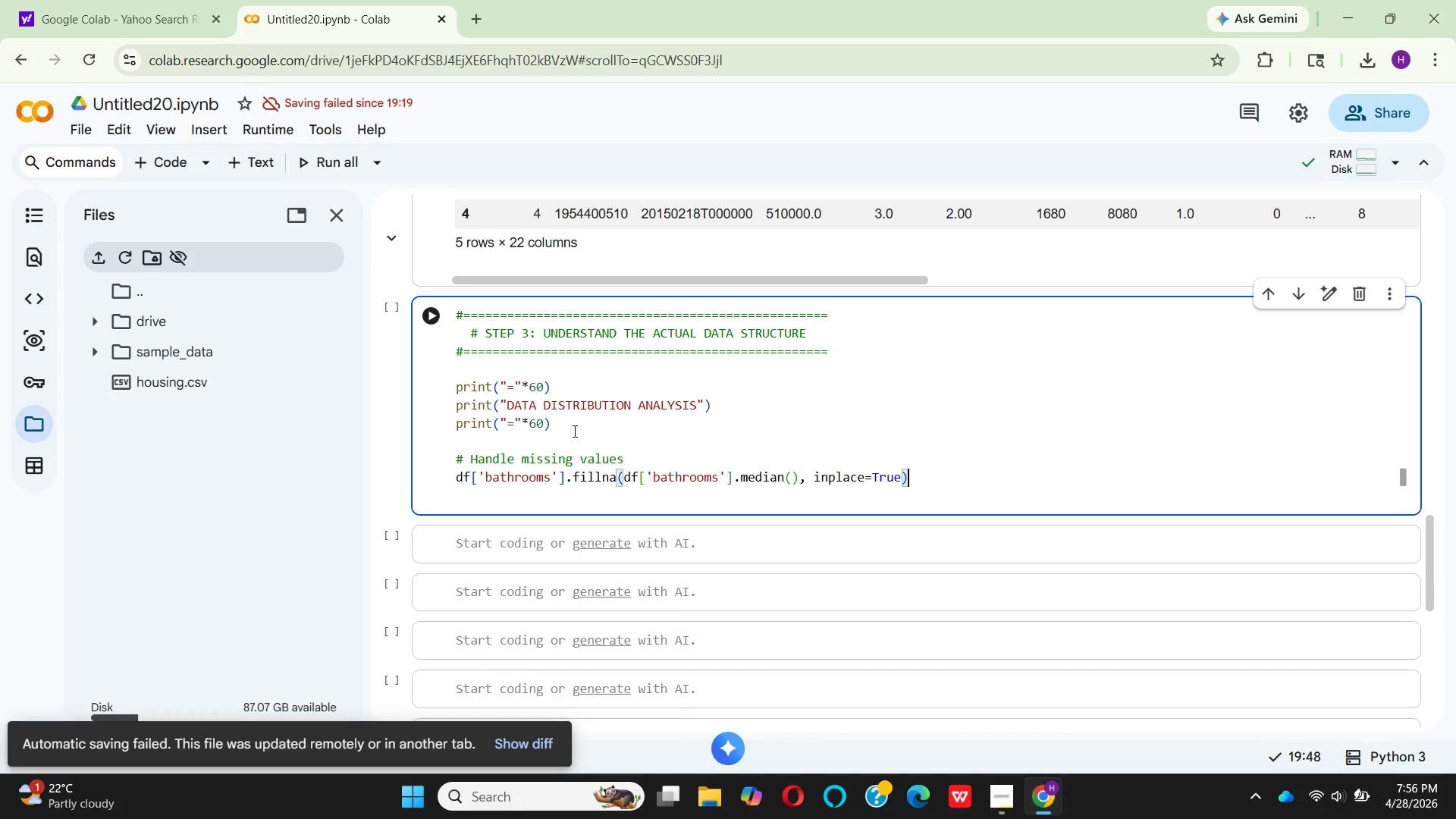 
key(Enter)
 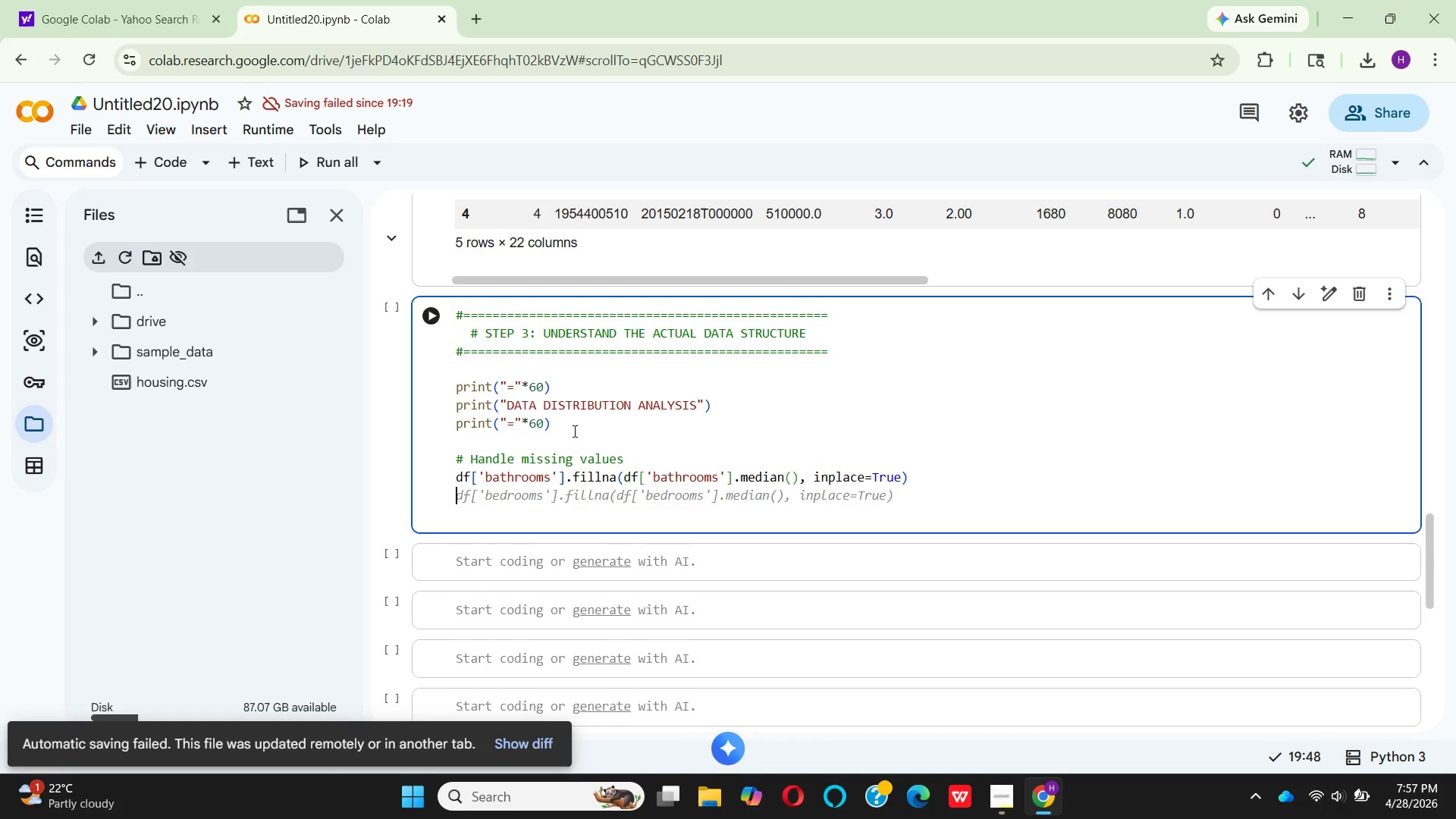 
type(df)
 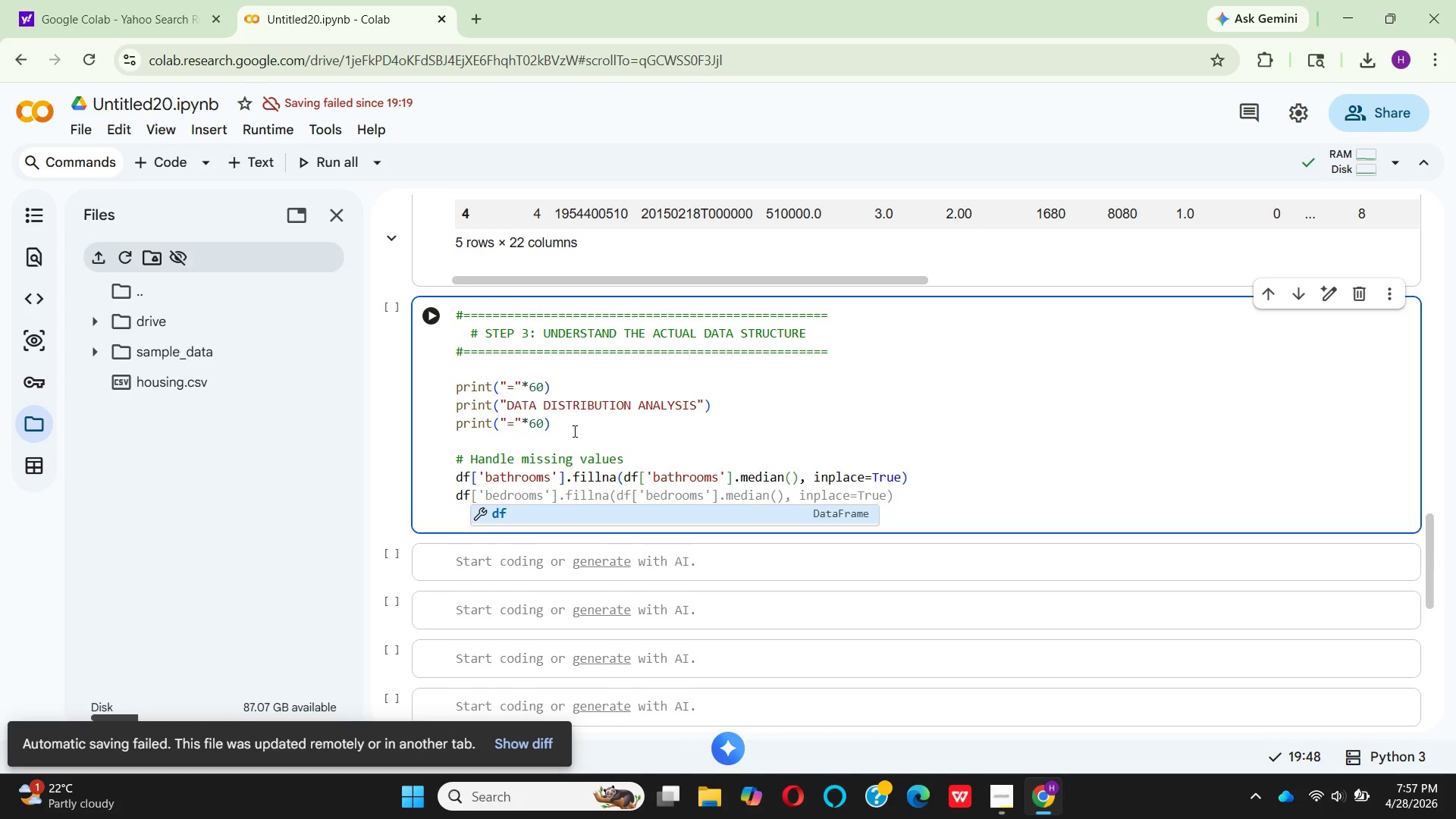 
key(Enter)
 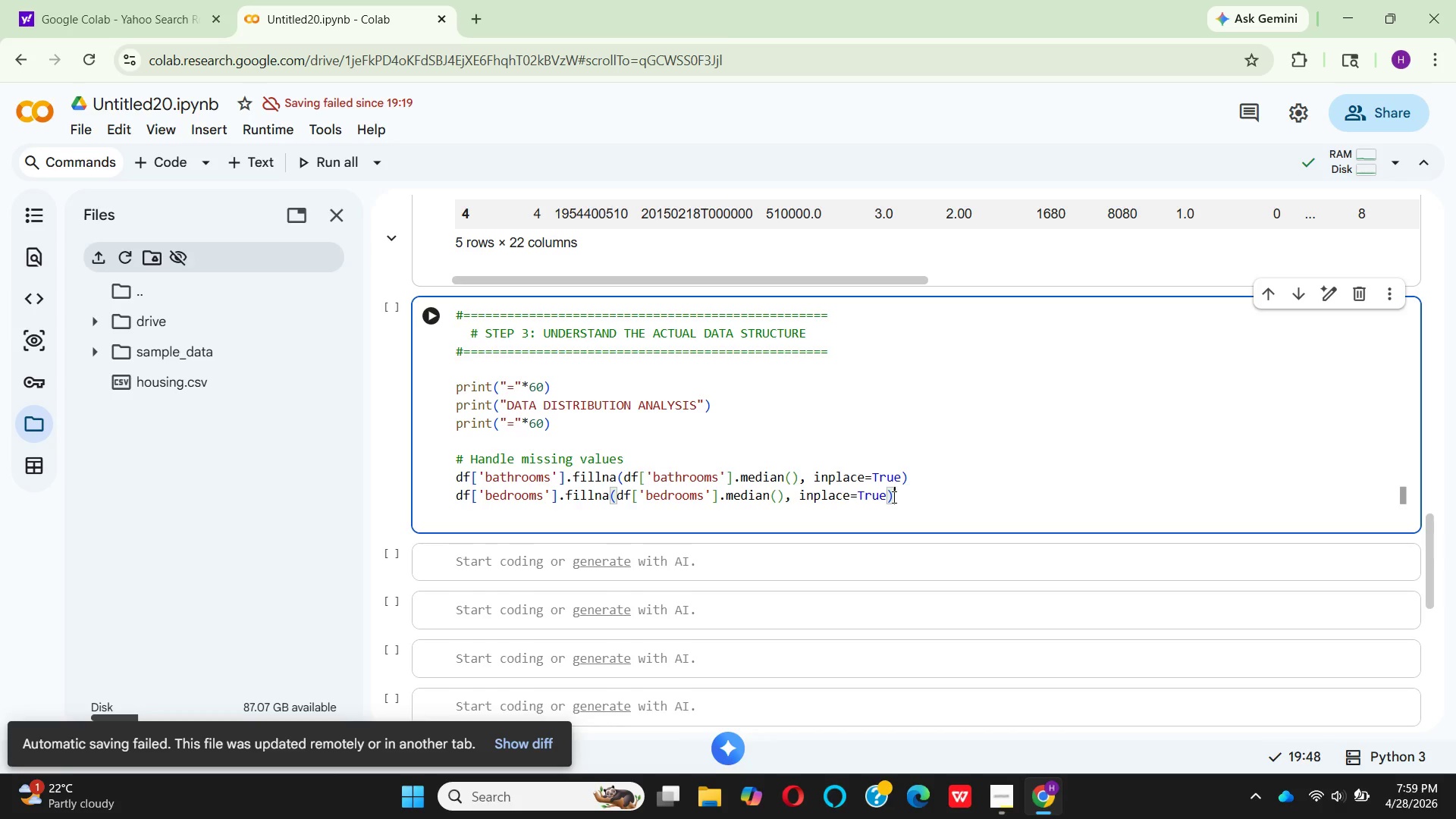 
wait(134.7)
 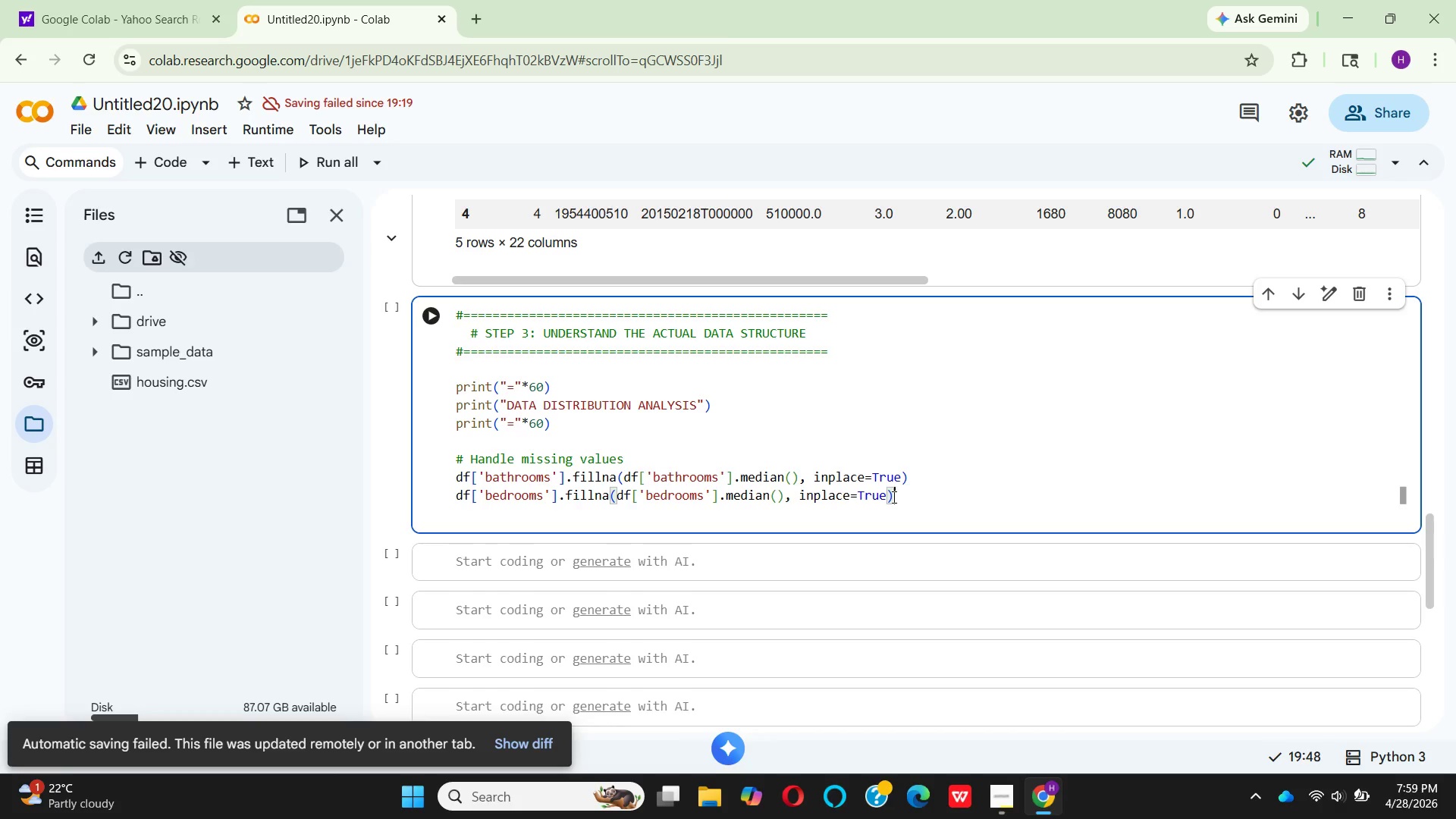 
key(Enter)
 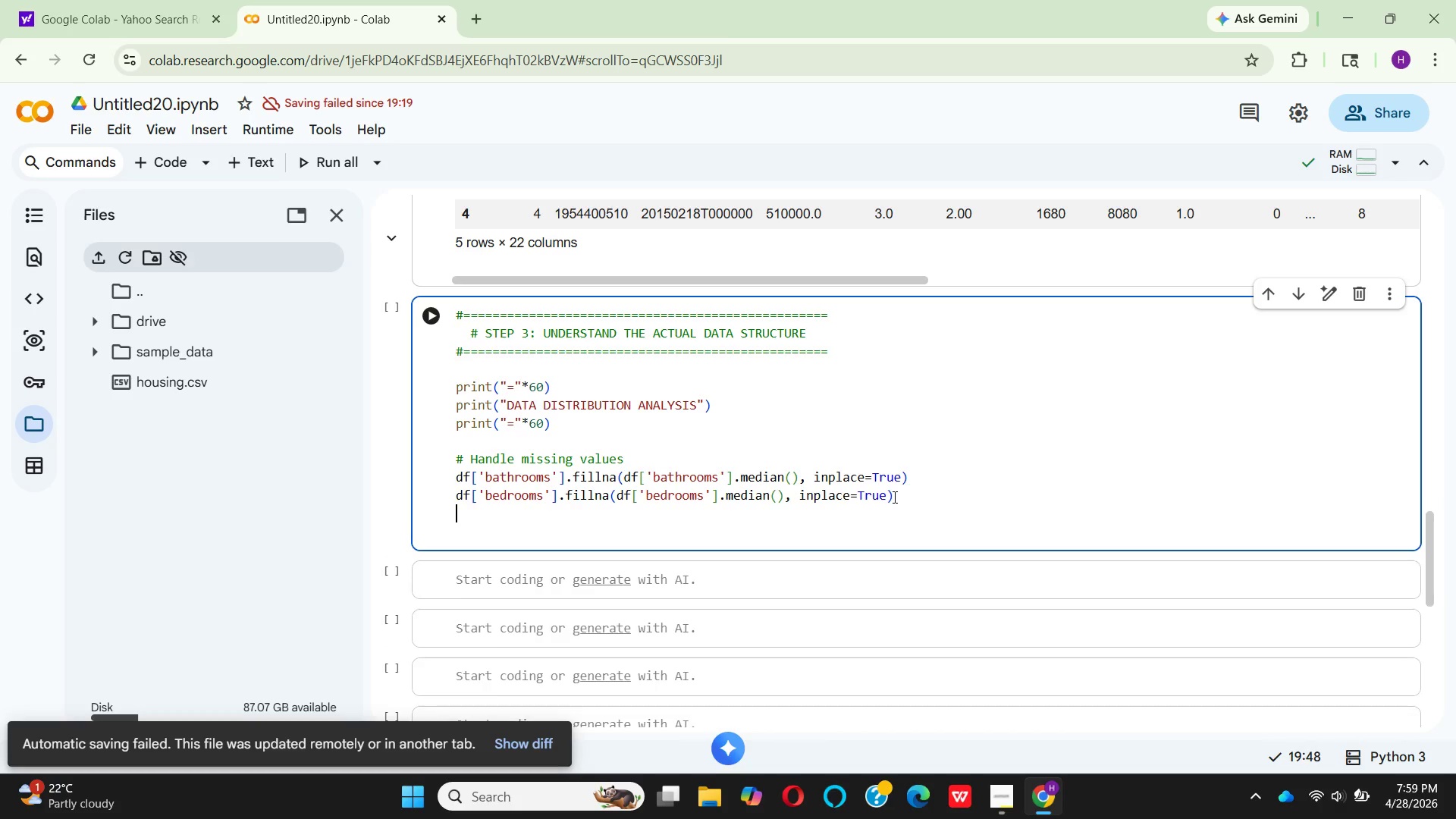 
key(Enter)
 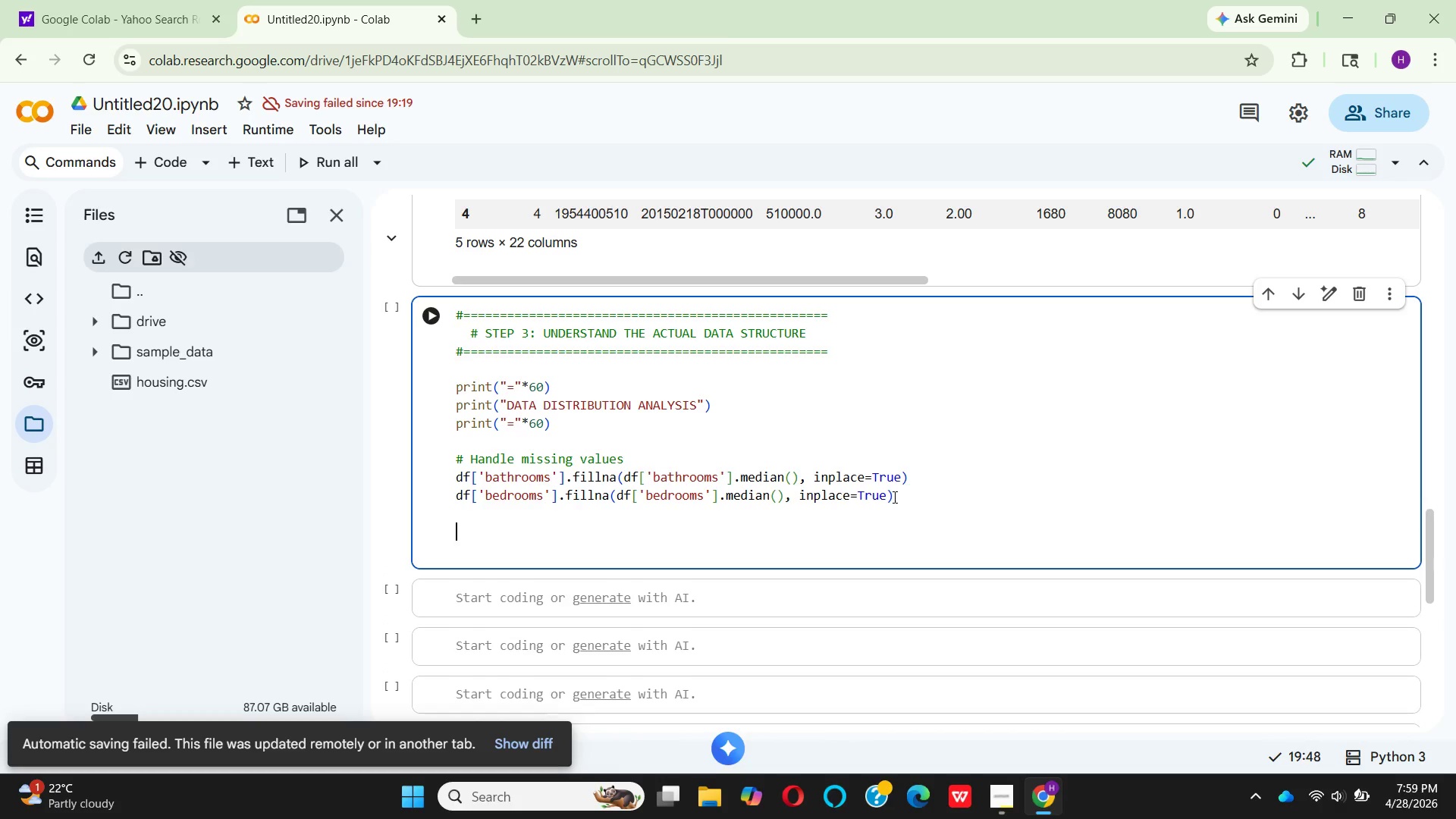 
type(print)
 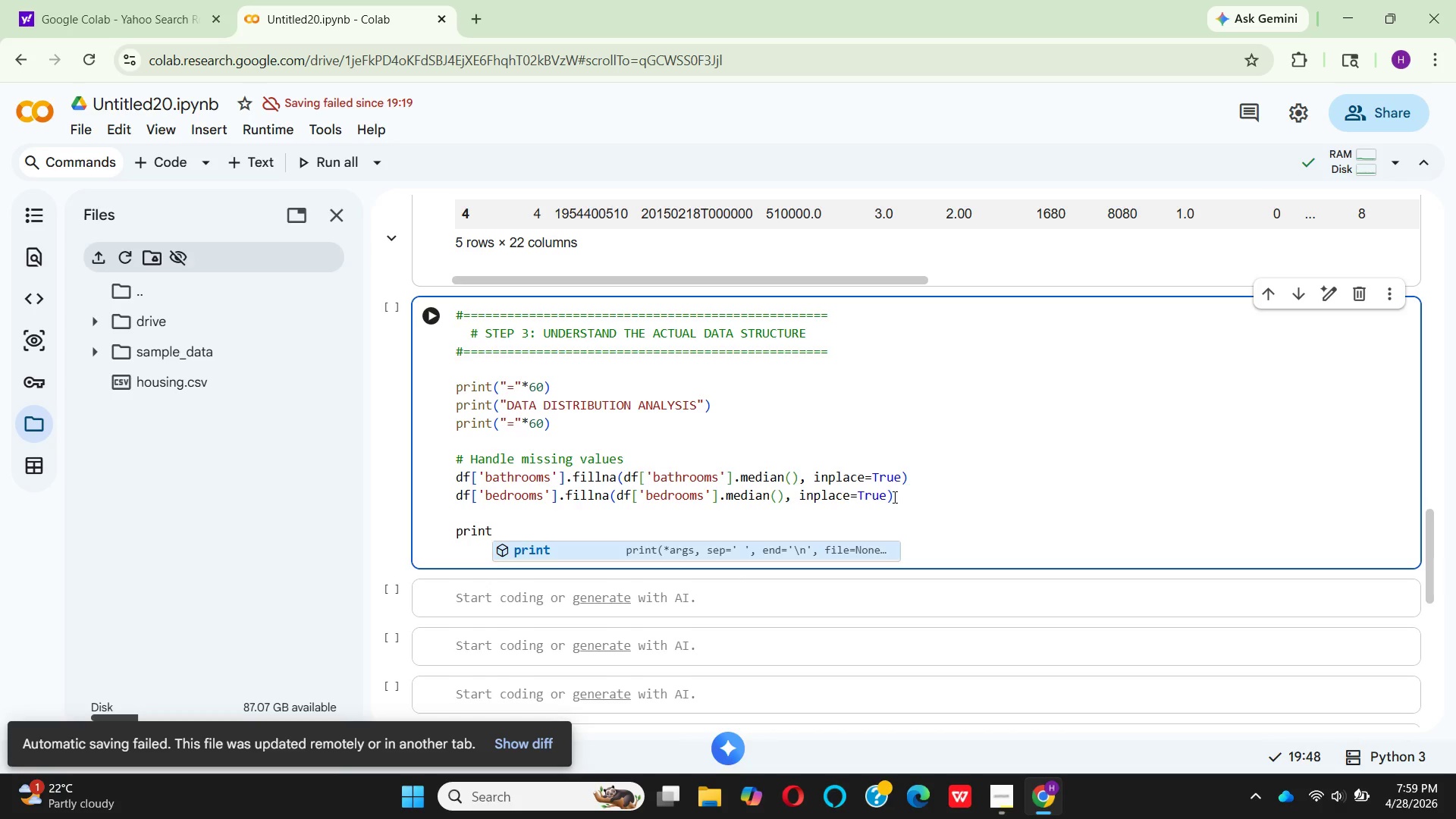 
key(Enter)
 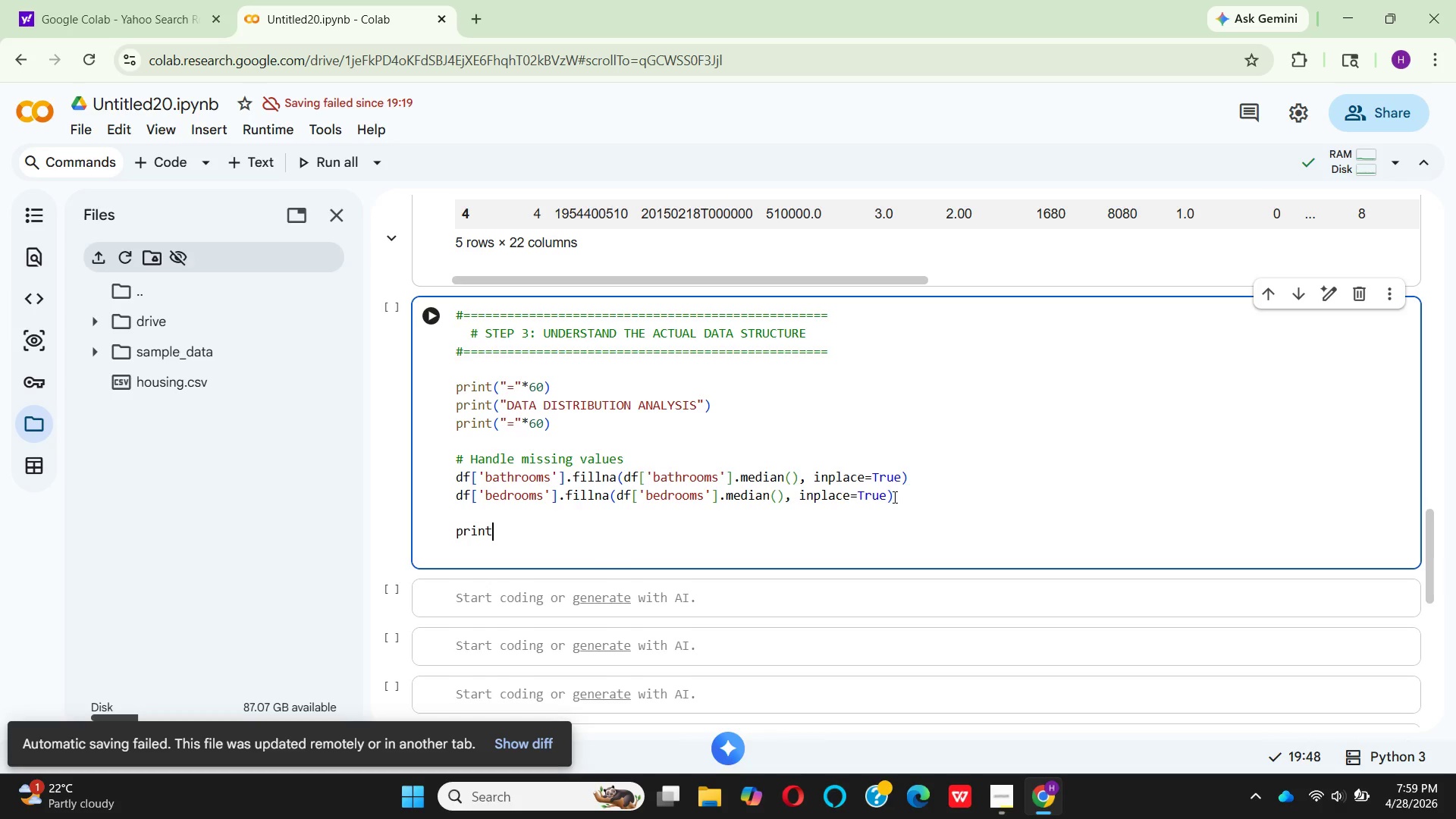 
hold_key(key=ShiftRight, duration=1.5)
 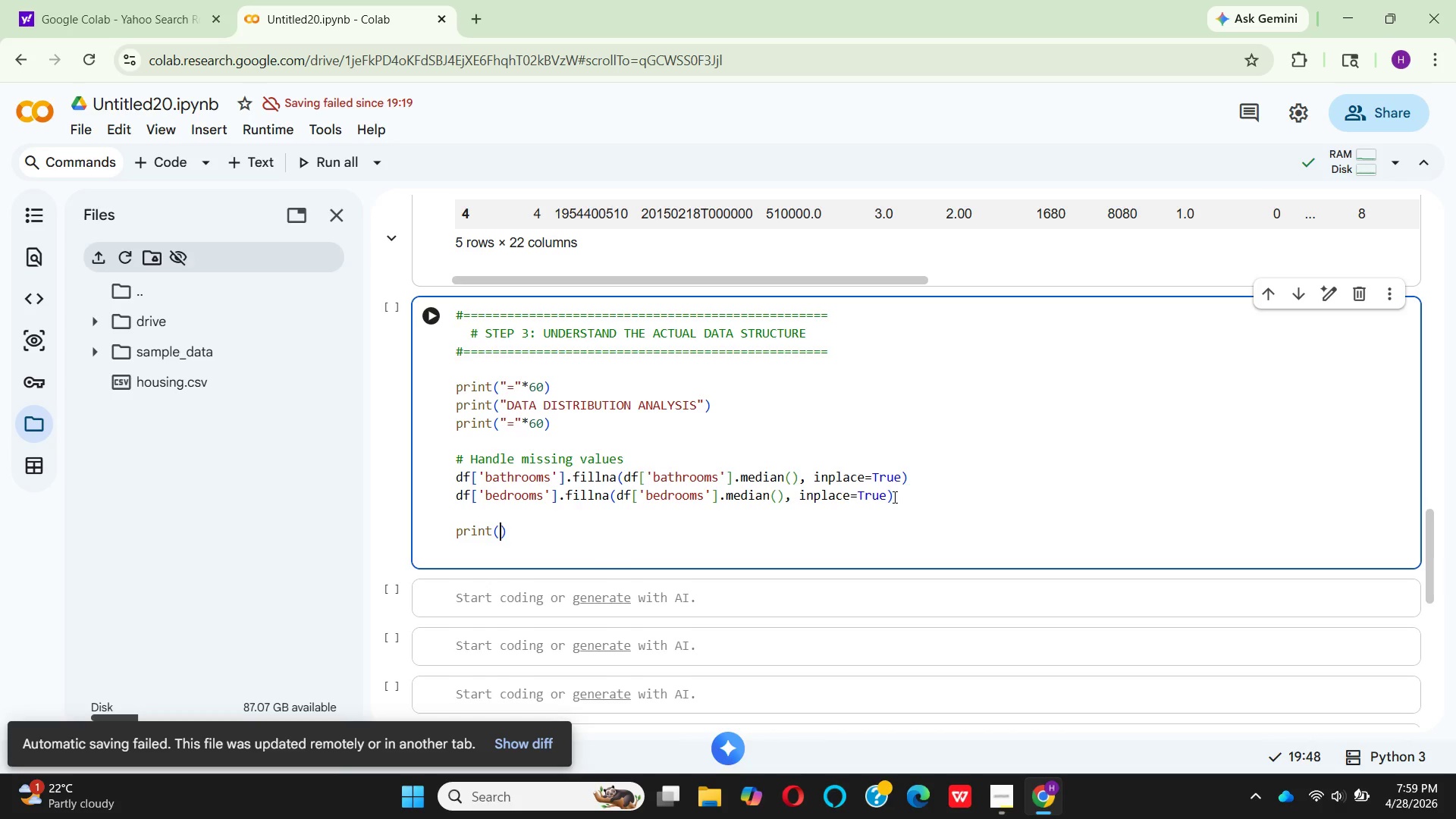 
type(("\n Home Price Statis)
 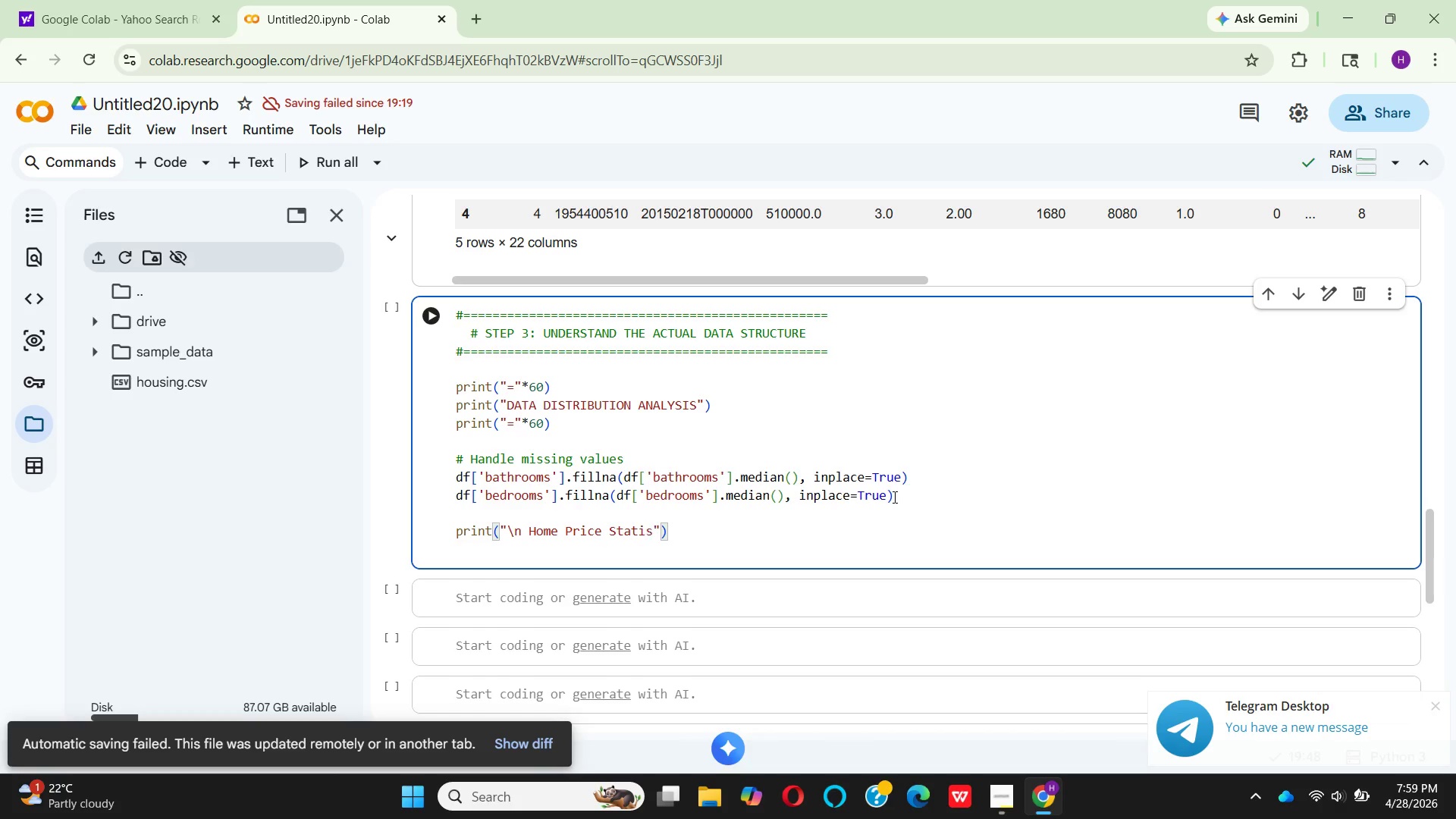 
type(tics:)
 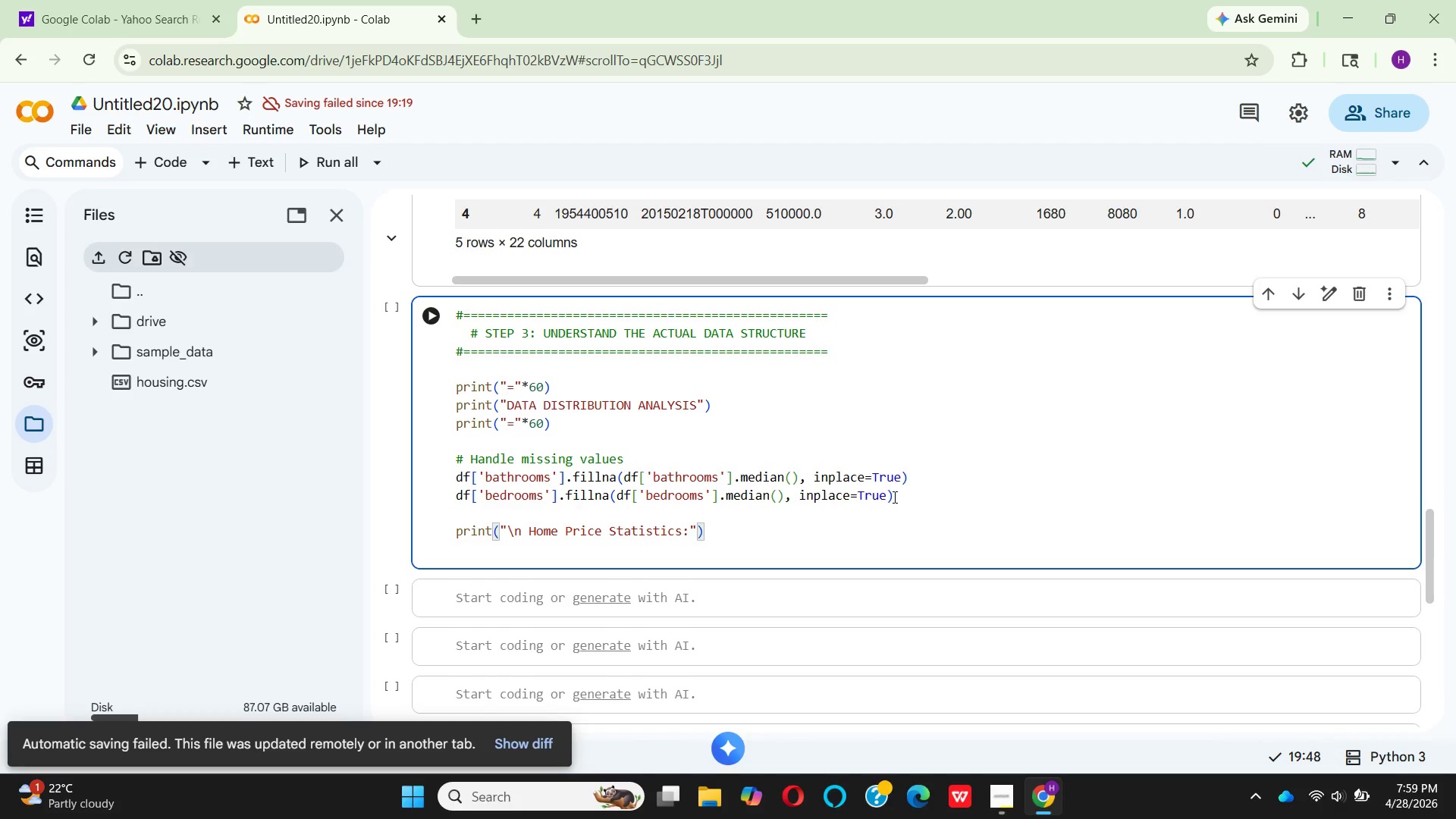 
key(ArrowRight)
 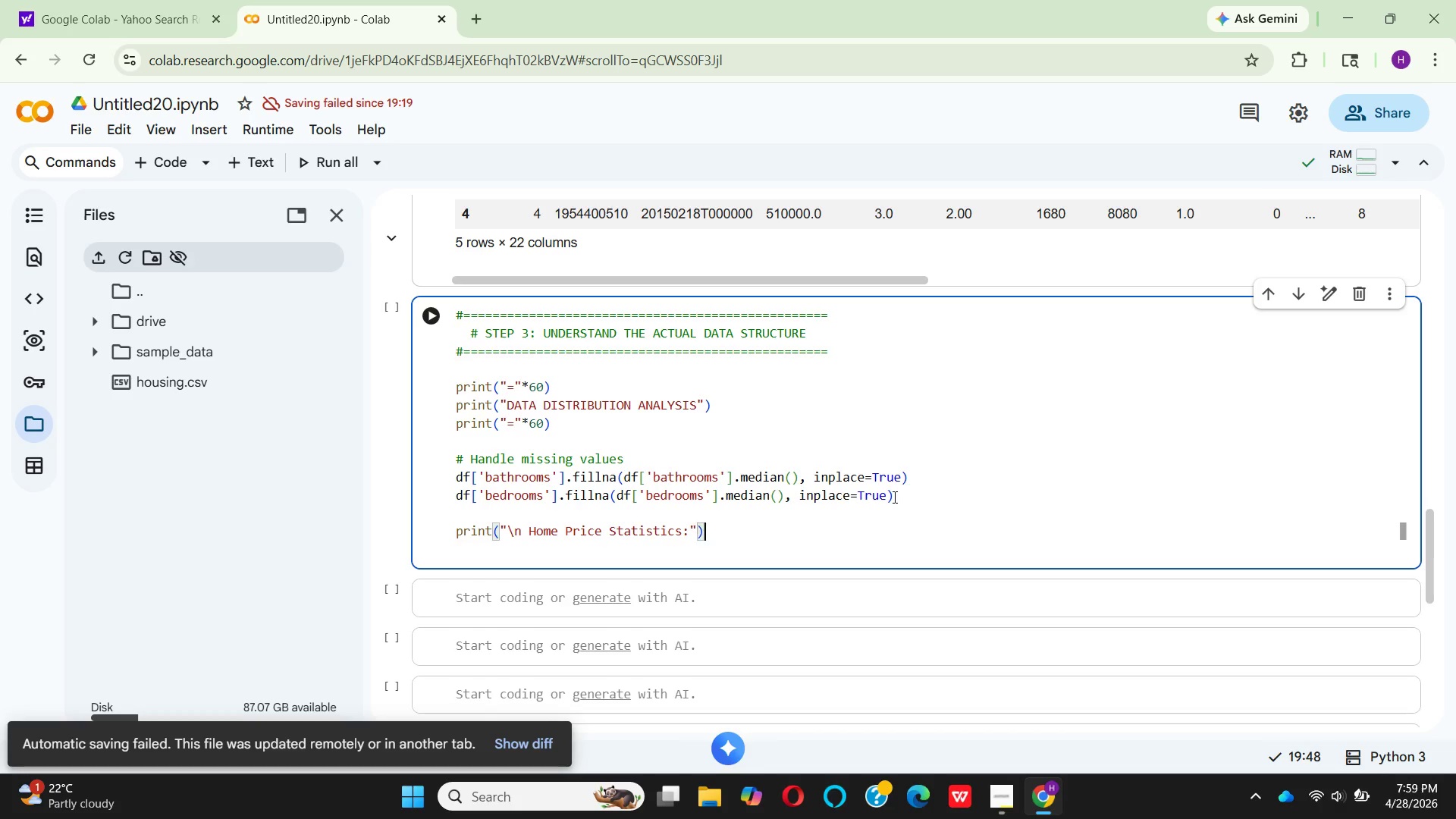 
key(ArrowRight)
 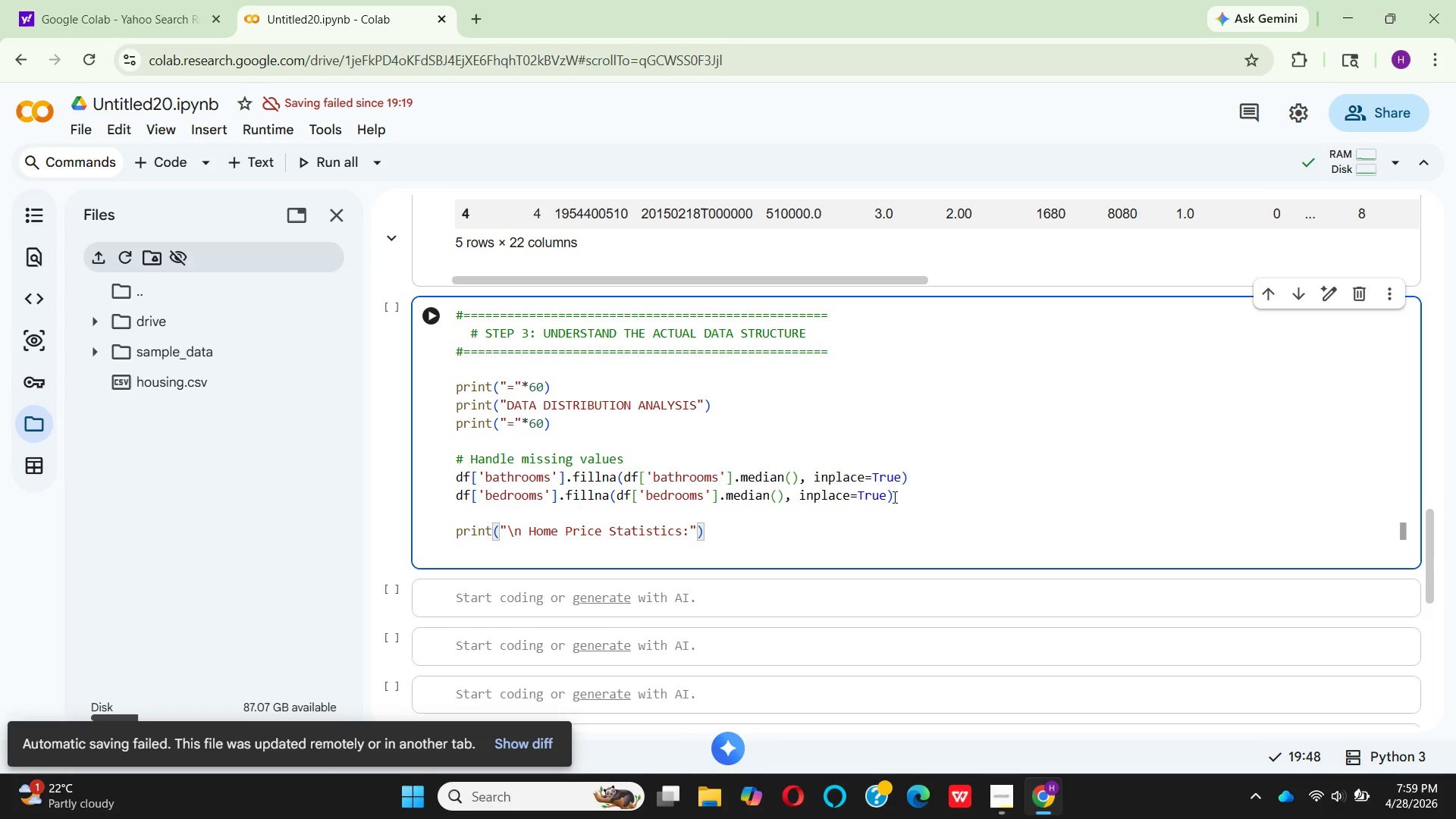 
key(Enter)
 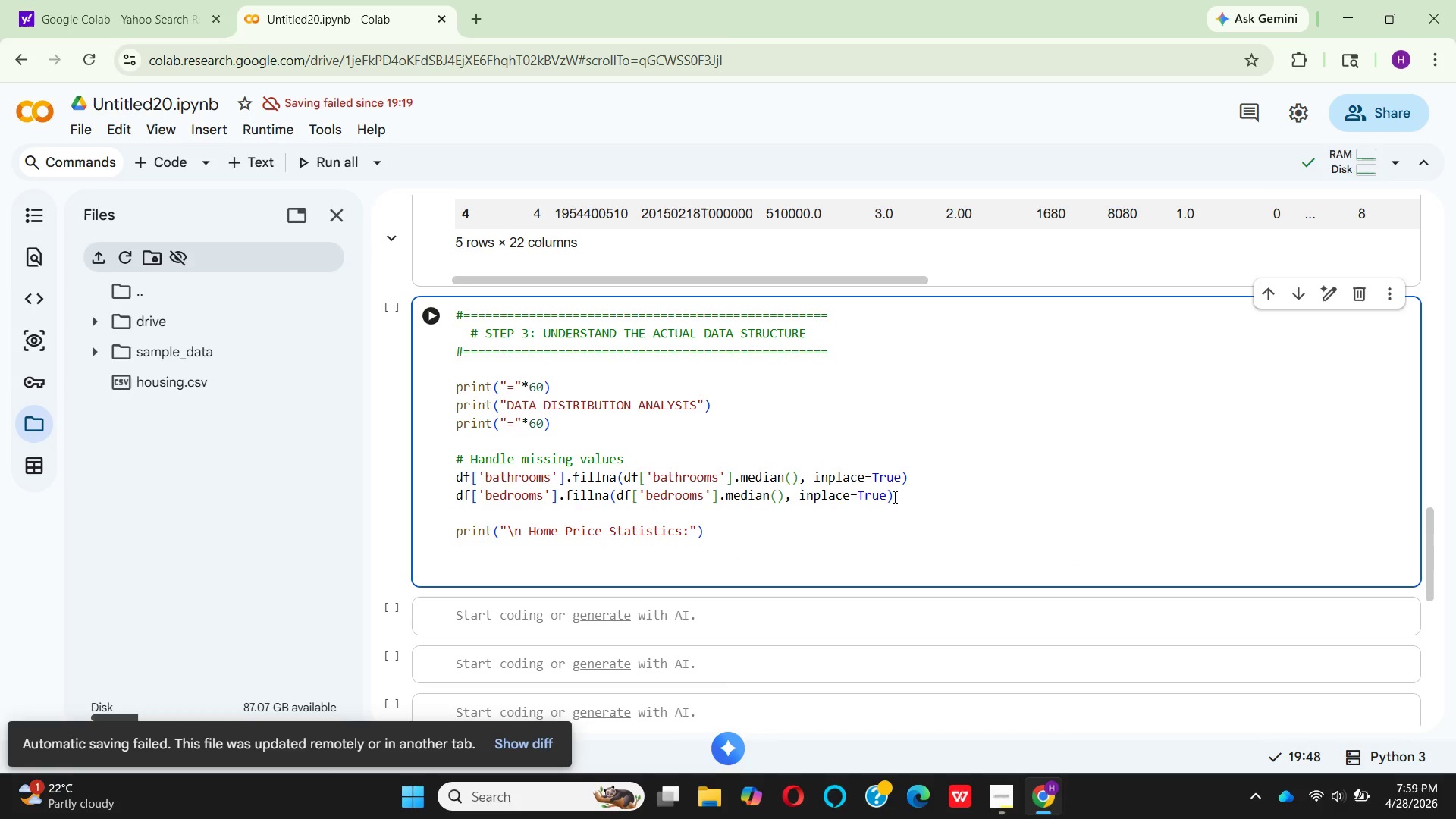 
type(pr)
 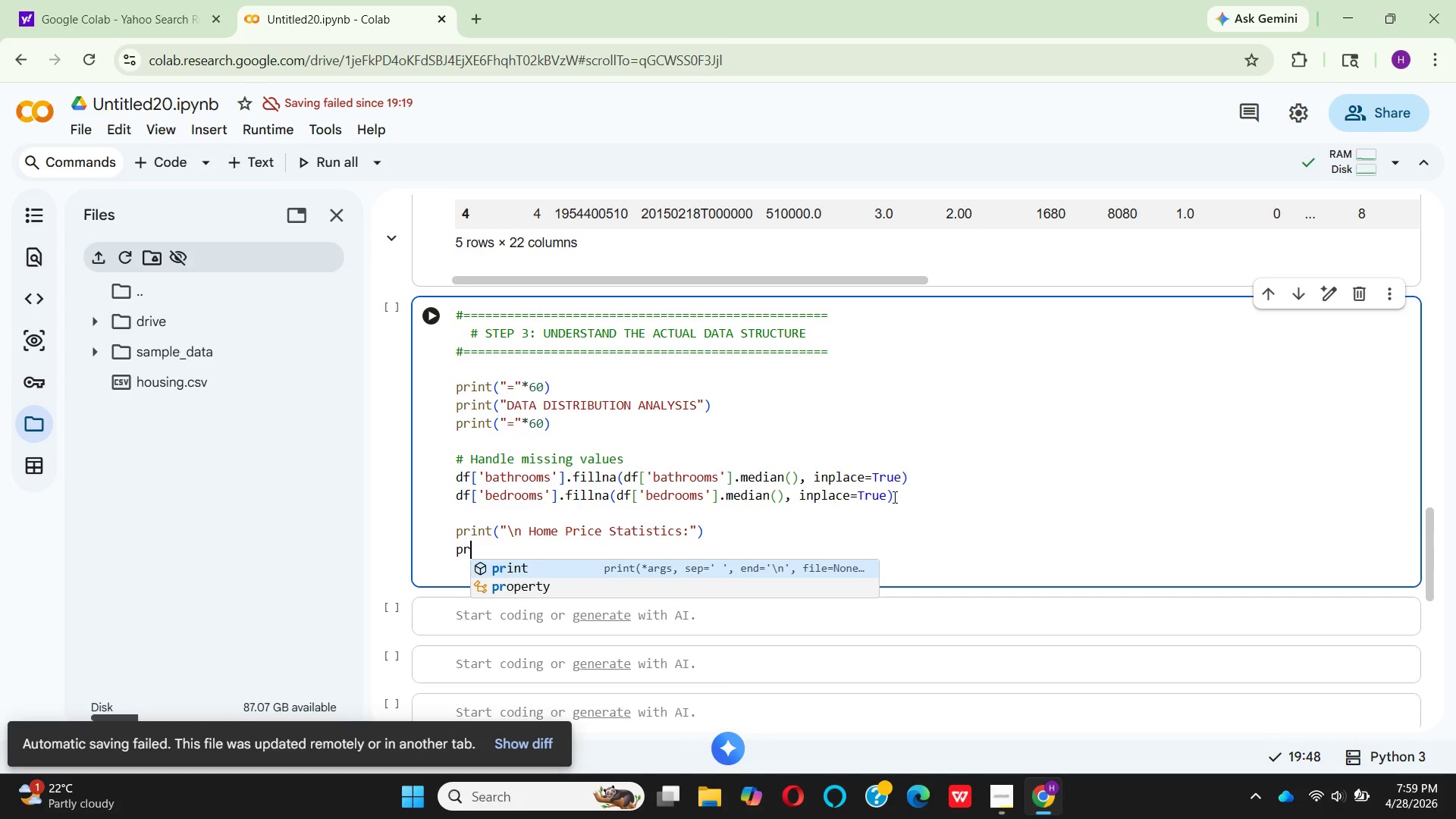 
key(Enter)
 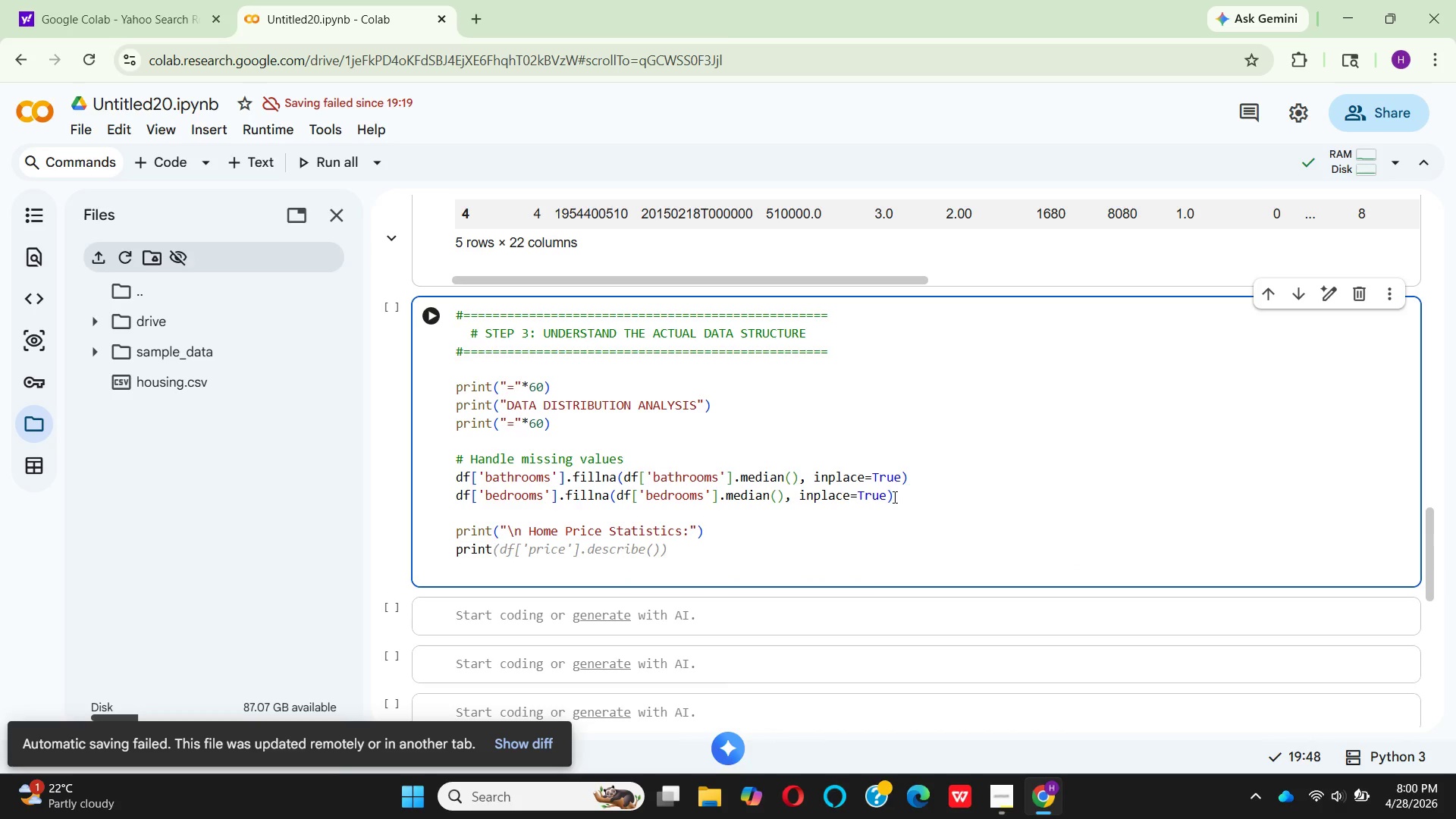 
type((f")
 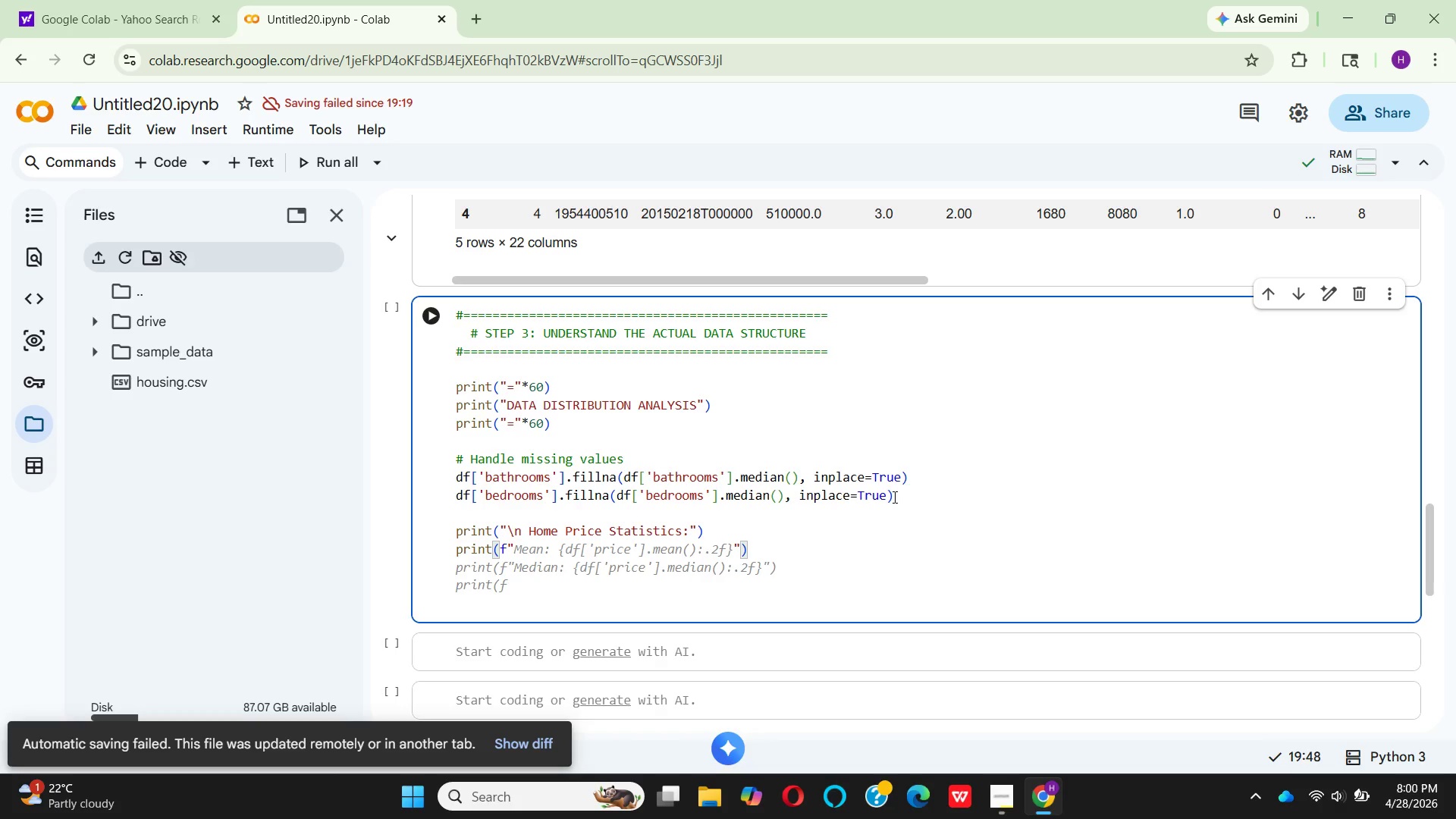 
wait(5.02)
 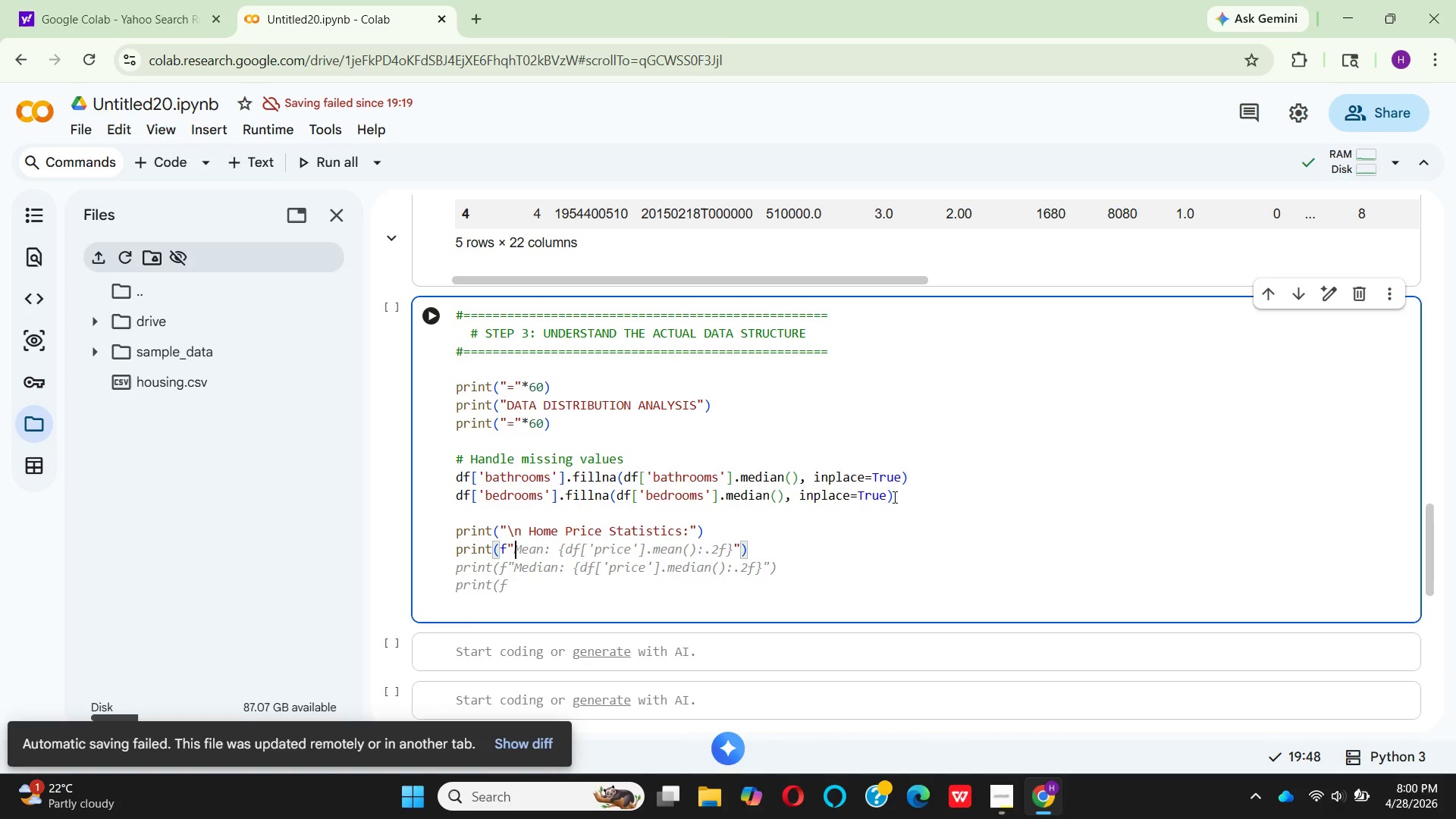 
type( Mean )
key(Backspace)
type(: {)
 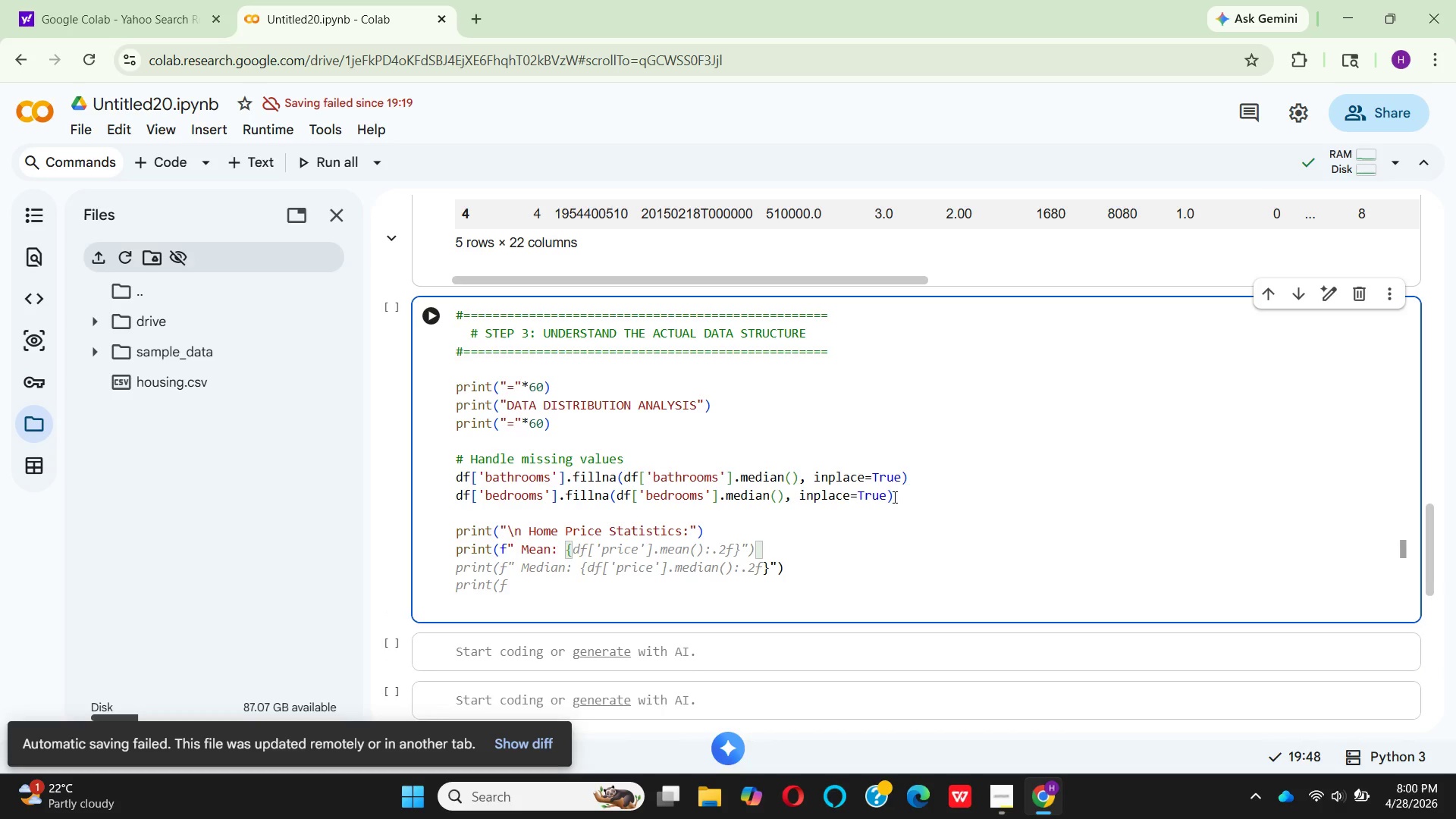 
hold_key(key=CapsLock, duration=0.31)
 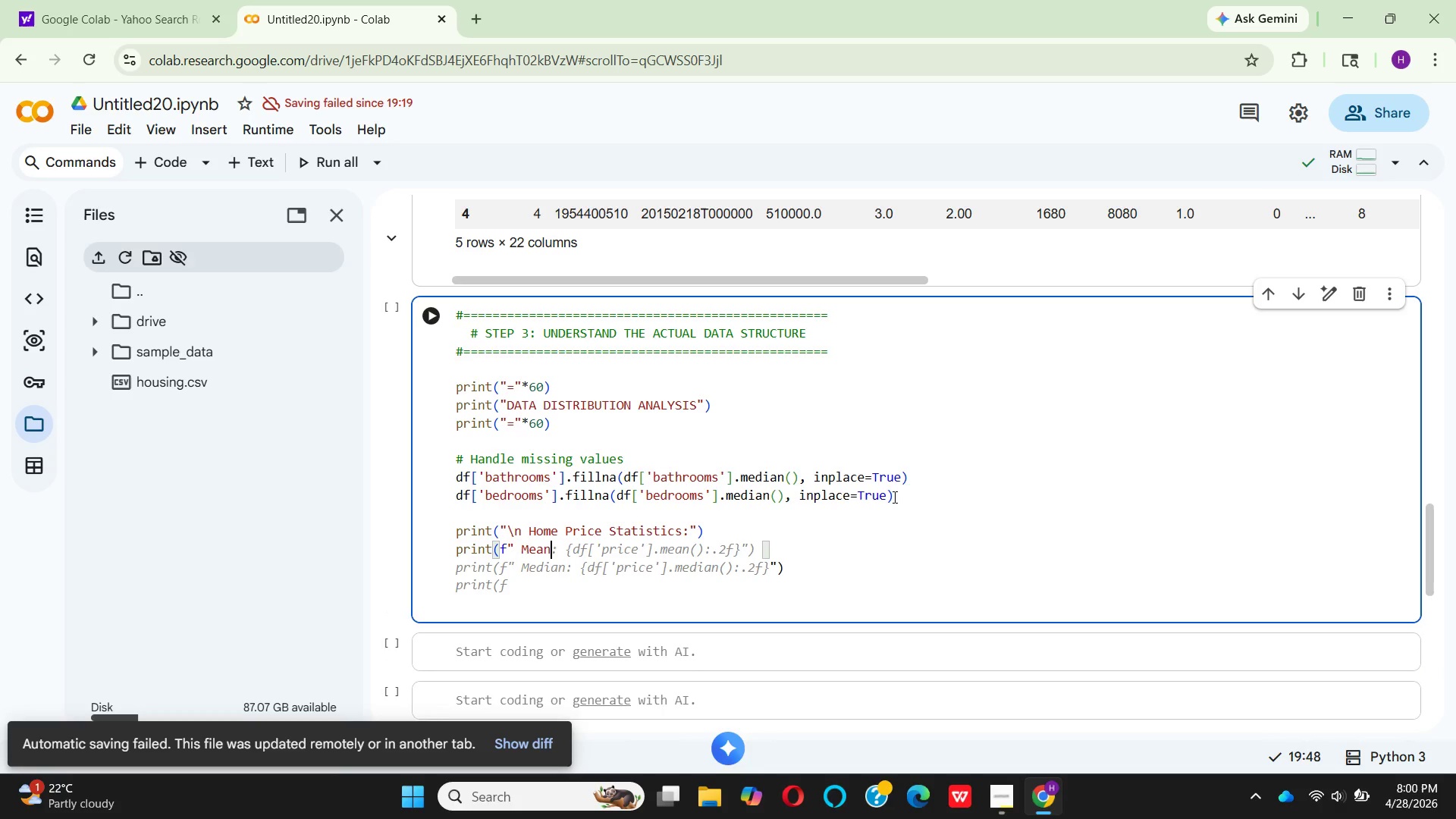 
key(ArrowLeft)
 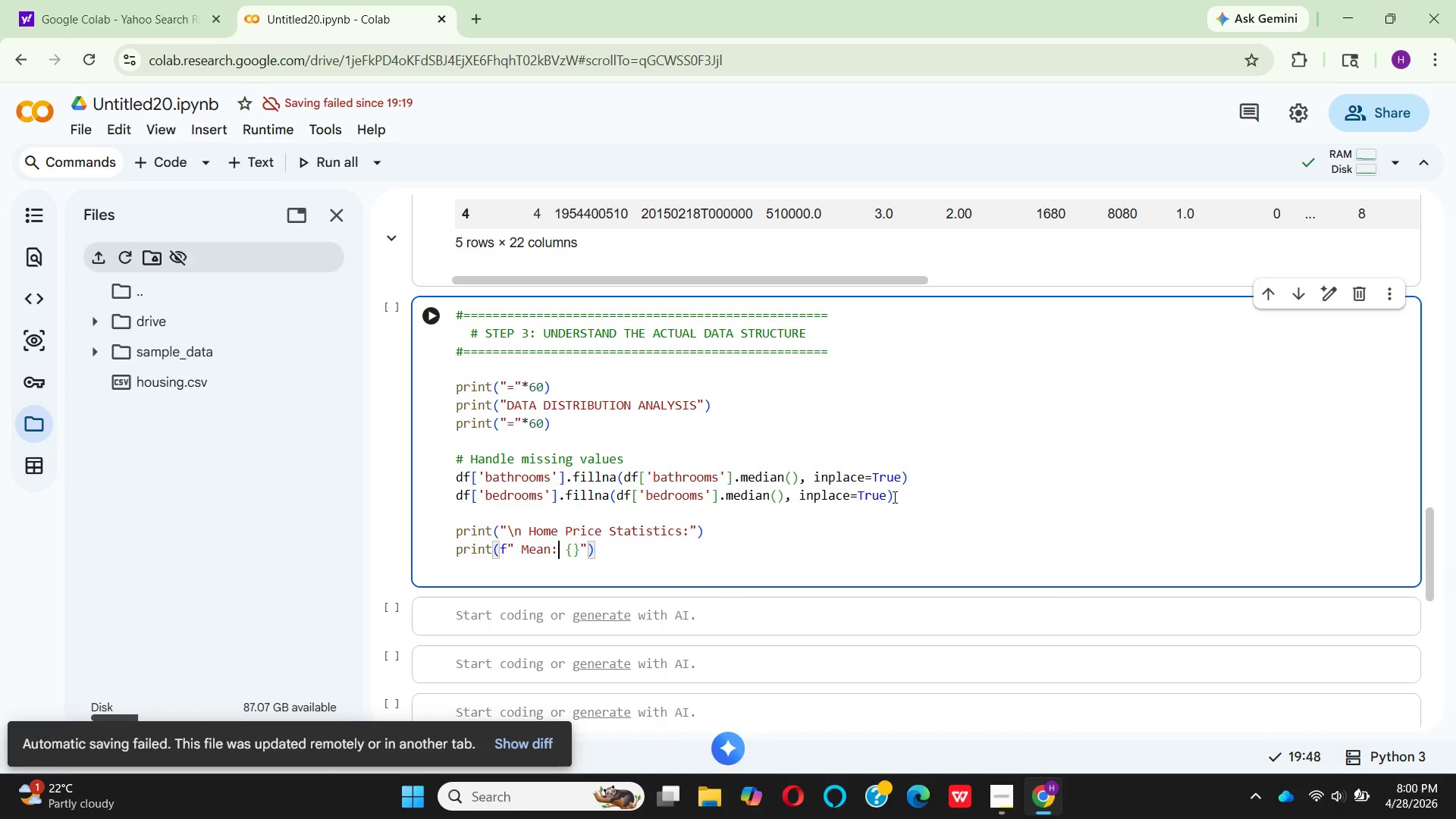 
key(ArrowLeft)
 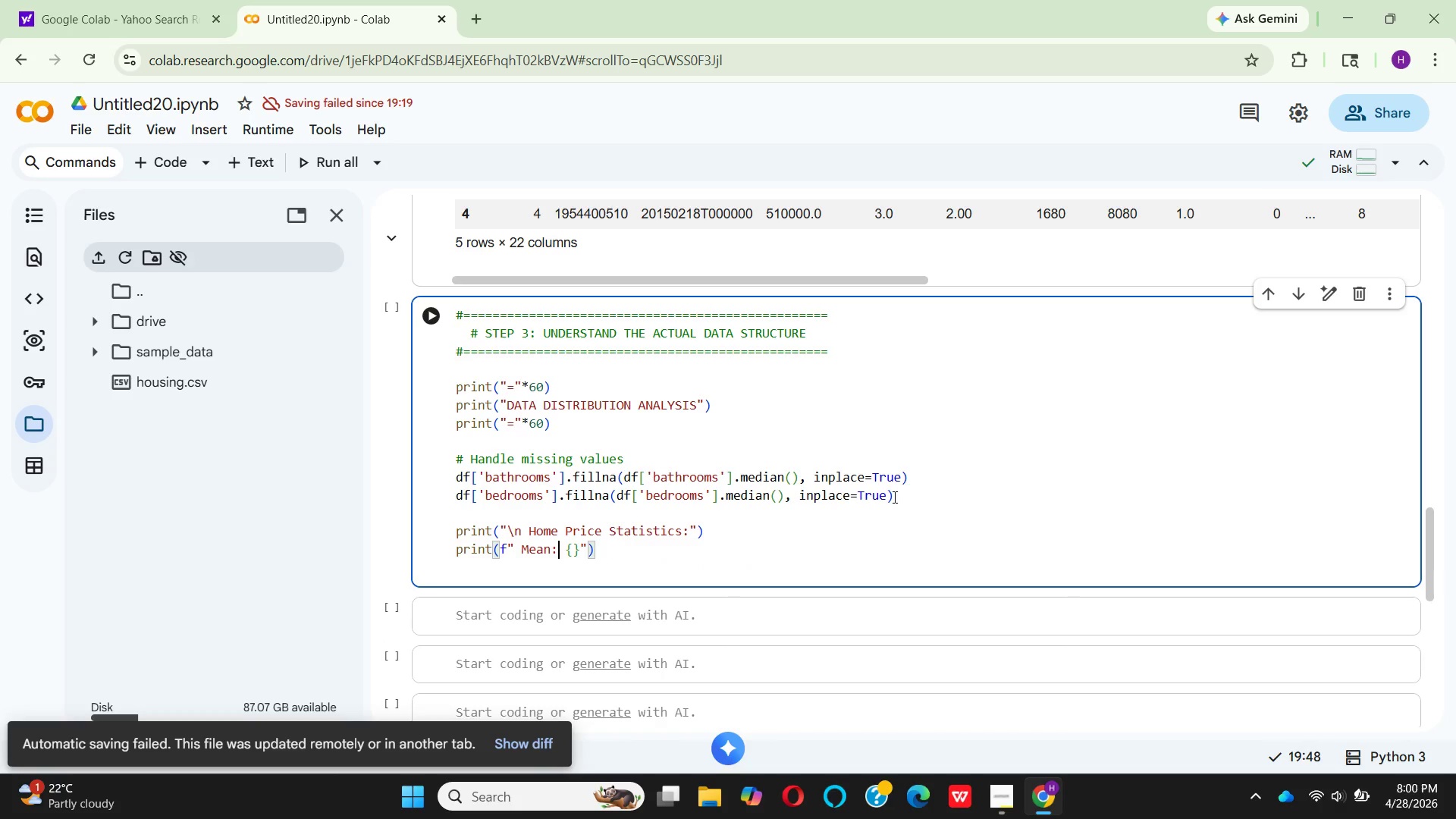 
key(ArrowLeft)
 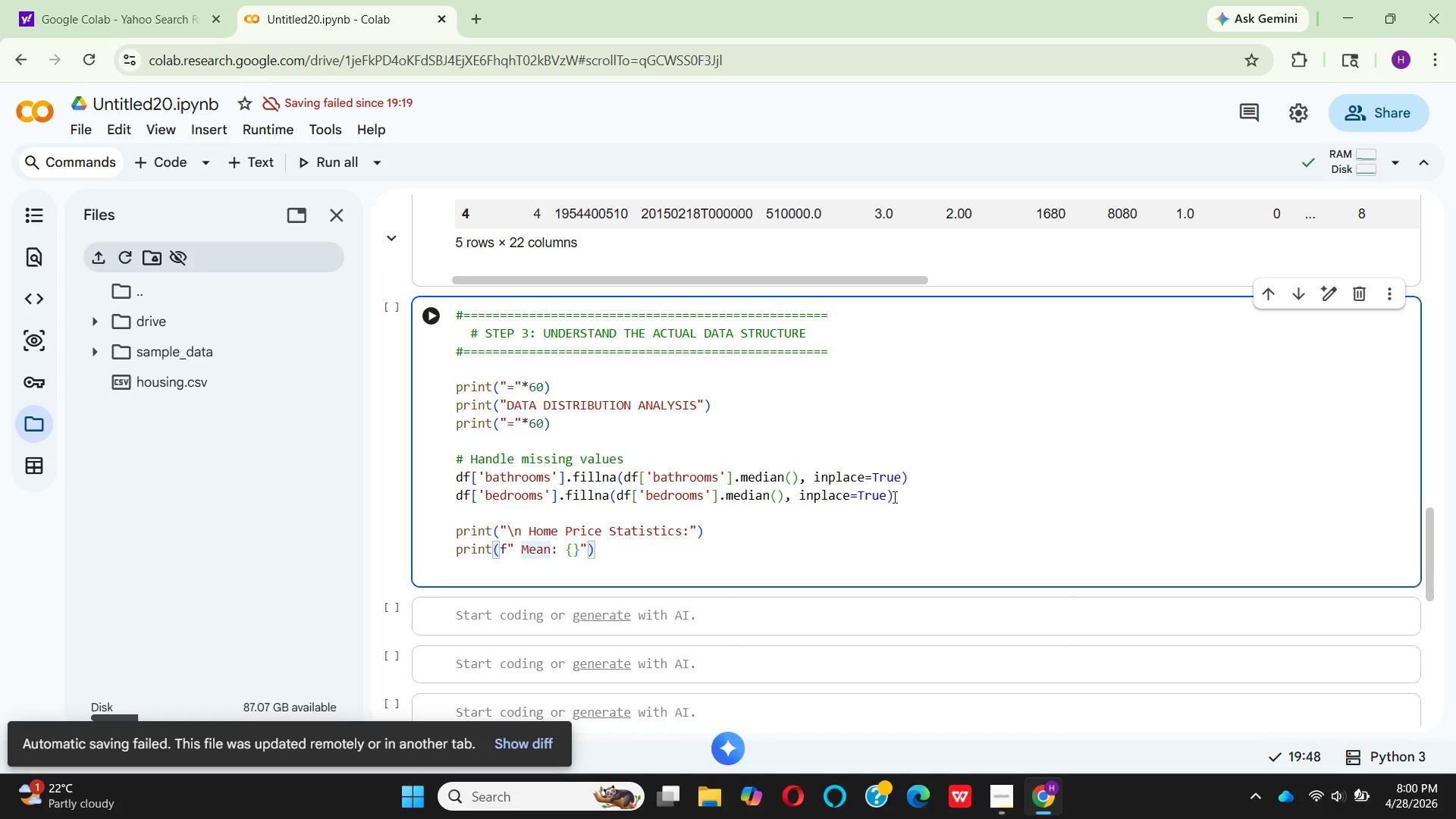 
key(Space)
 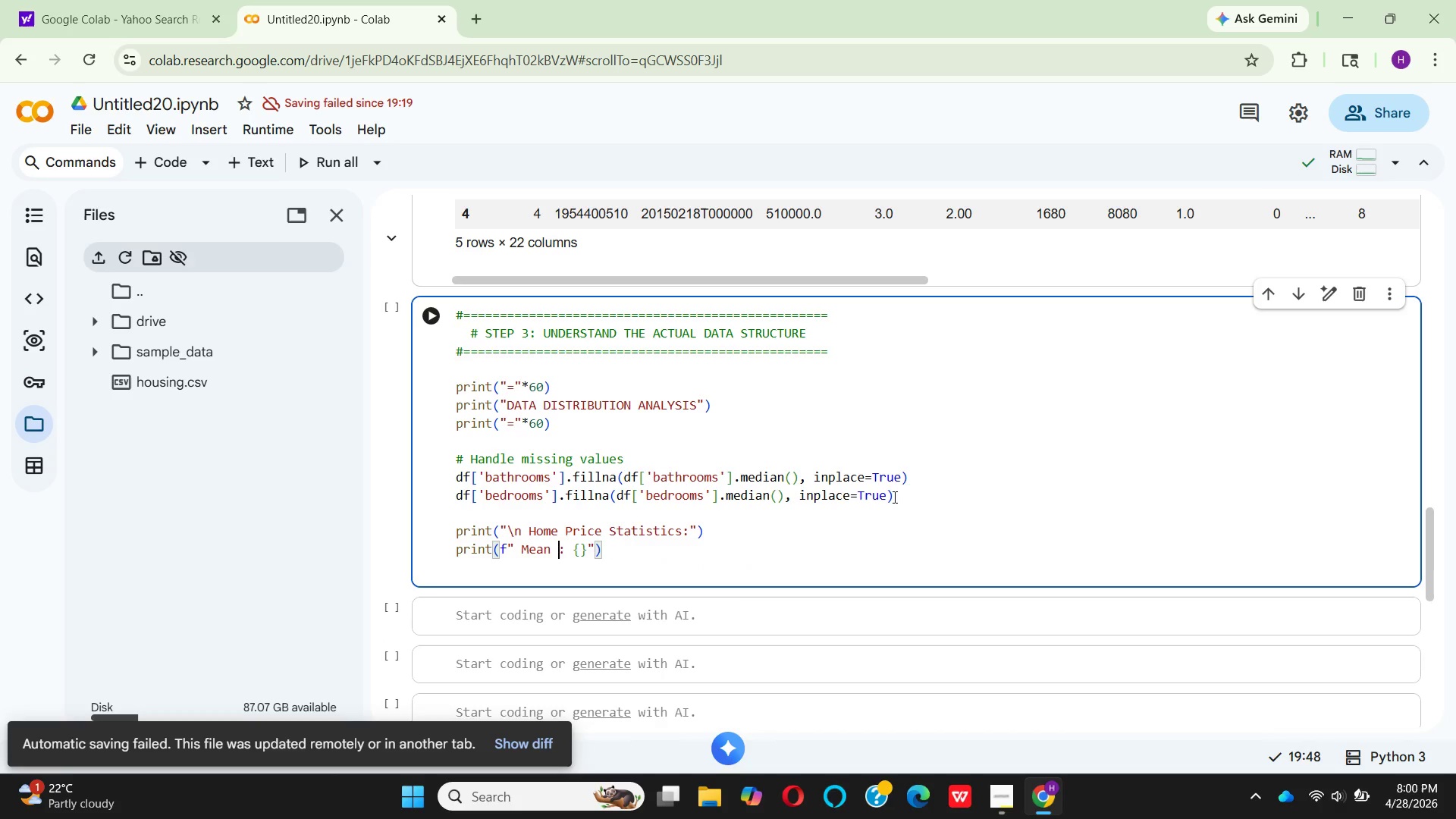 
type(PRICE)
 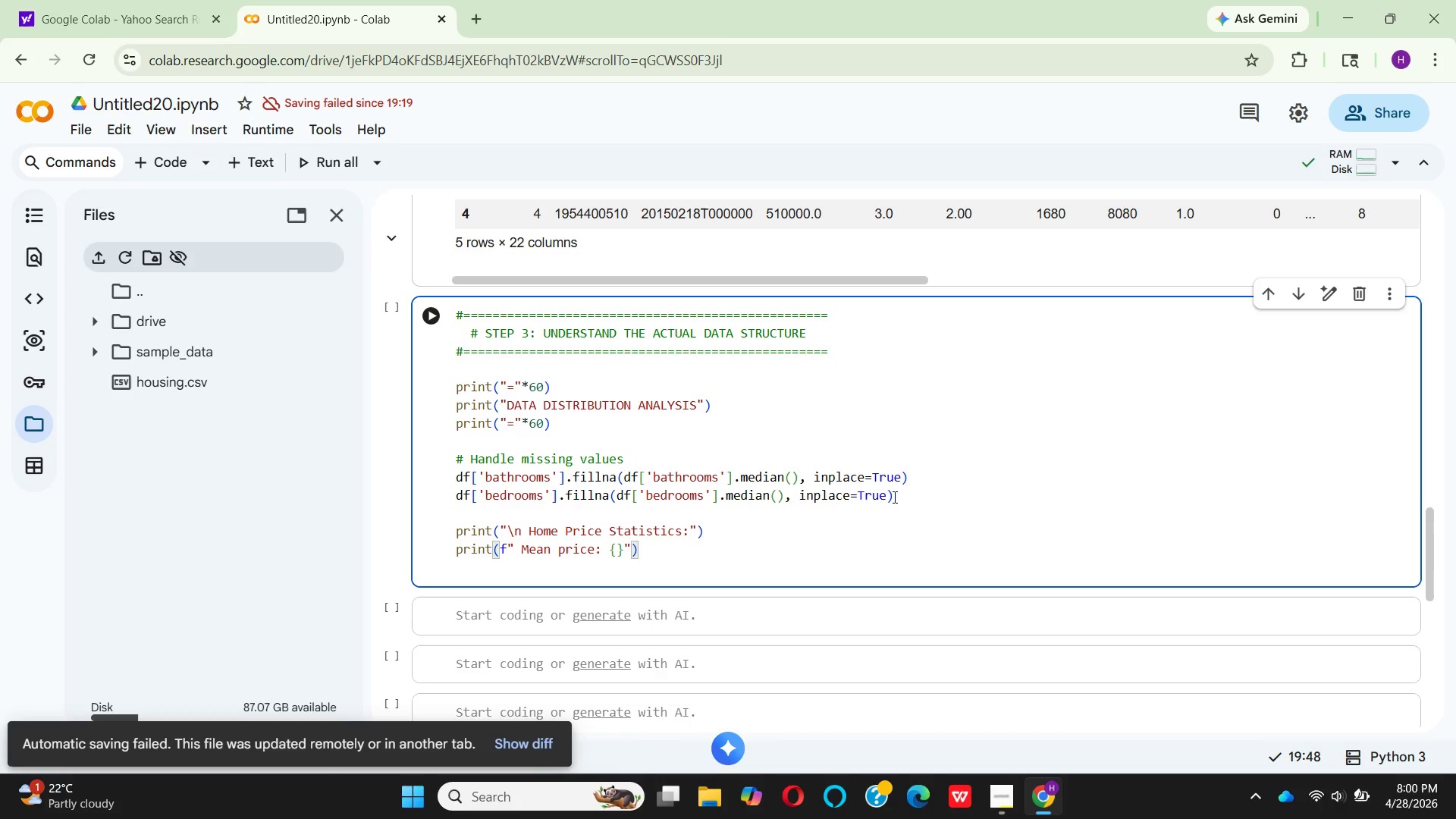 
key(ArrowRight)
 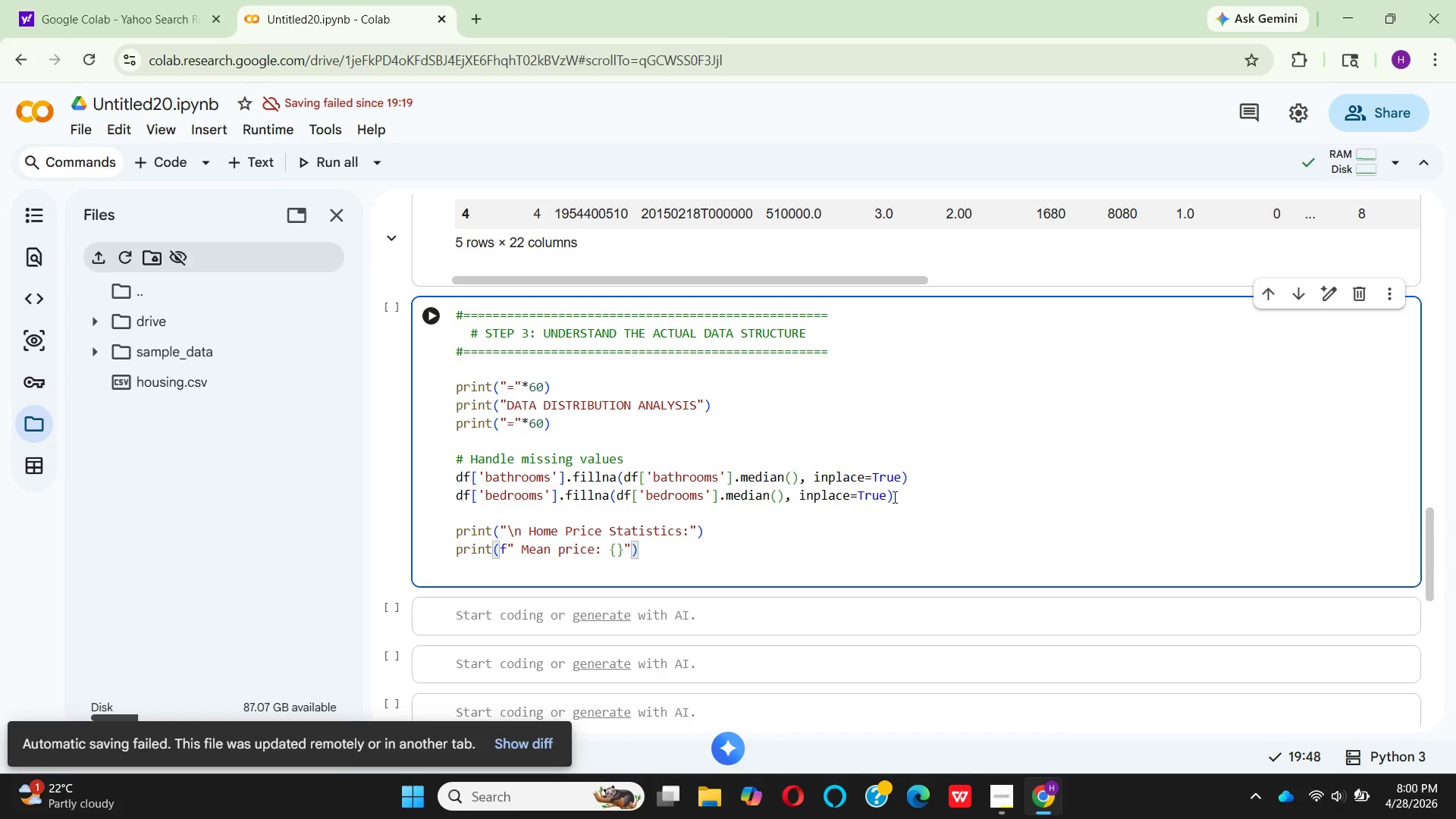 
key(ArrowRight)
 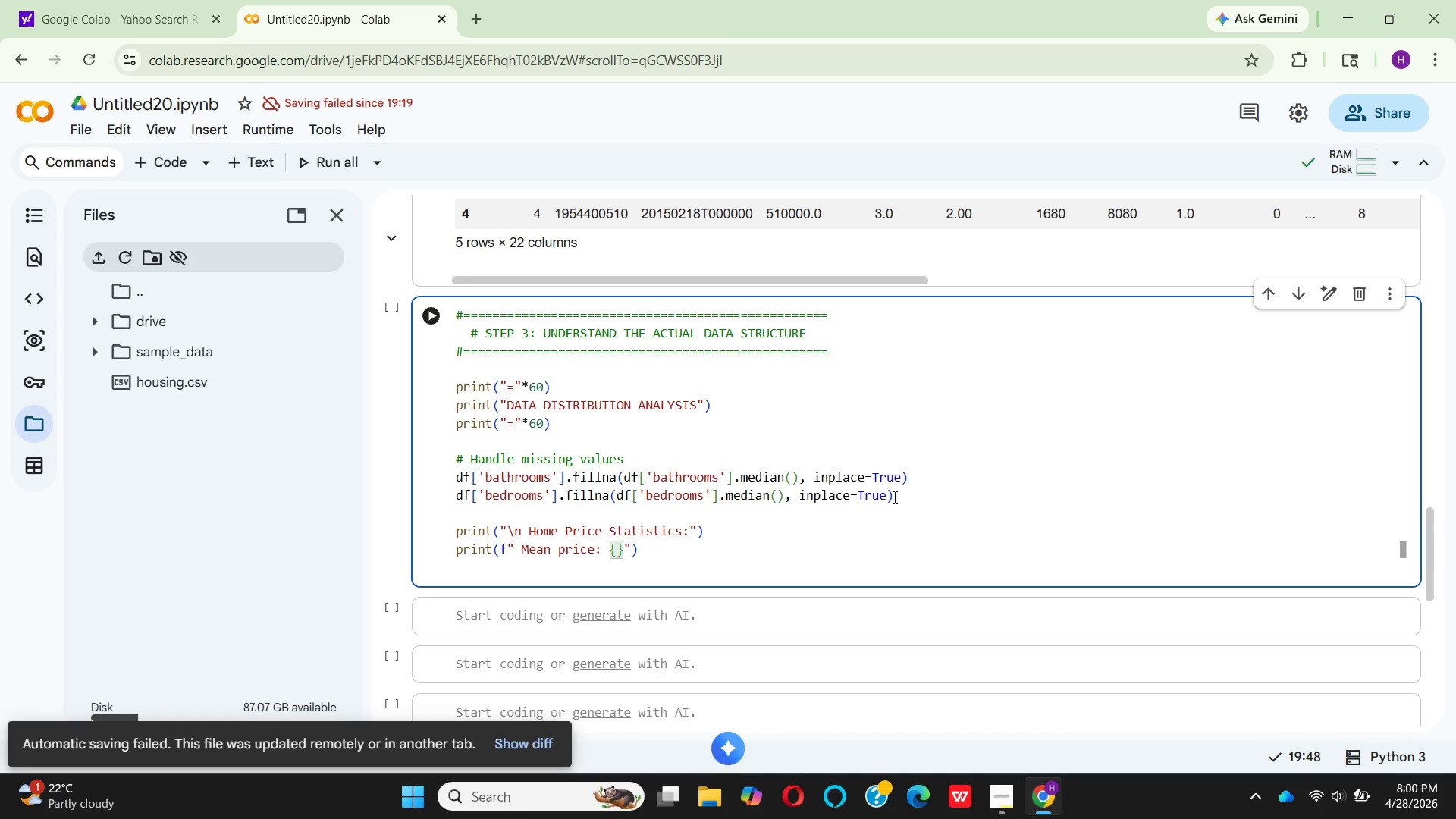 
key(Shift+5)
 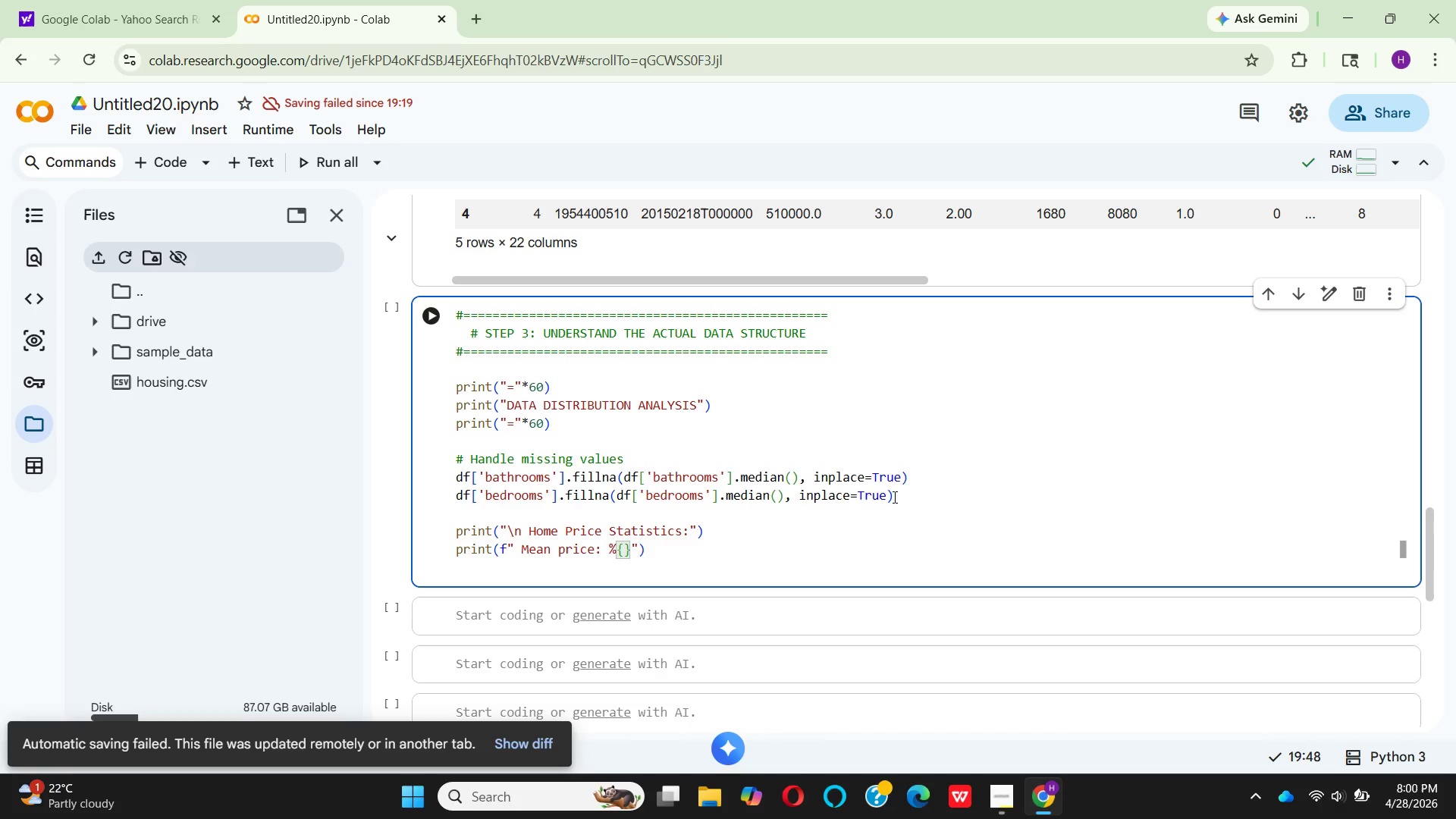 
key(Shift+Backspace)
 